 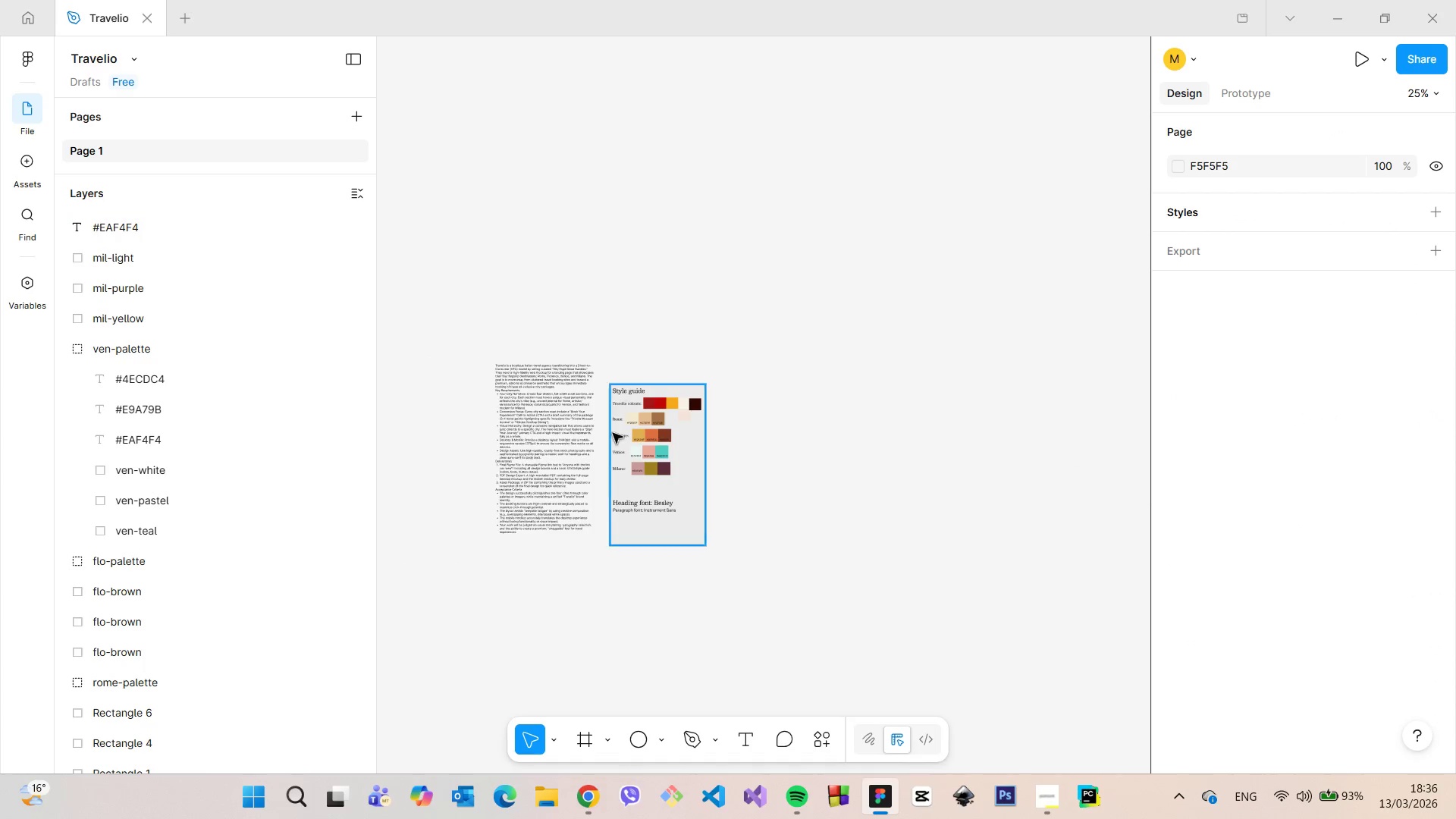 
scroll: coordinate [718, 493], scroll_direction: up, amount: 27.0
 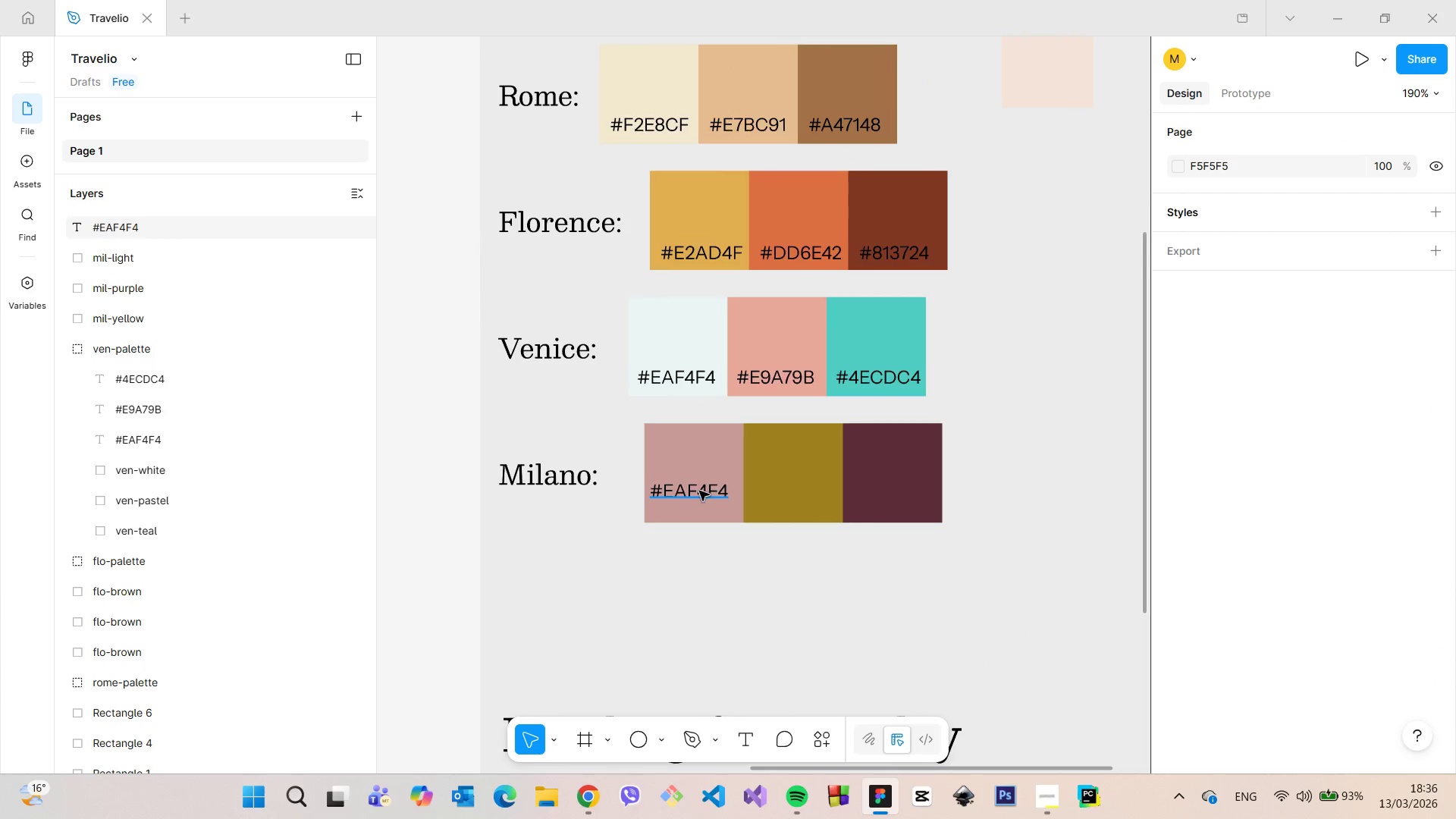 
left_click([699, 491])
 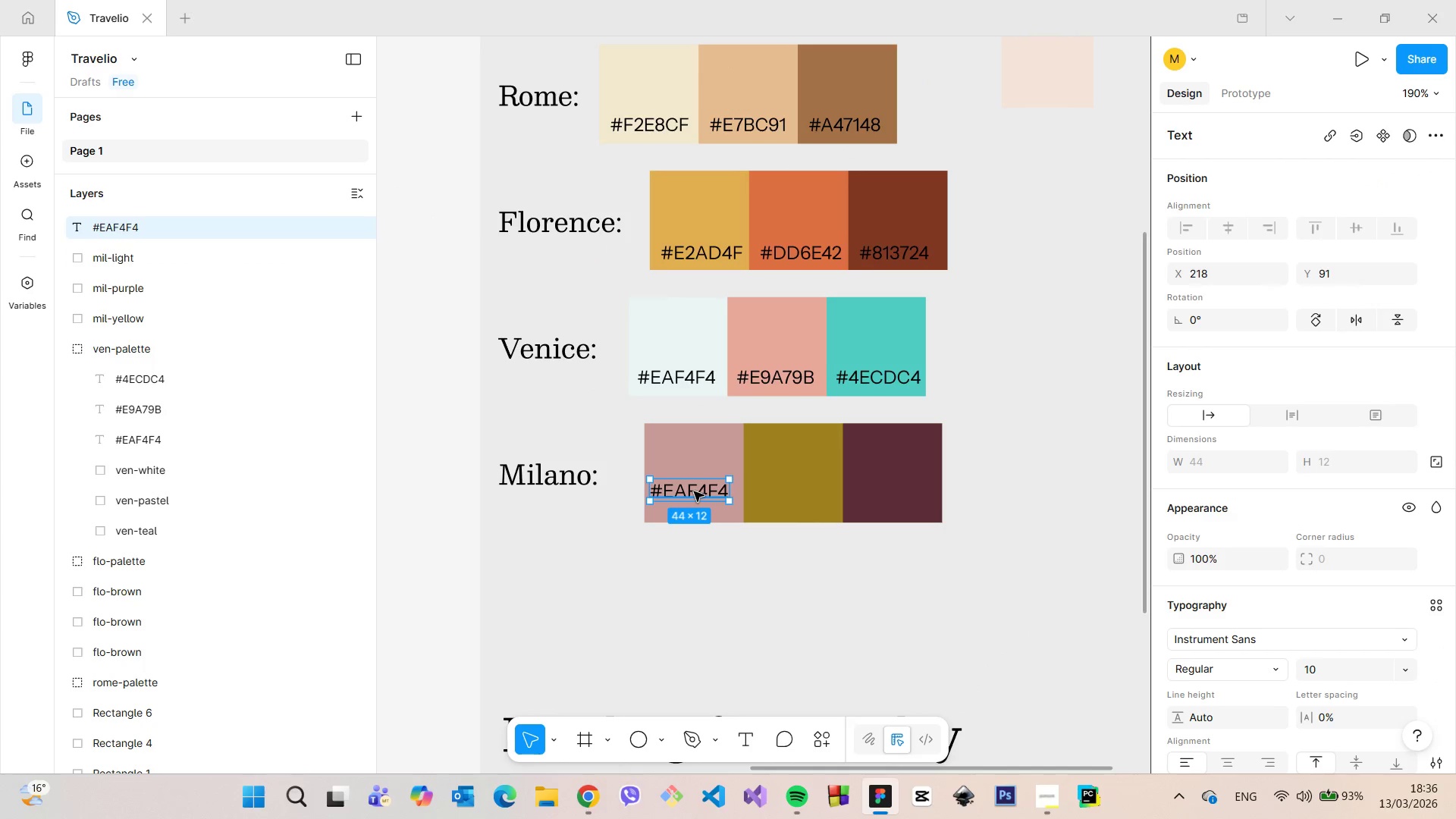 
left_click_drag(start_coordinate=[694, 491], to_coordinate=[699, 504])
 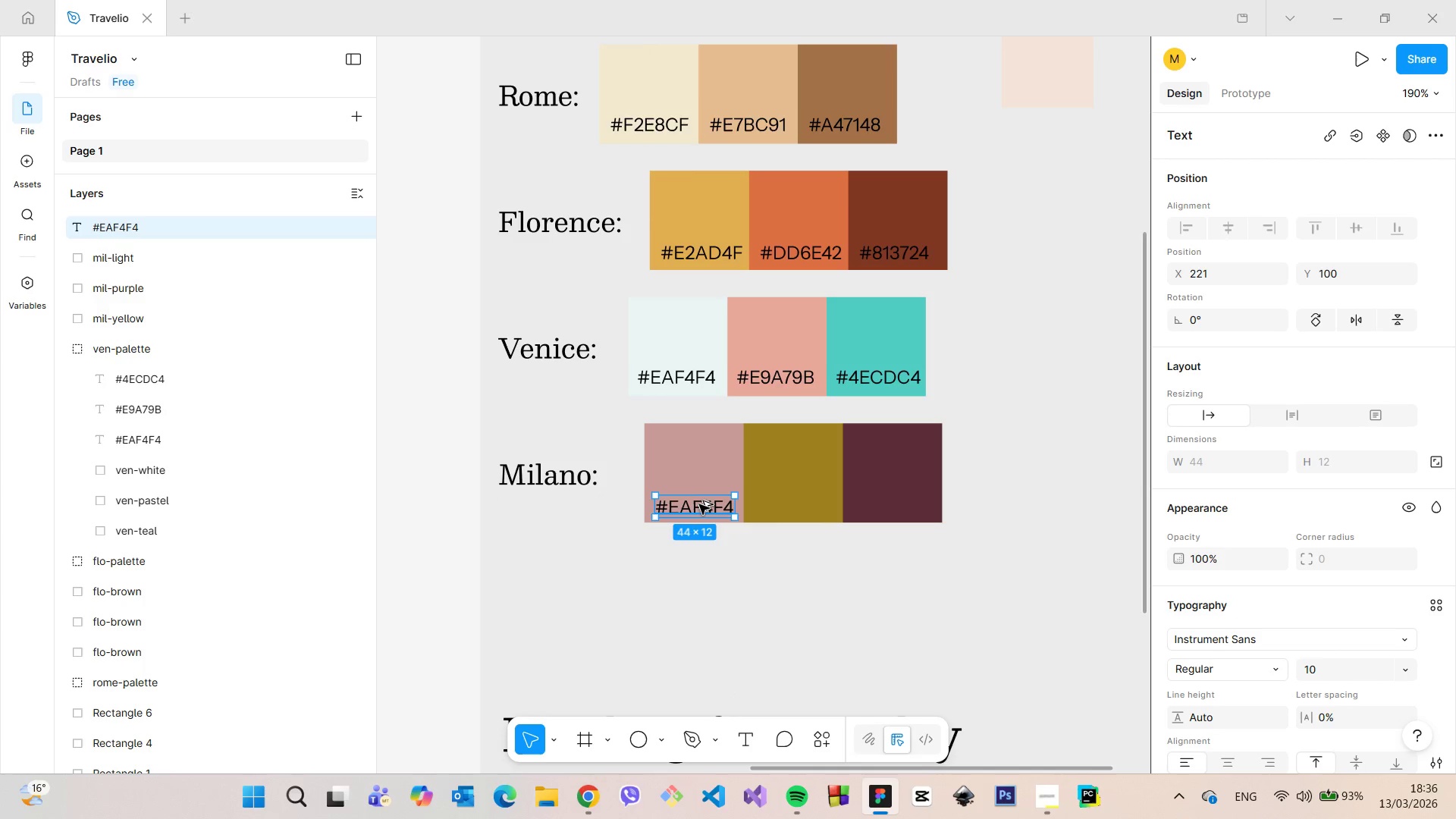 
hold_key(key=AltLeft, duration=1.5)
left_click_drag(start_coordinate=[699, 504], to_coordinate=[797, 507])
 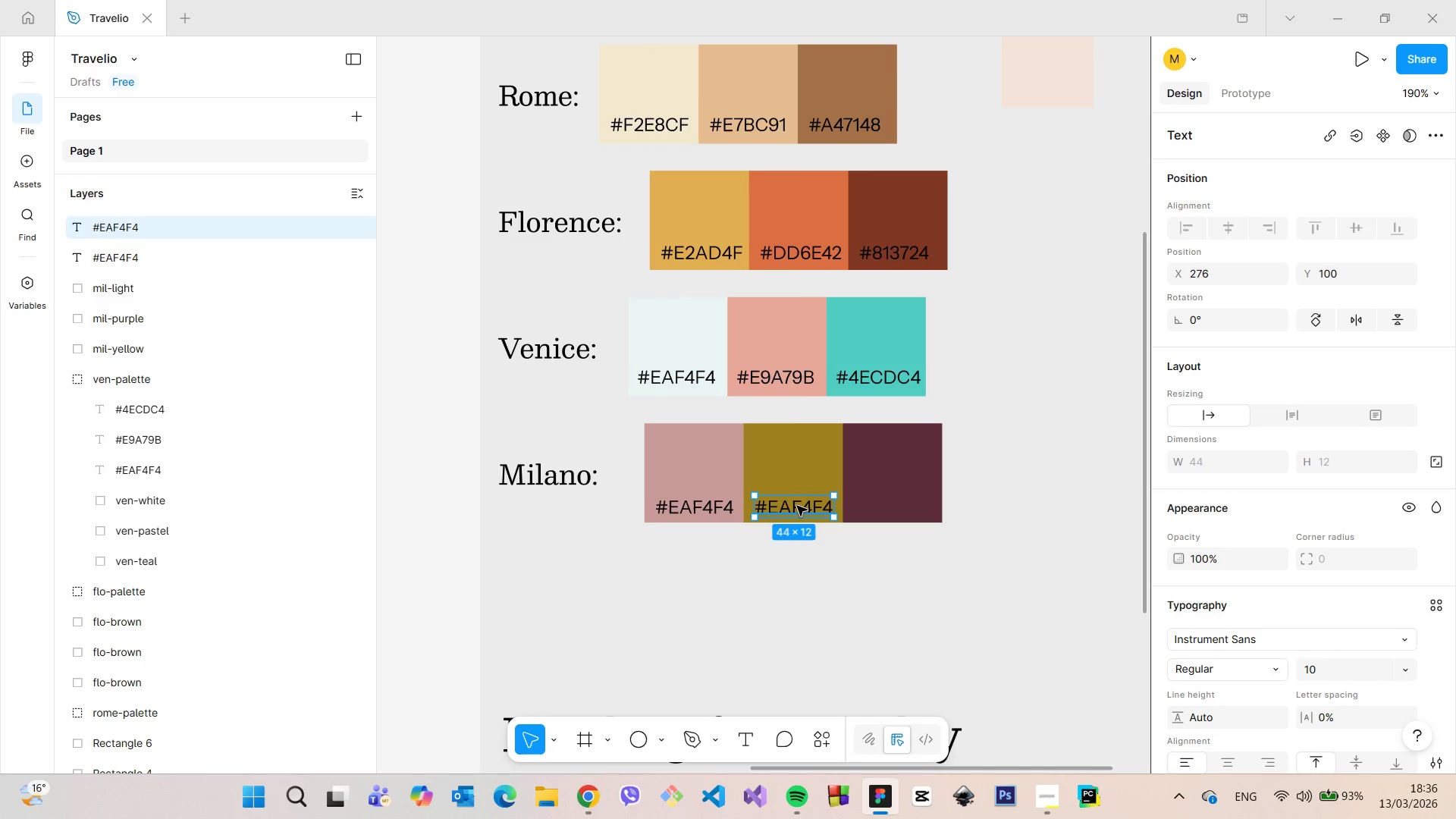 
key(Alt+AltLeft)
 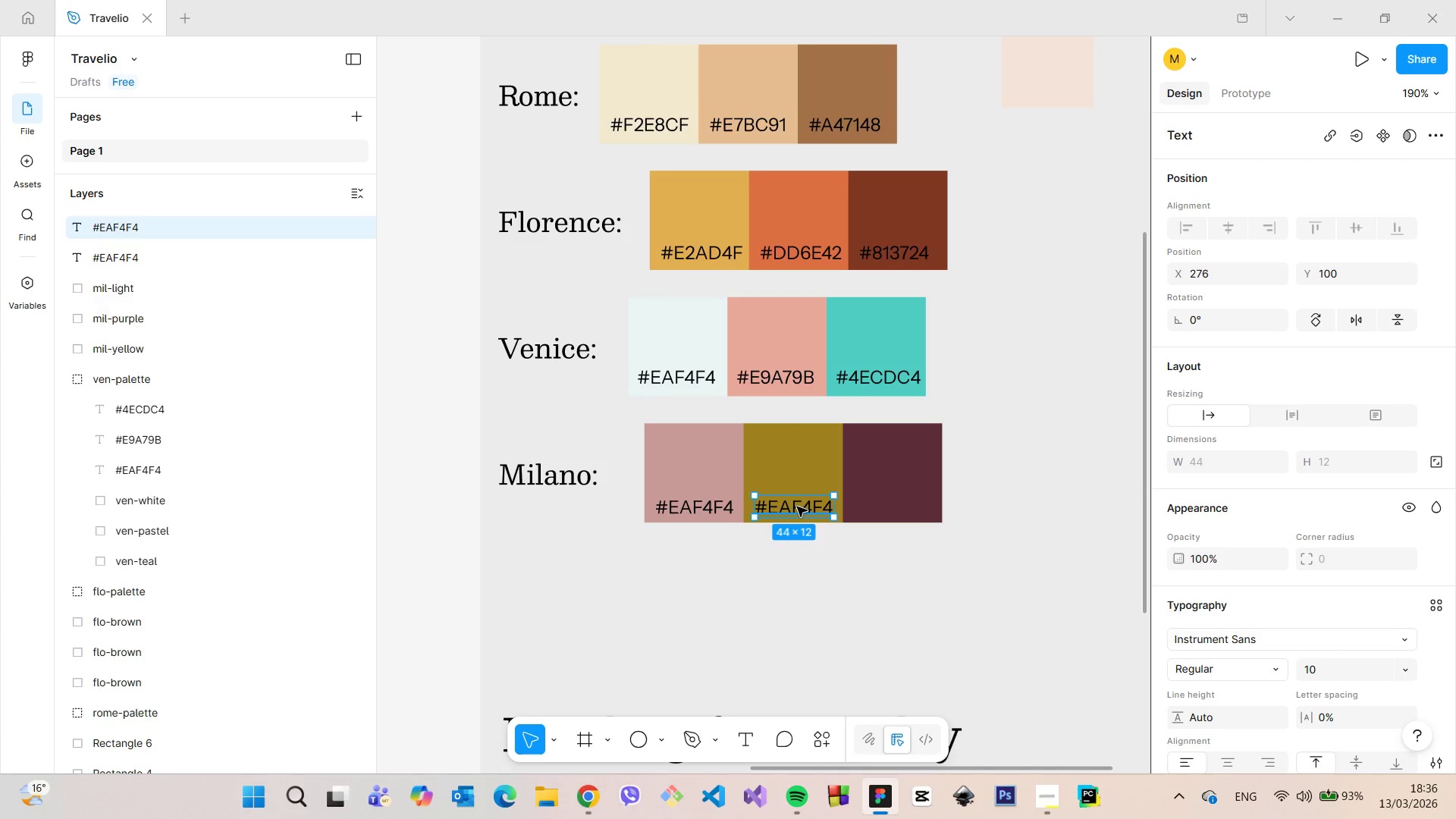 
key(Alt+AltLeft)
 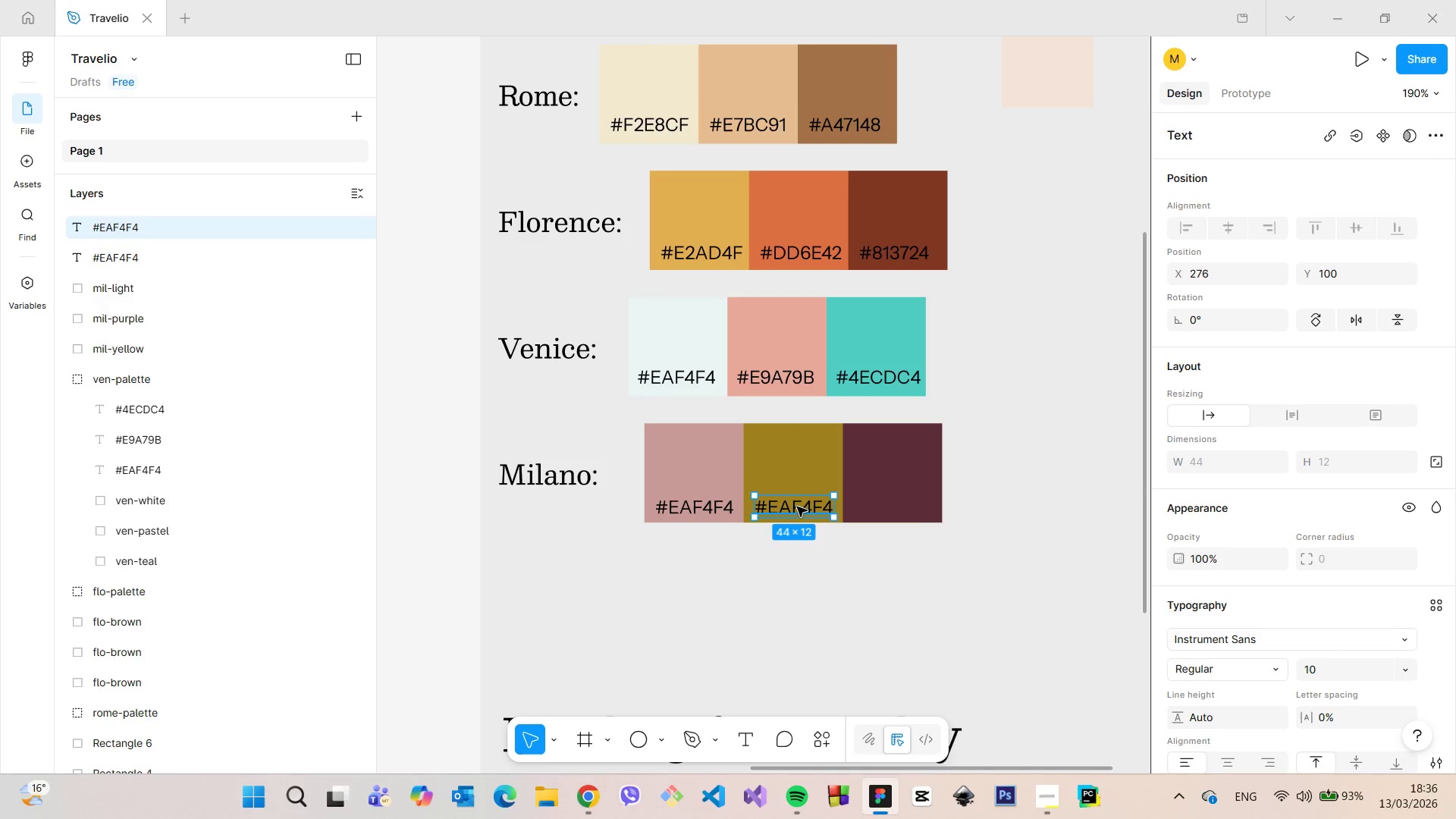 
key(Alt+AltLeft)
 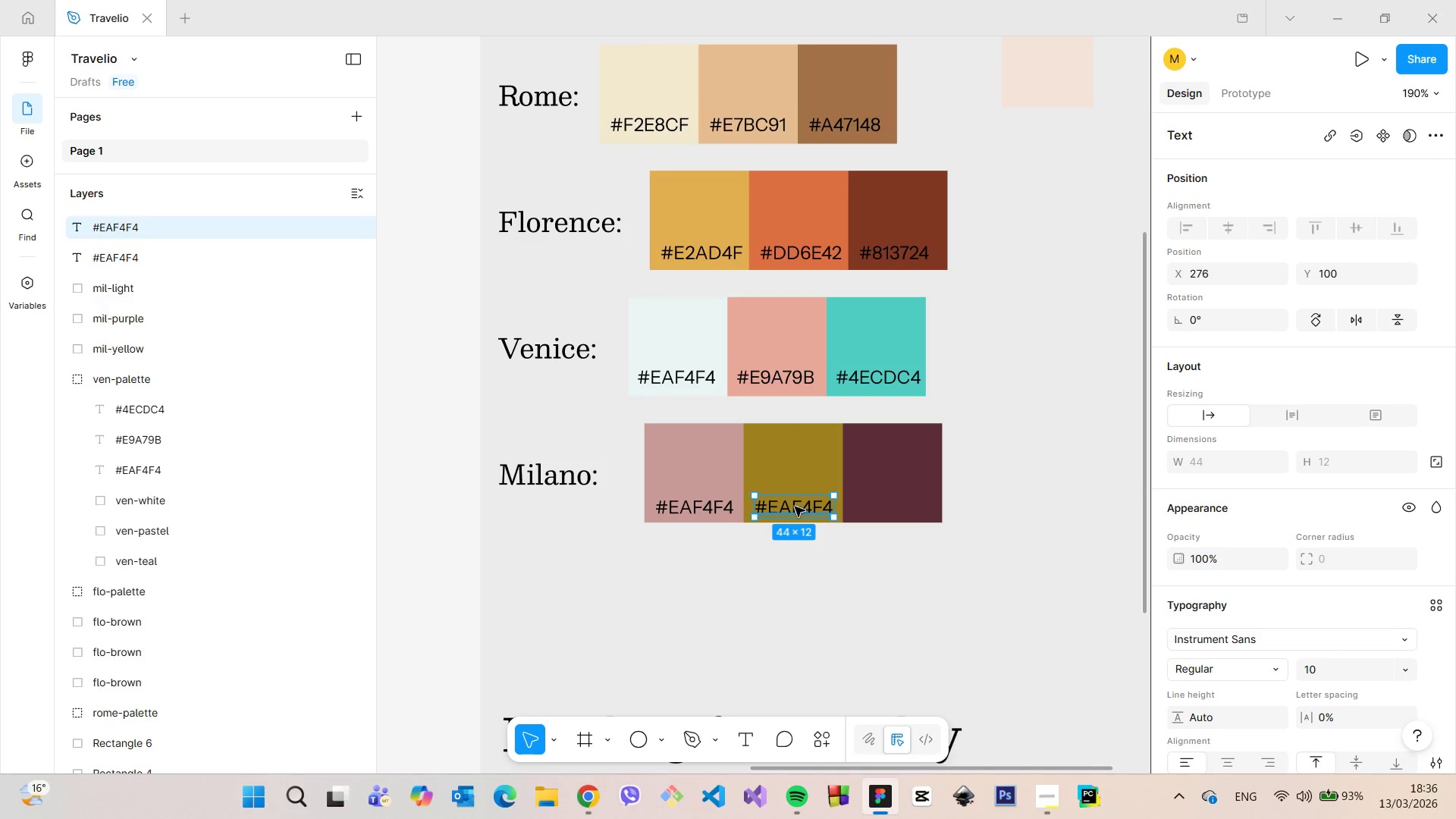 
hold_key(key=AltLeft, duration=4.34)
hold_key(key=AltLeft, duration=1.42)
left_click_drag(start_coordinate=[790, 508], to_coordinate=[892, 509])
 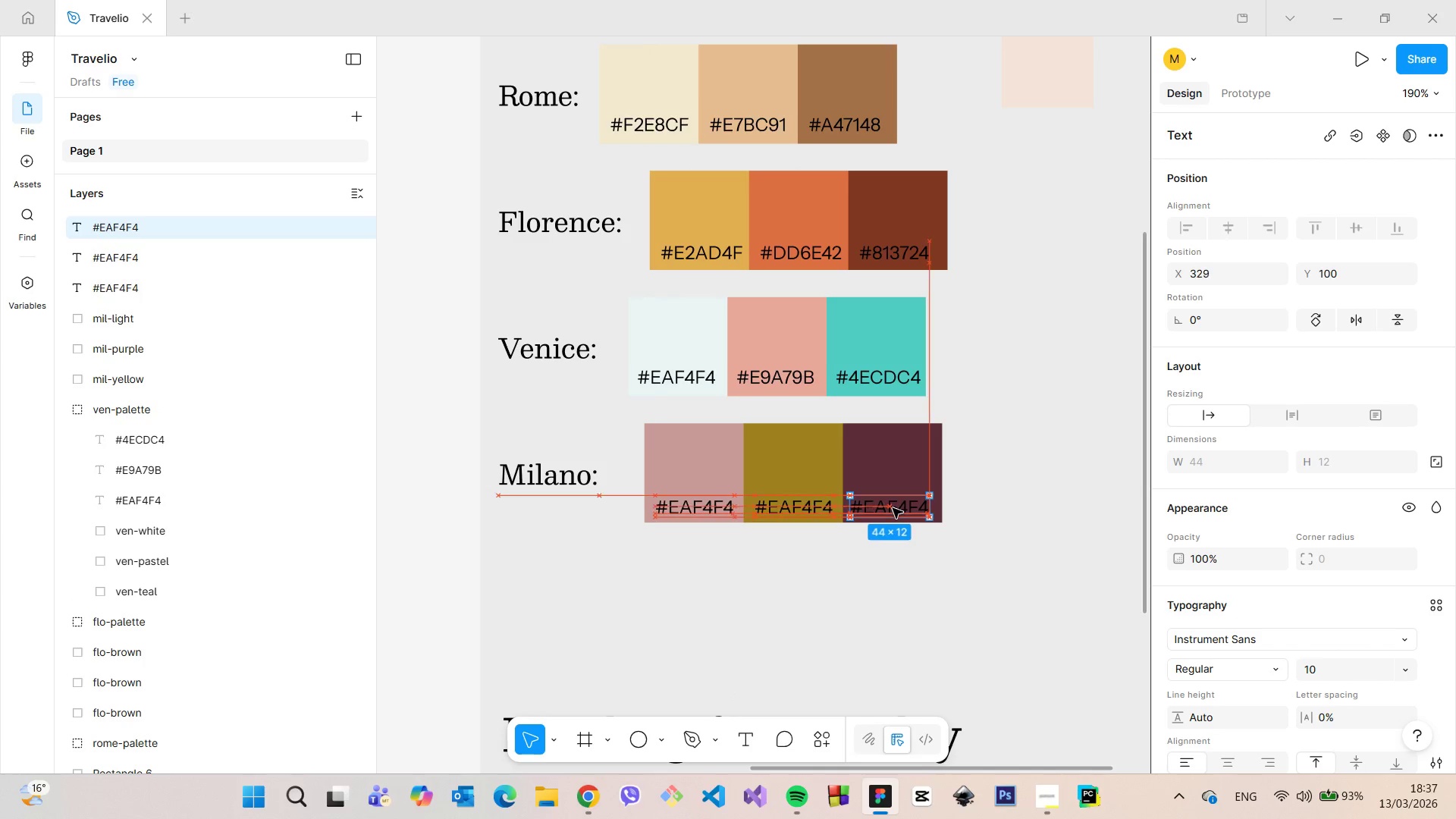 
left_click([882, 460])
 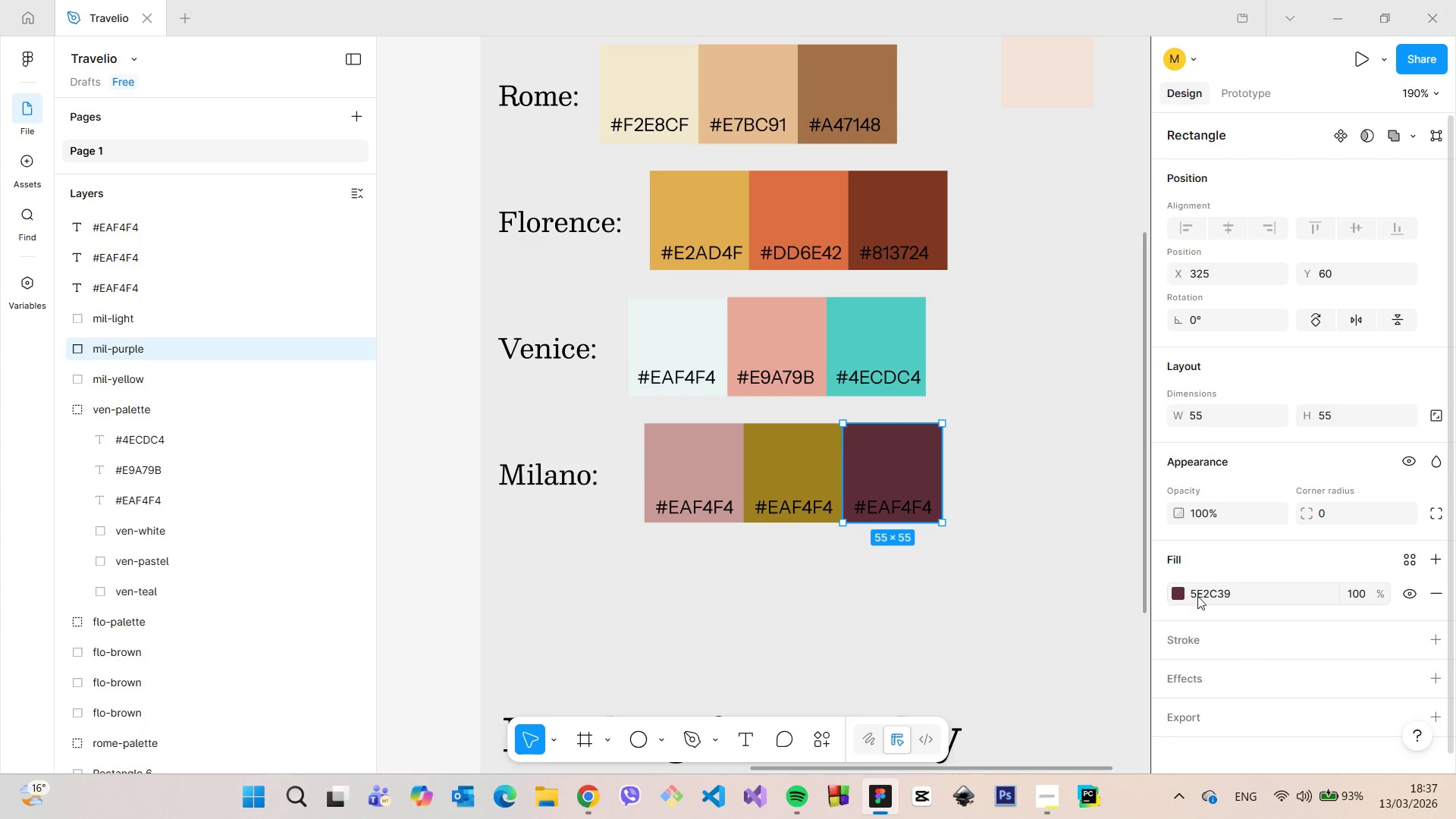 
left_click([1200, 595])
 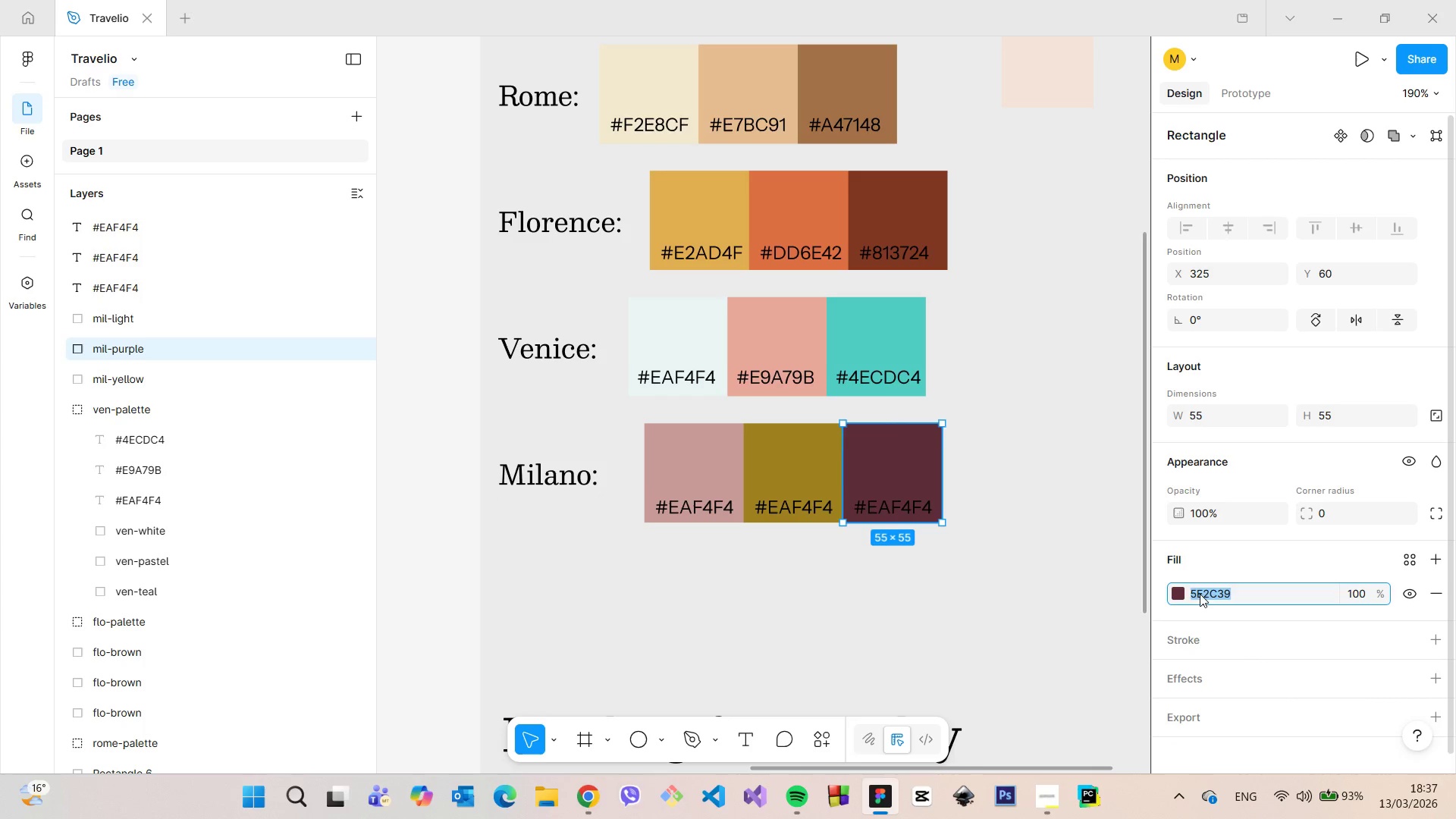 
key(Control+C)
 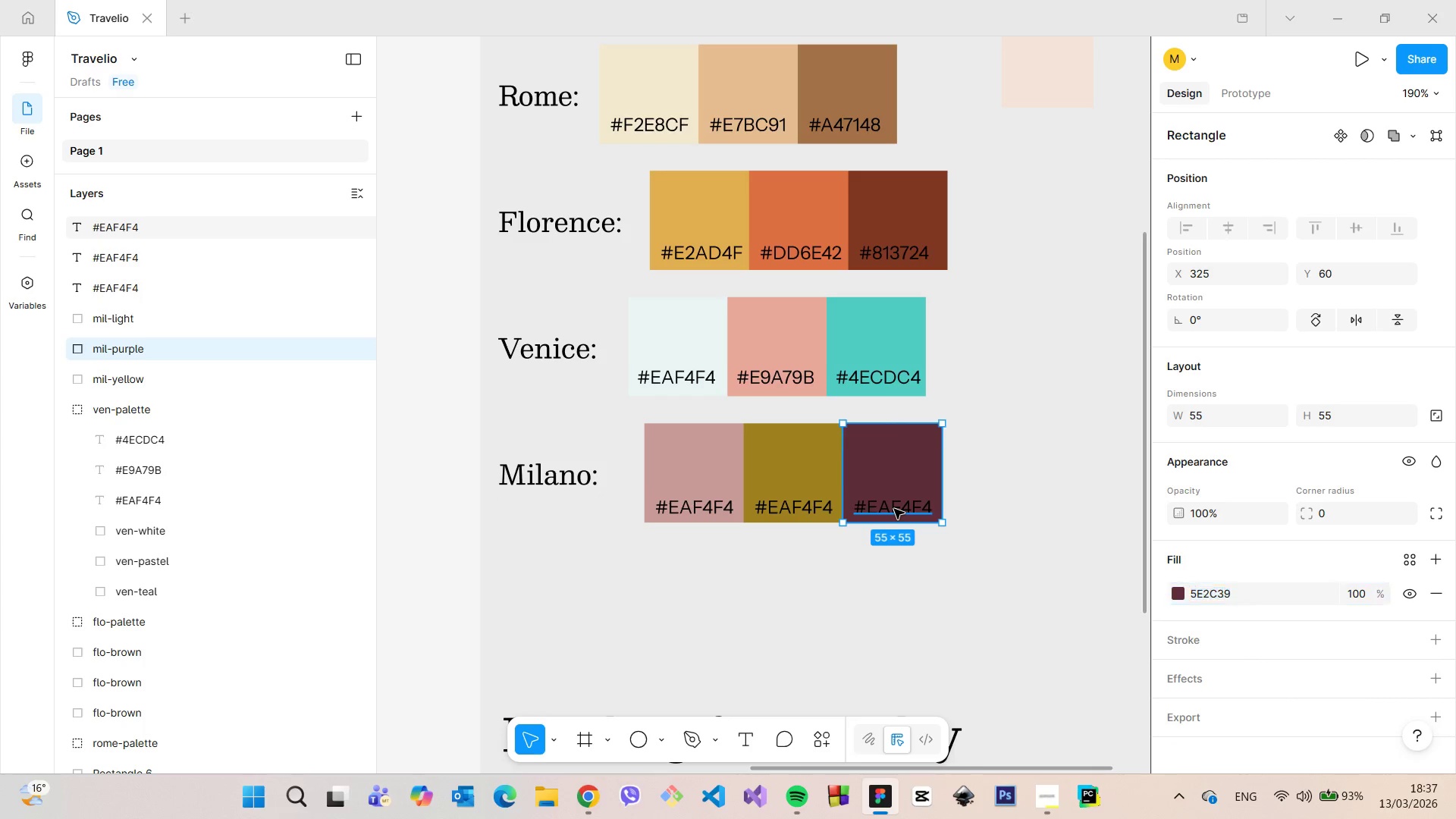 
double_click([894, 509])
 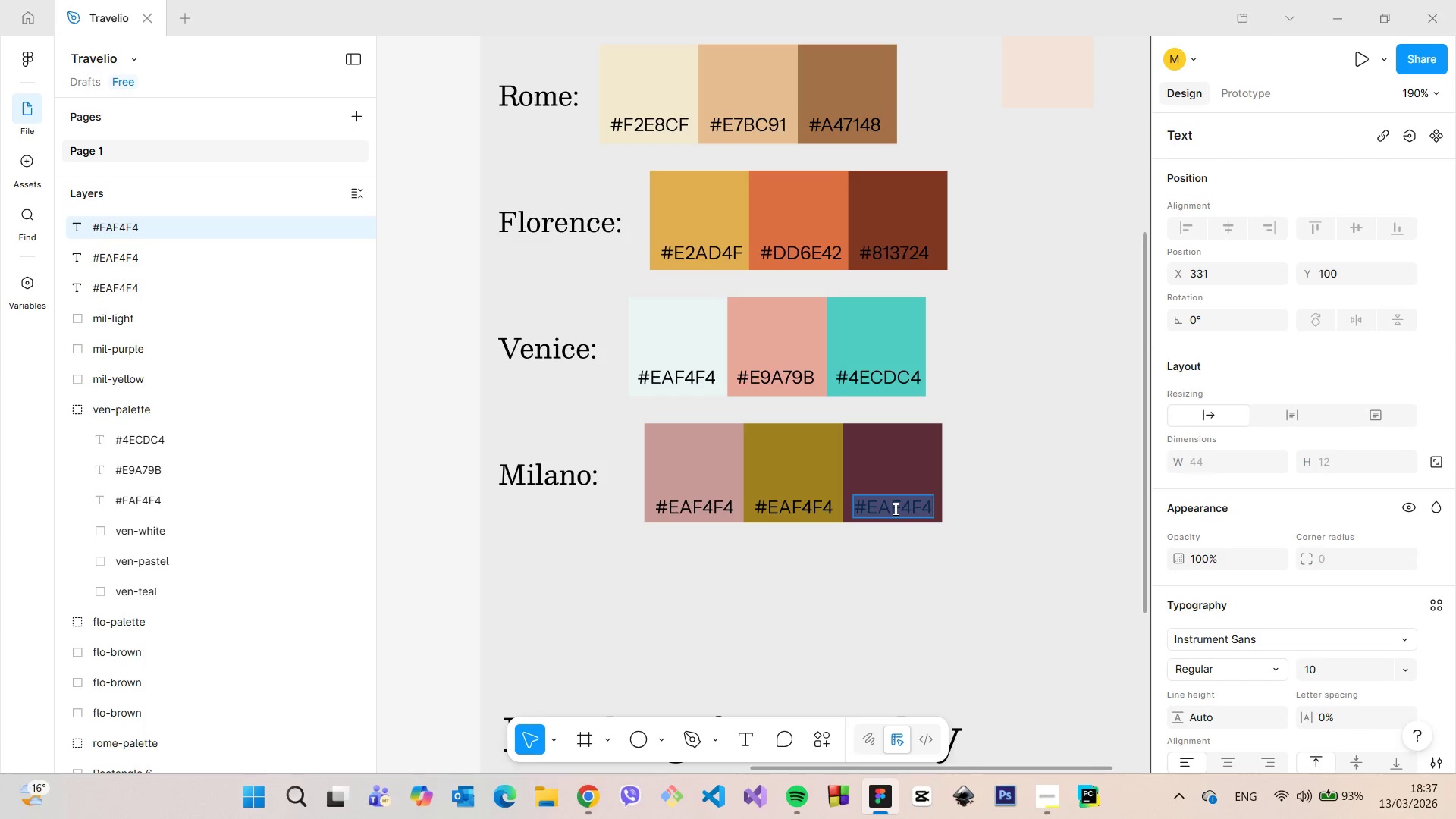 
triple_click([894, 509])
 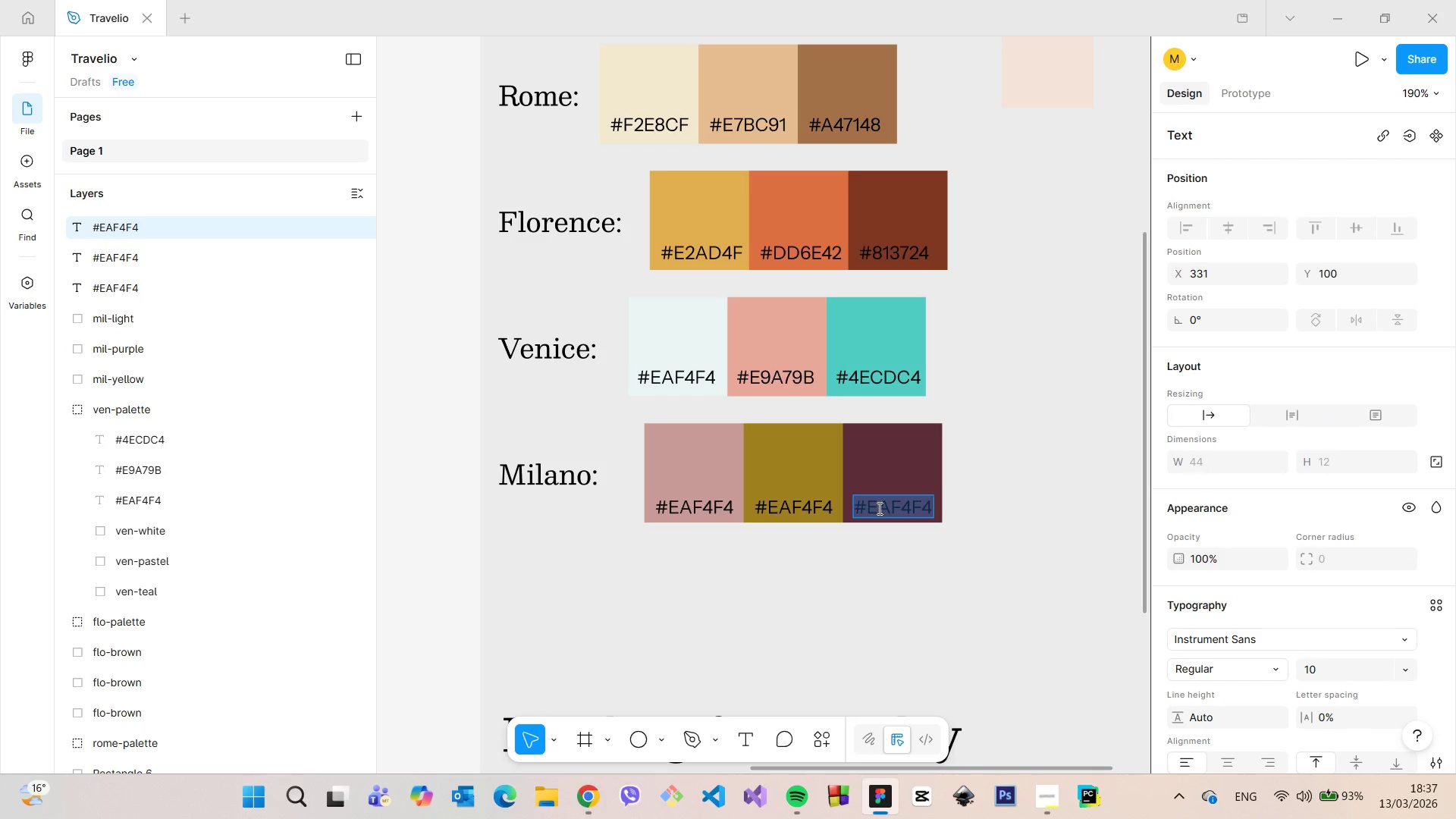 
triple_click([878, 508])
 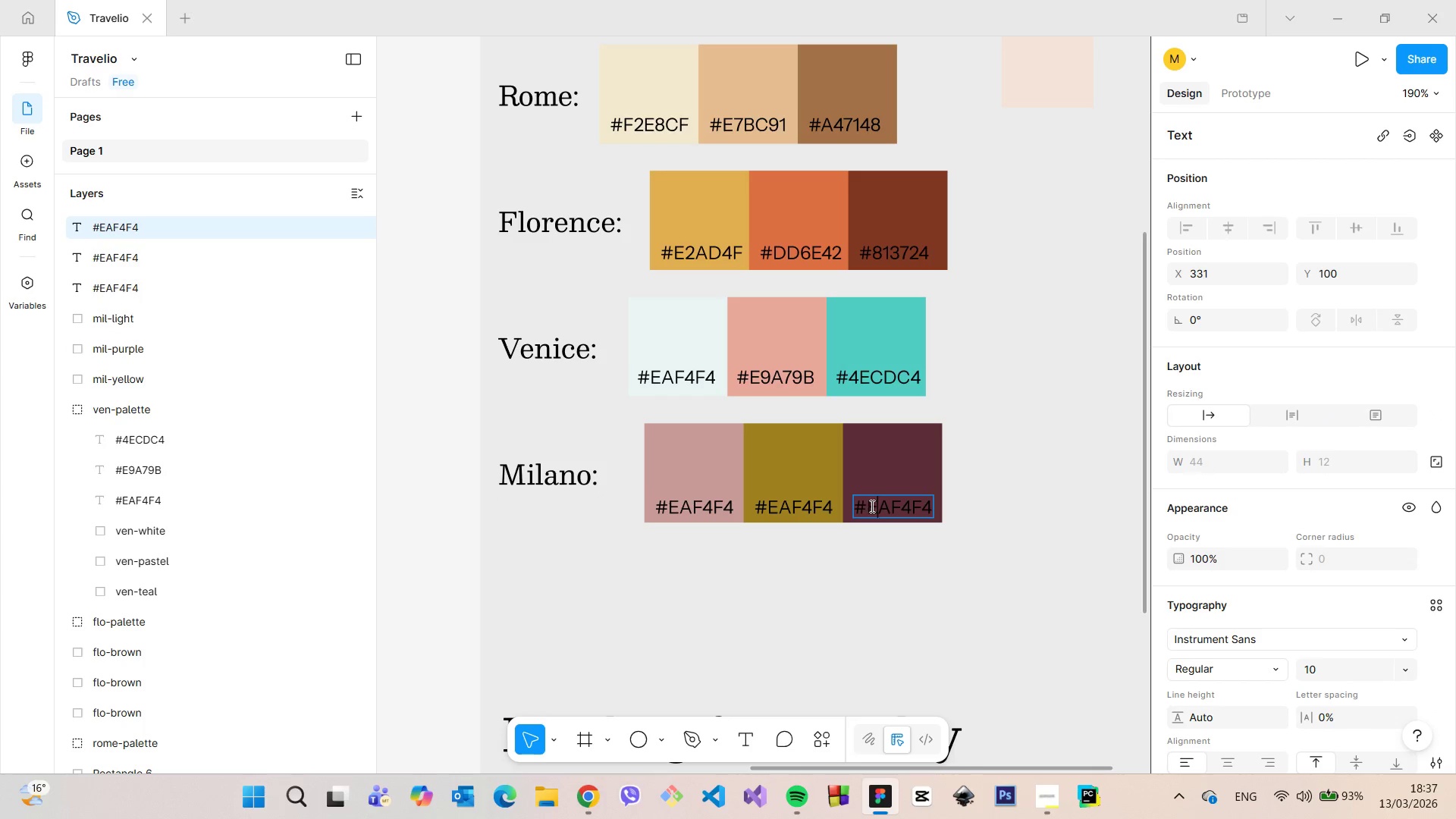 
left_click_drag(start_coordinate=[870, 506], to_coordinate=[931, 506])
 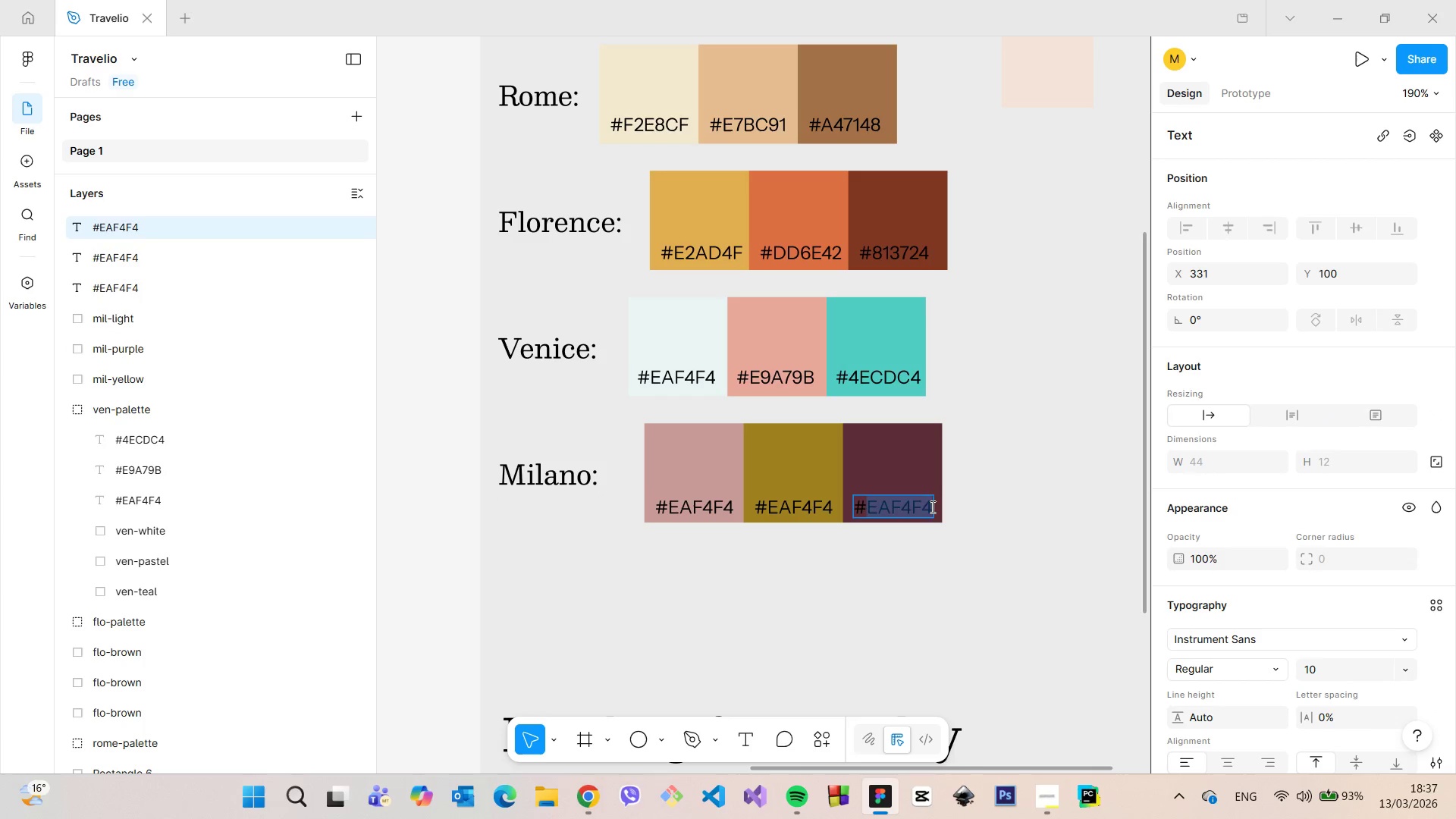 
key(Control+ControlLeft)
 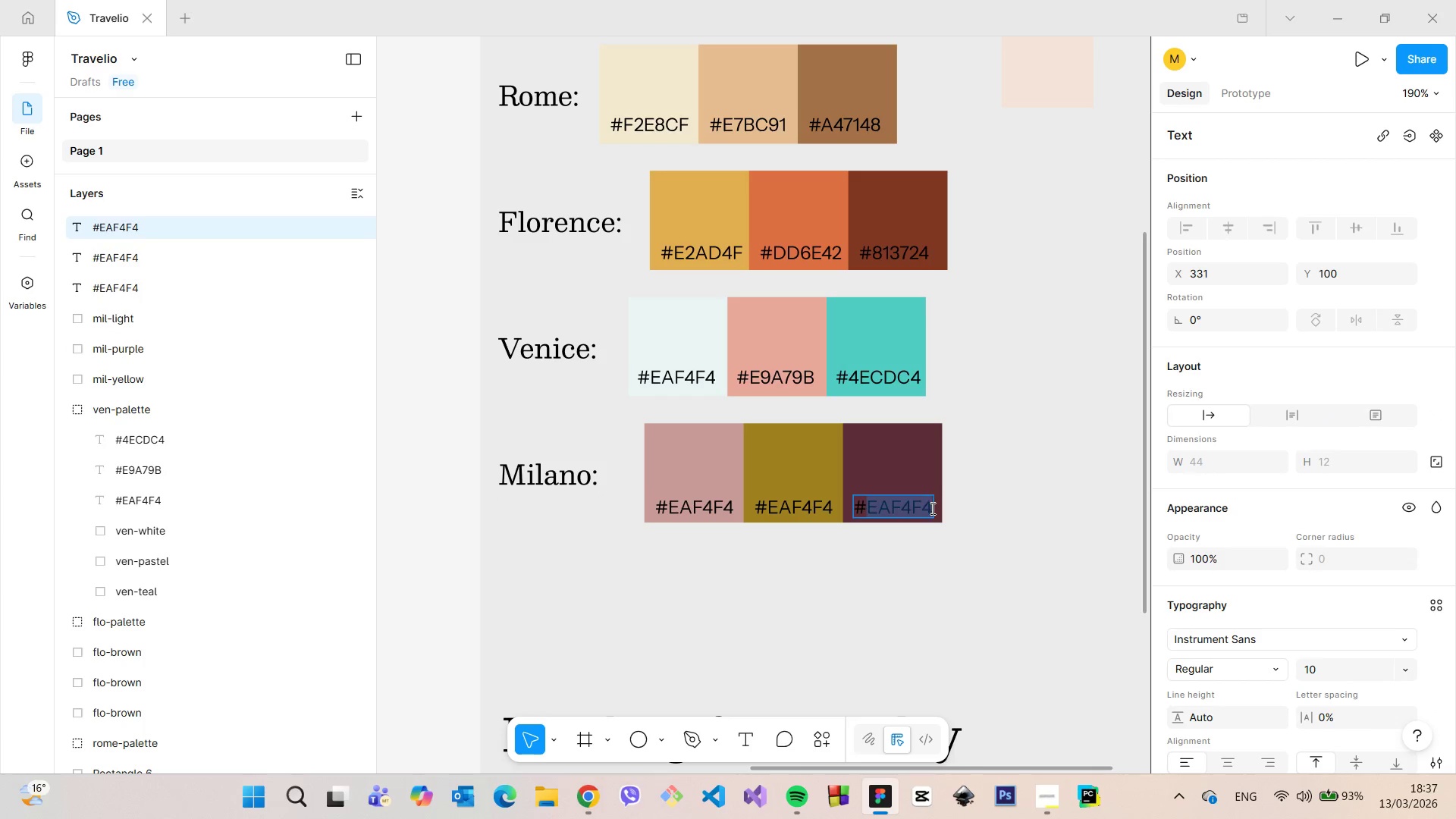 
key(Control+V)
 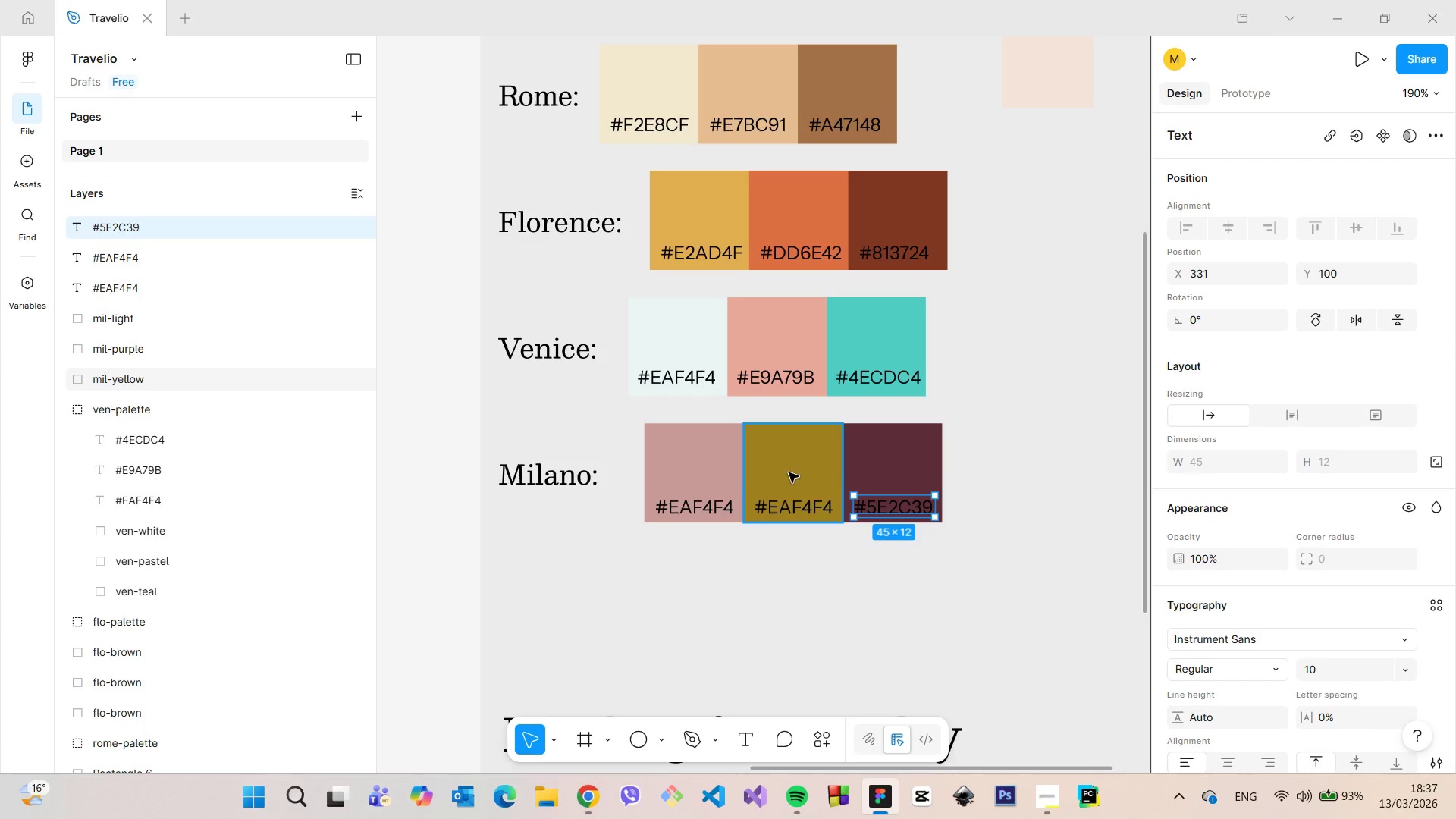 
double_click([789, 472])
 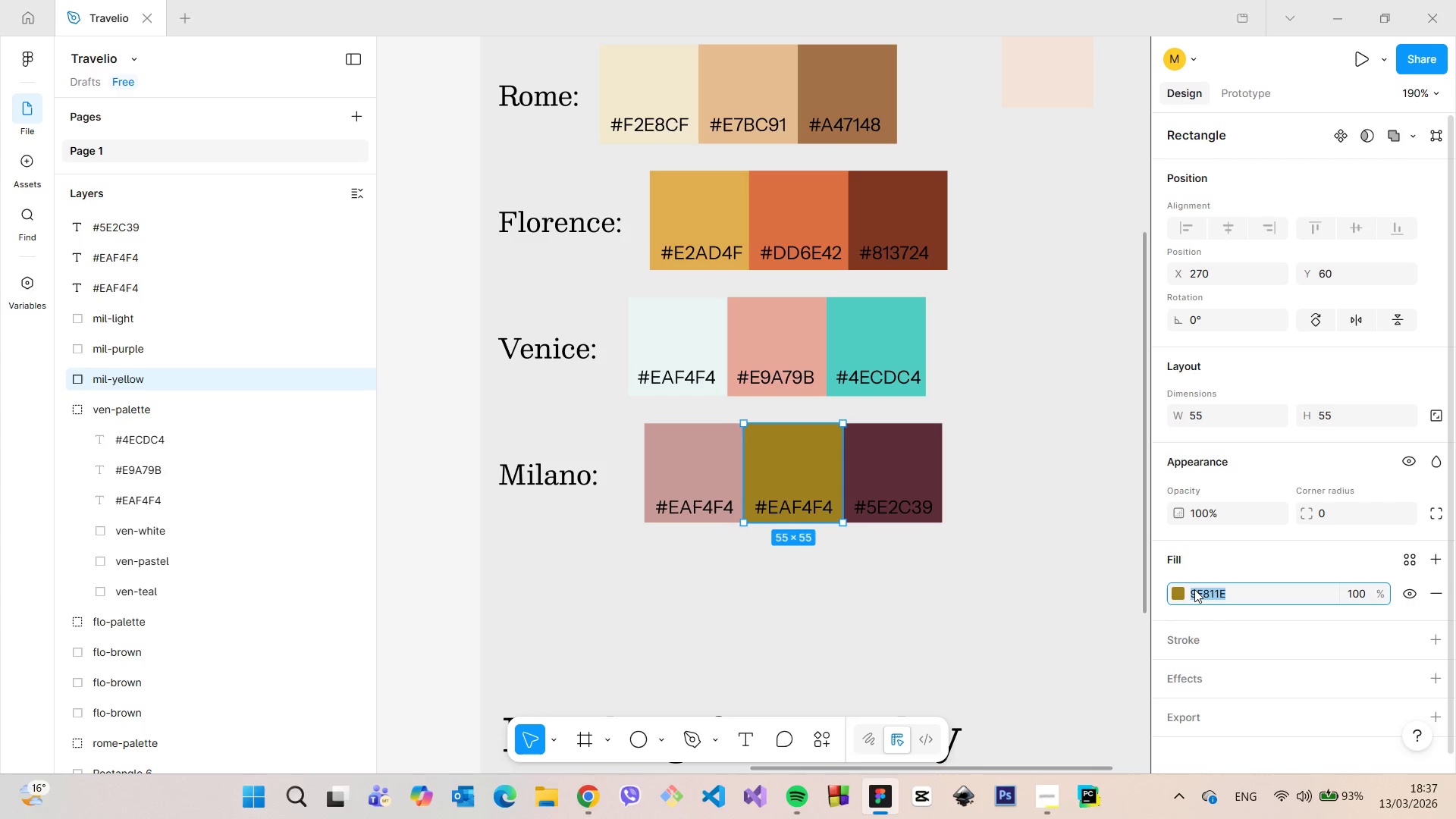 
double_click([1194, 589])
 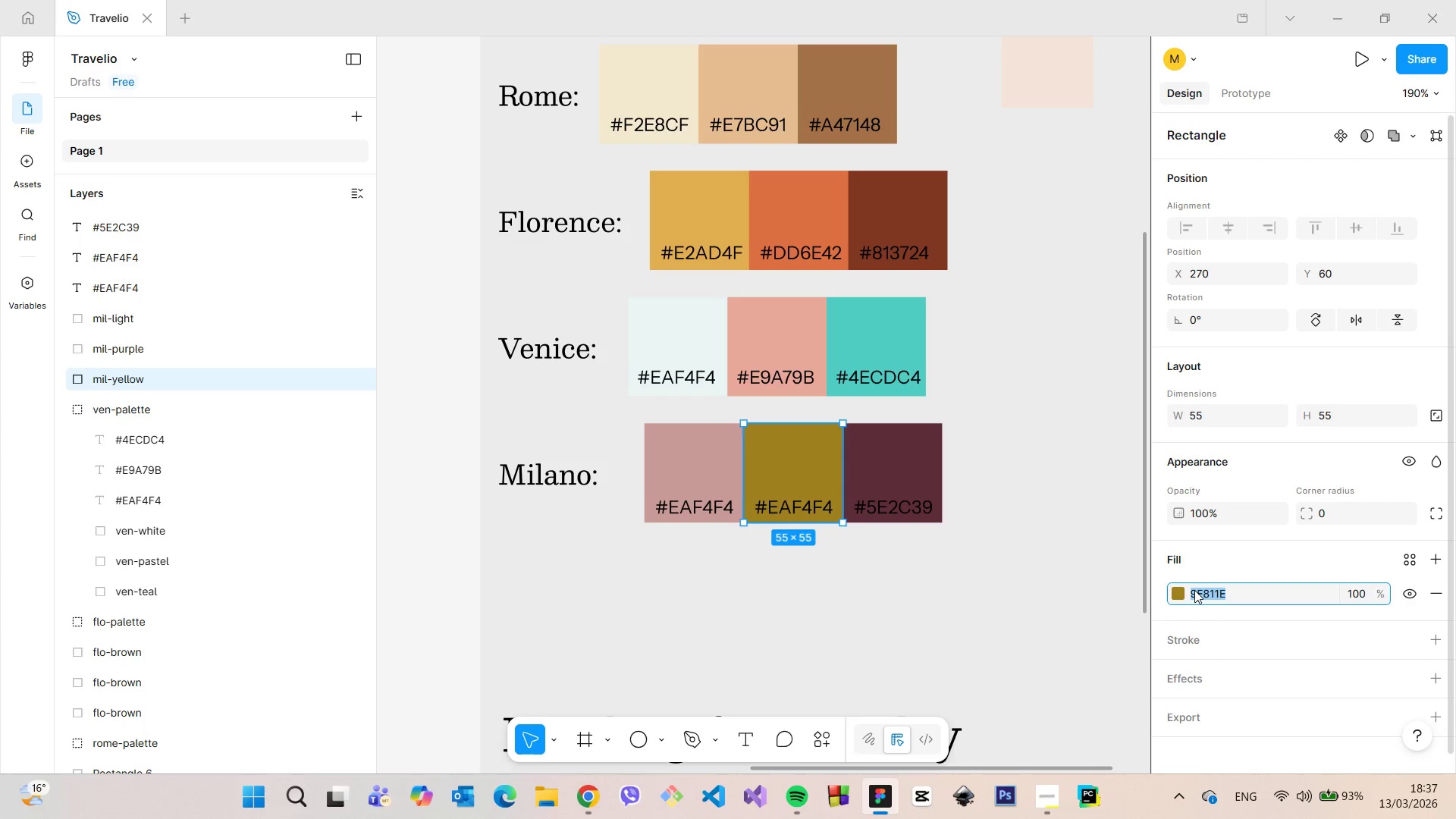 
triple_click([1194, 590])
 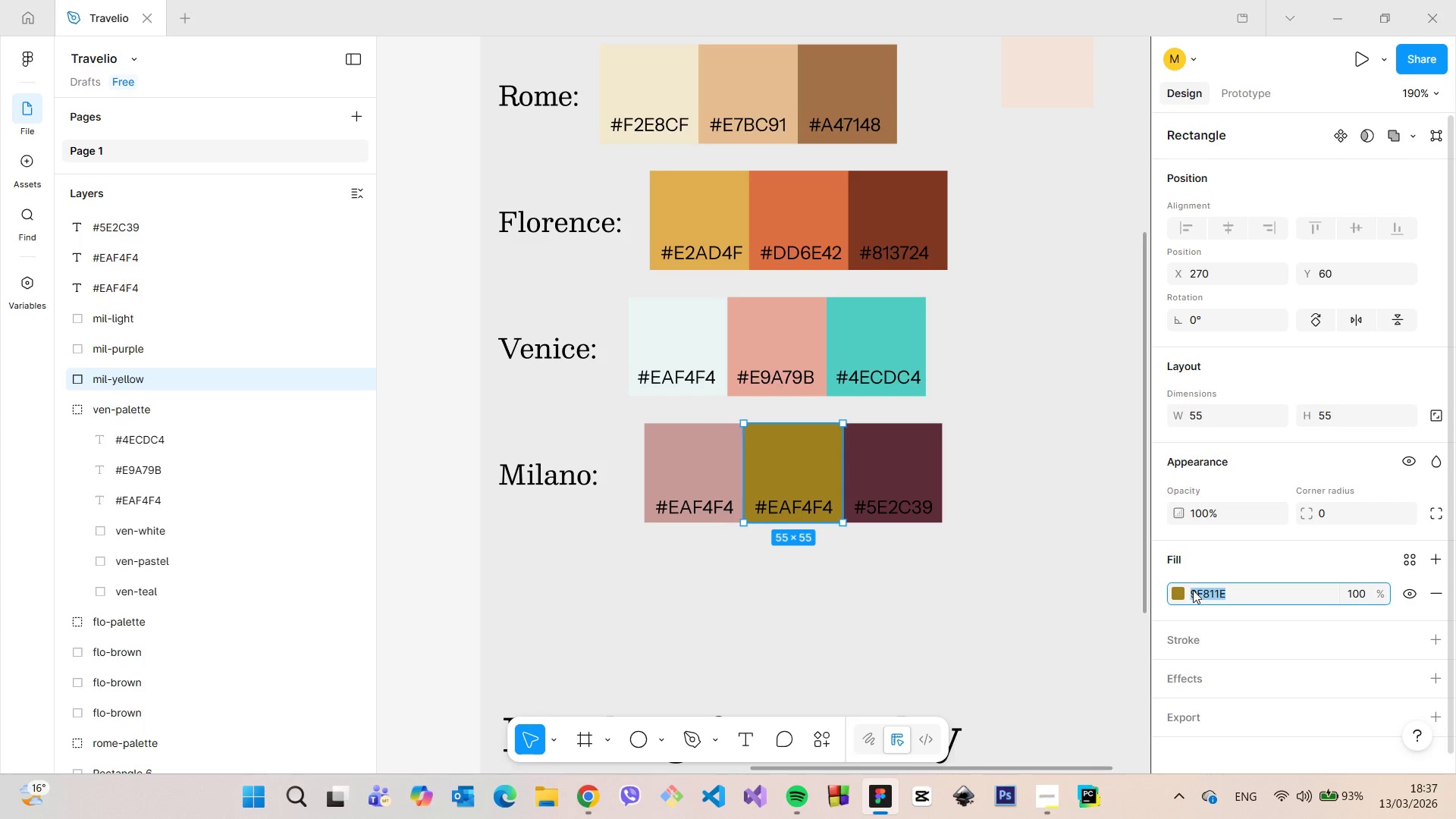 
key(Control+C)
 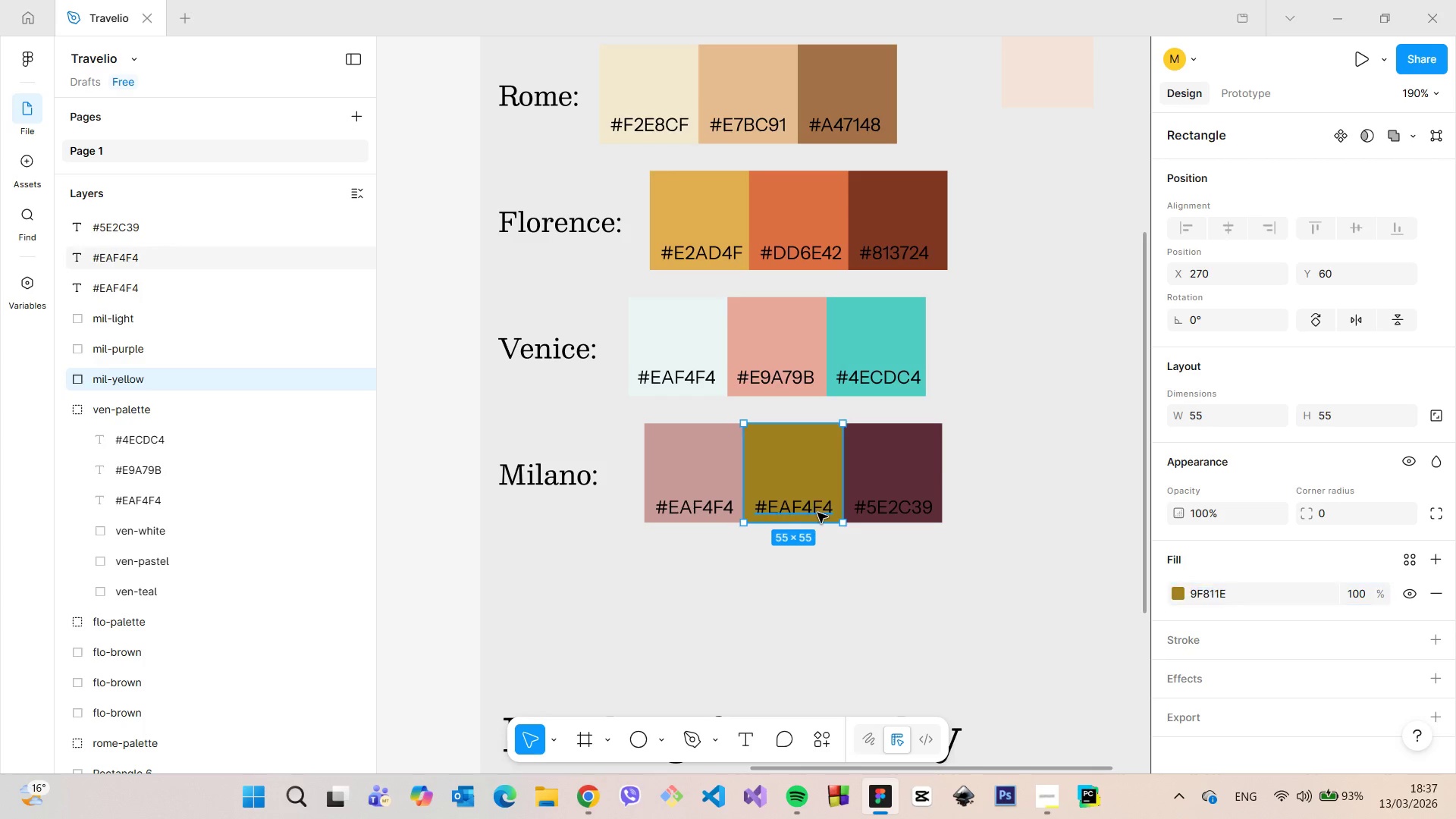 
double_click([817, 513])
 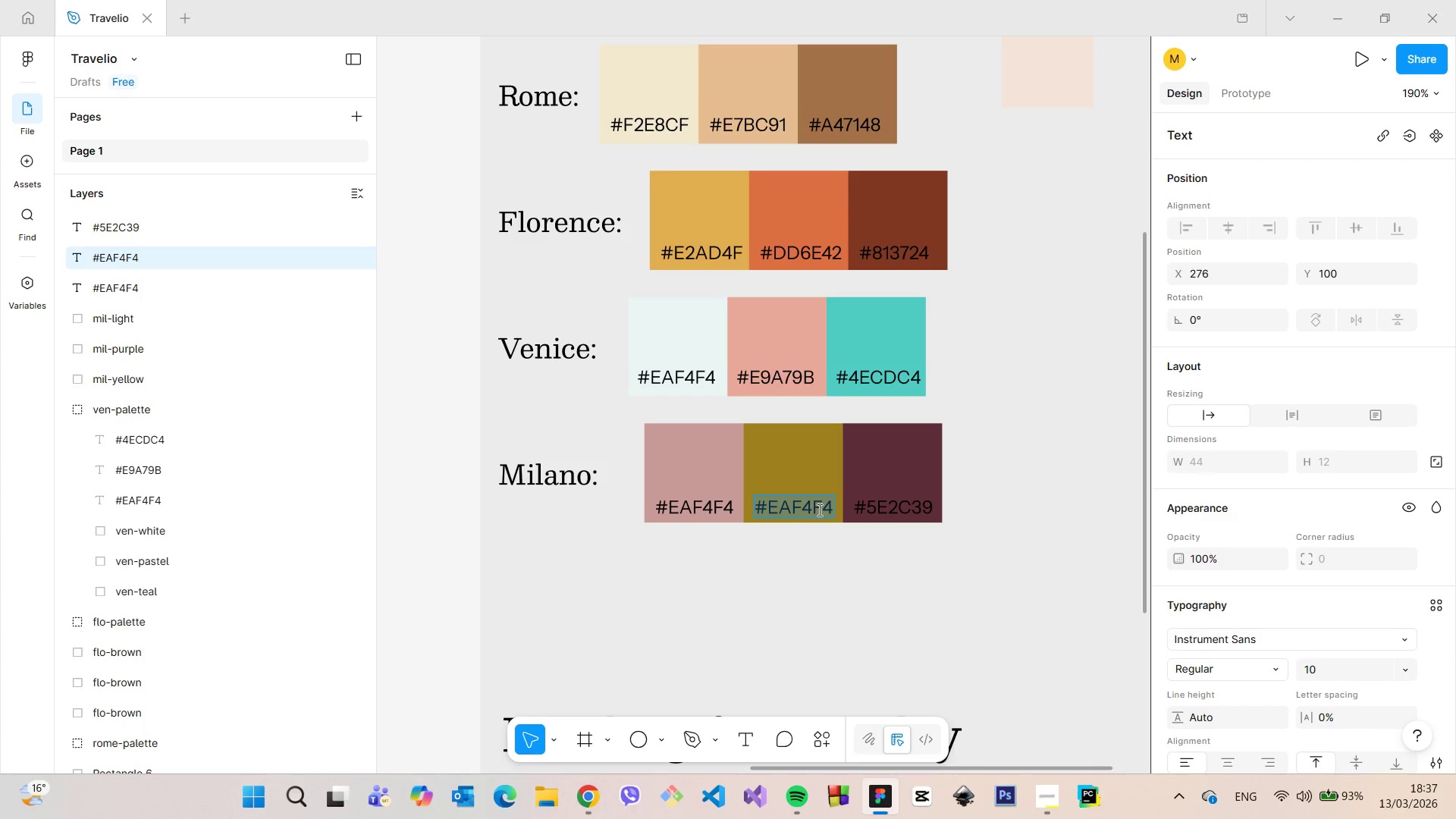 
triple_click([818, 510])
 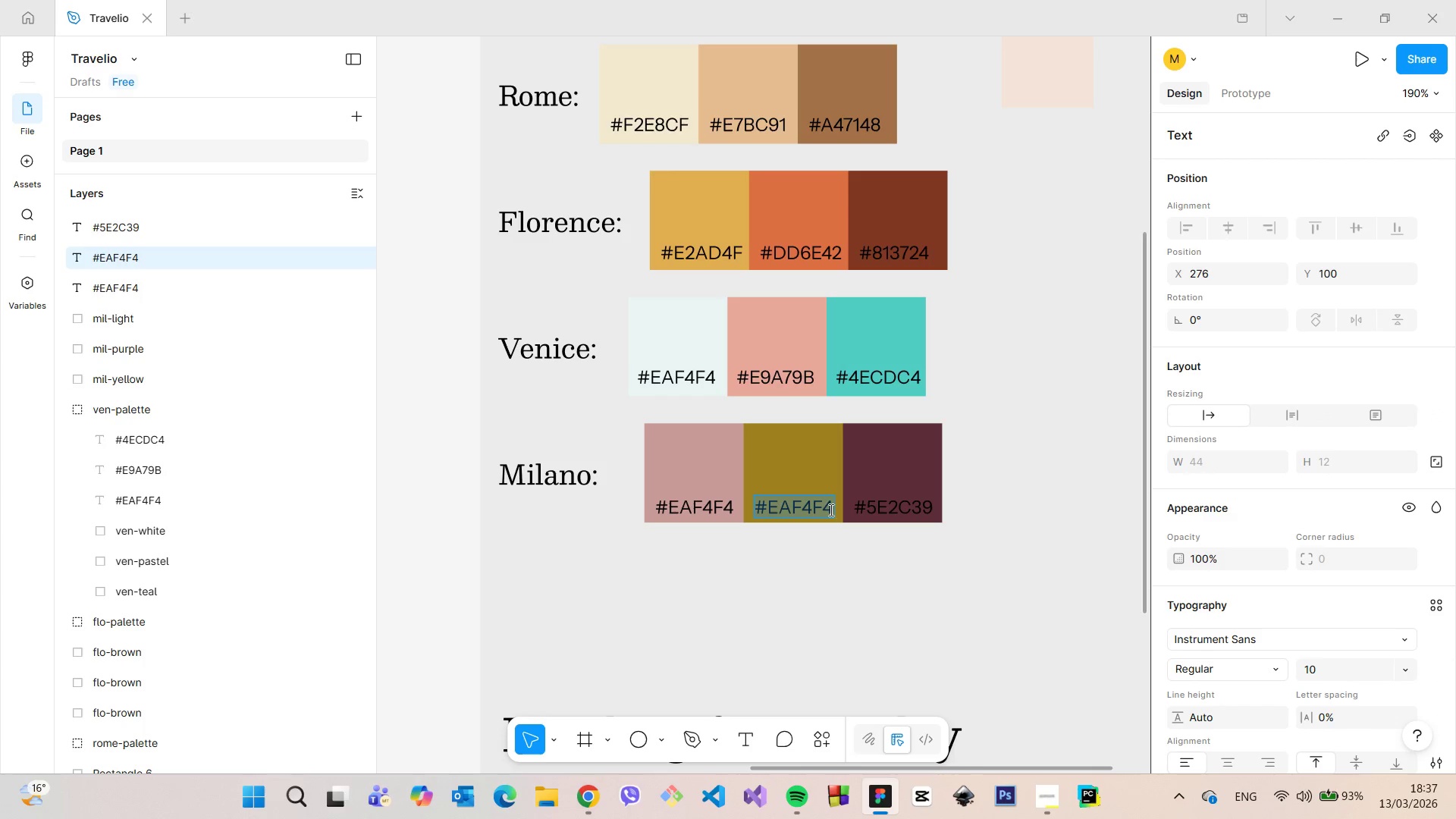 
triple_click([830, 510])
 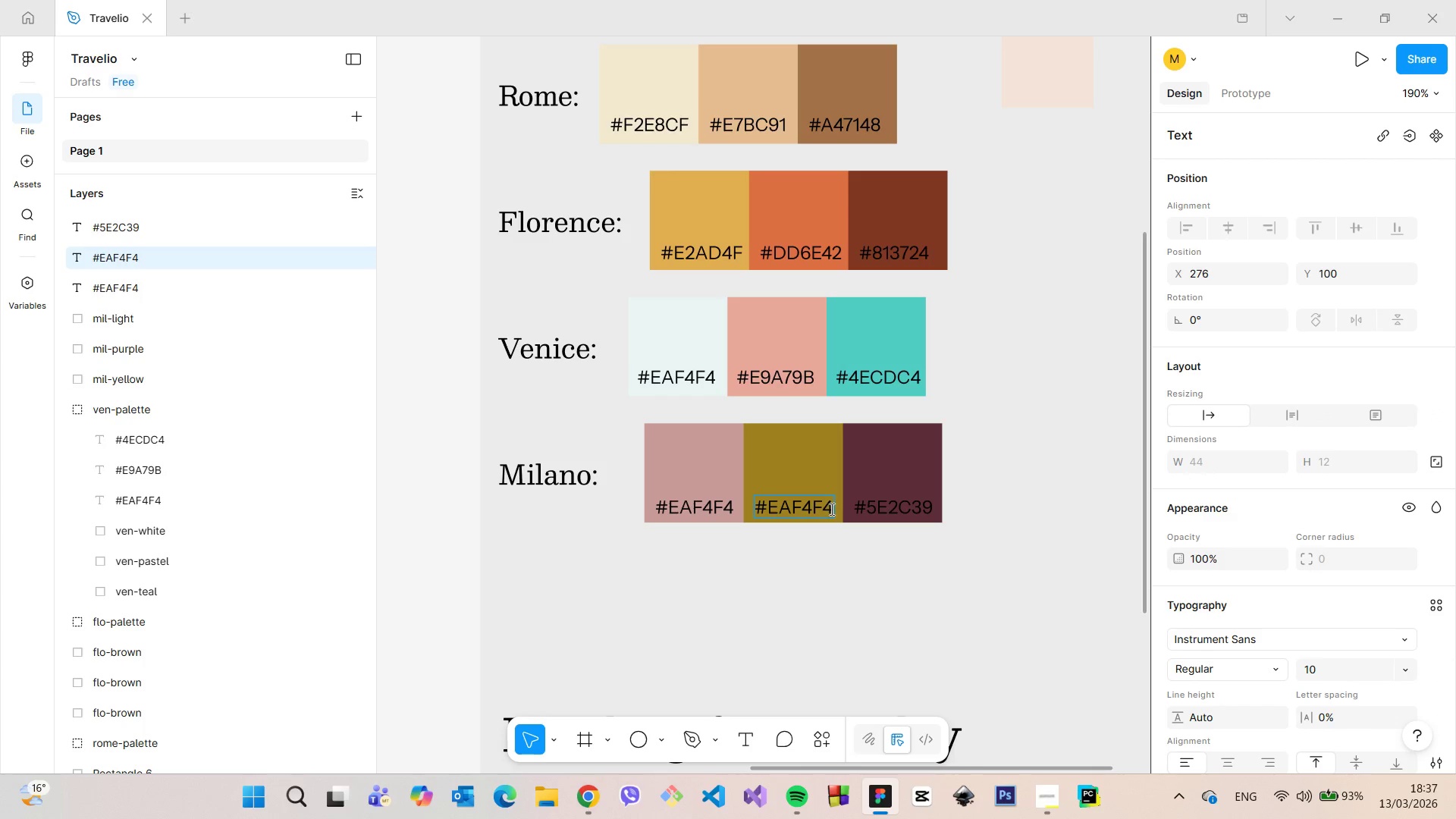 
left_click_drag(start_coordinate=[830, 509], to_coordinate=[770, 504])
 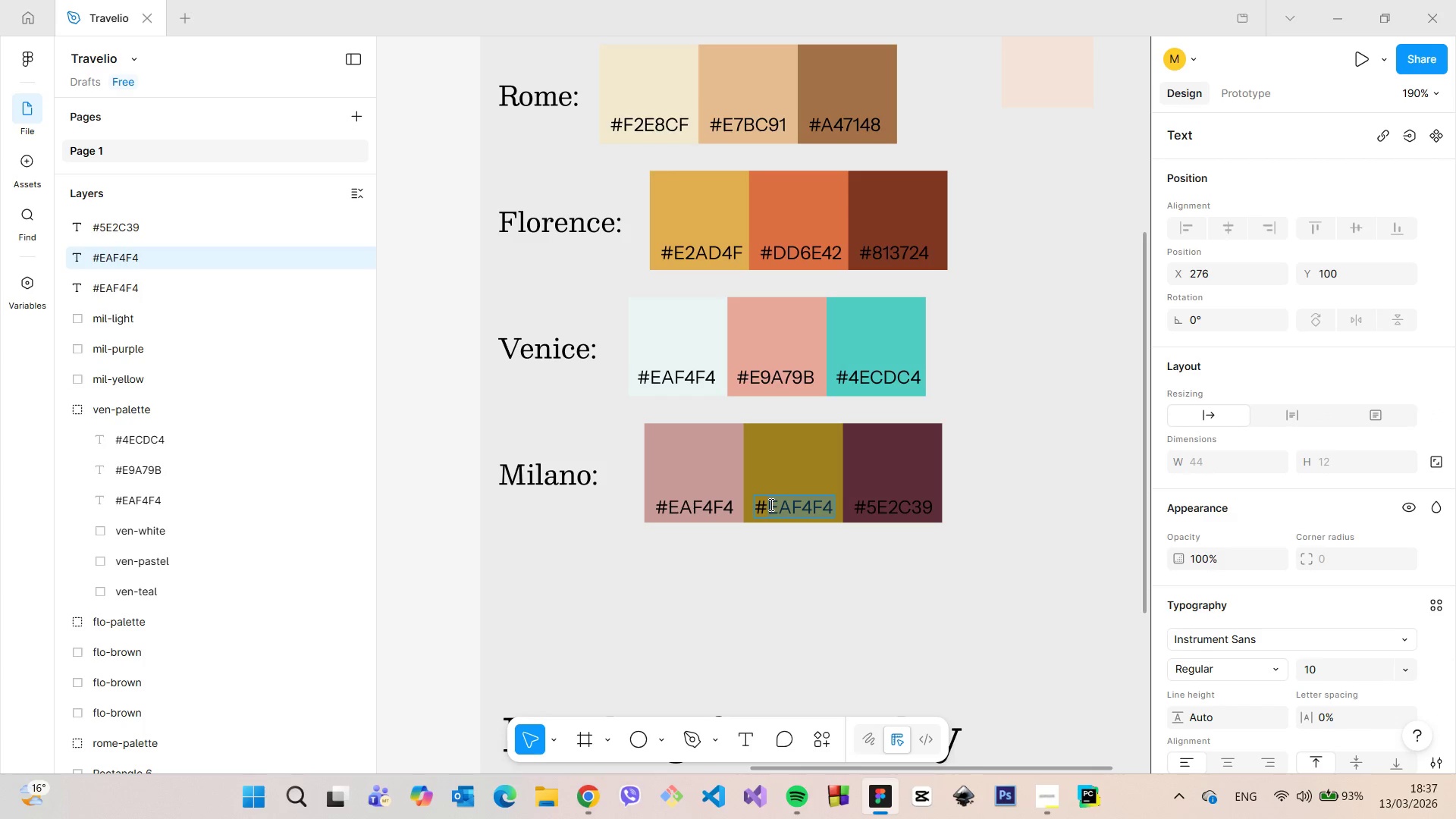 
key(Control+V)
 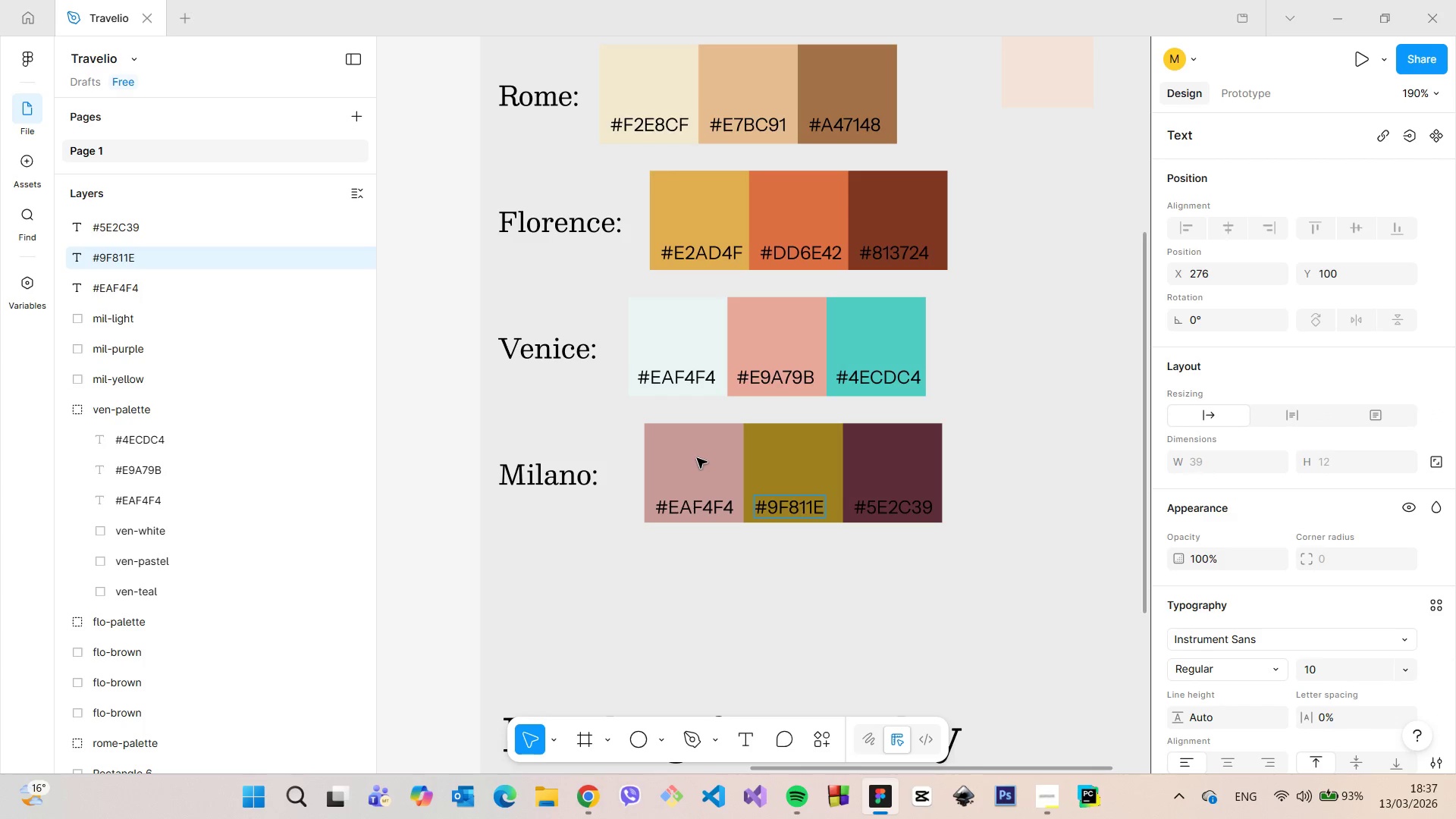 
left_click([697, 458])
 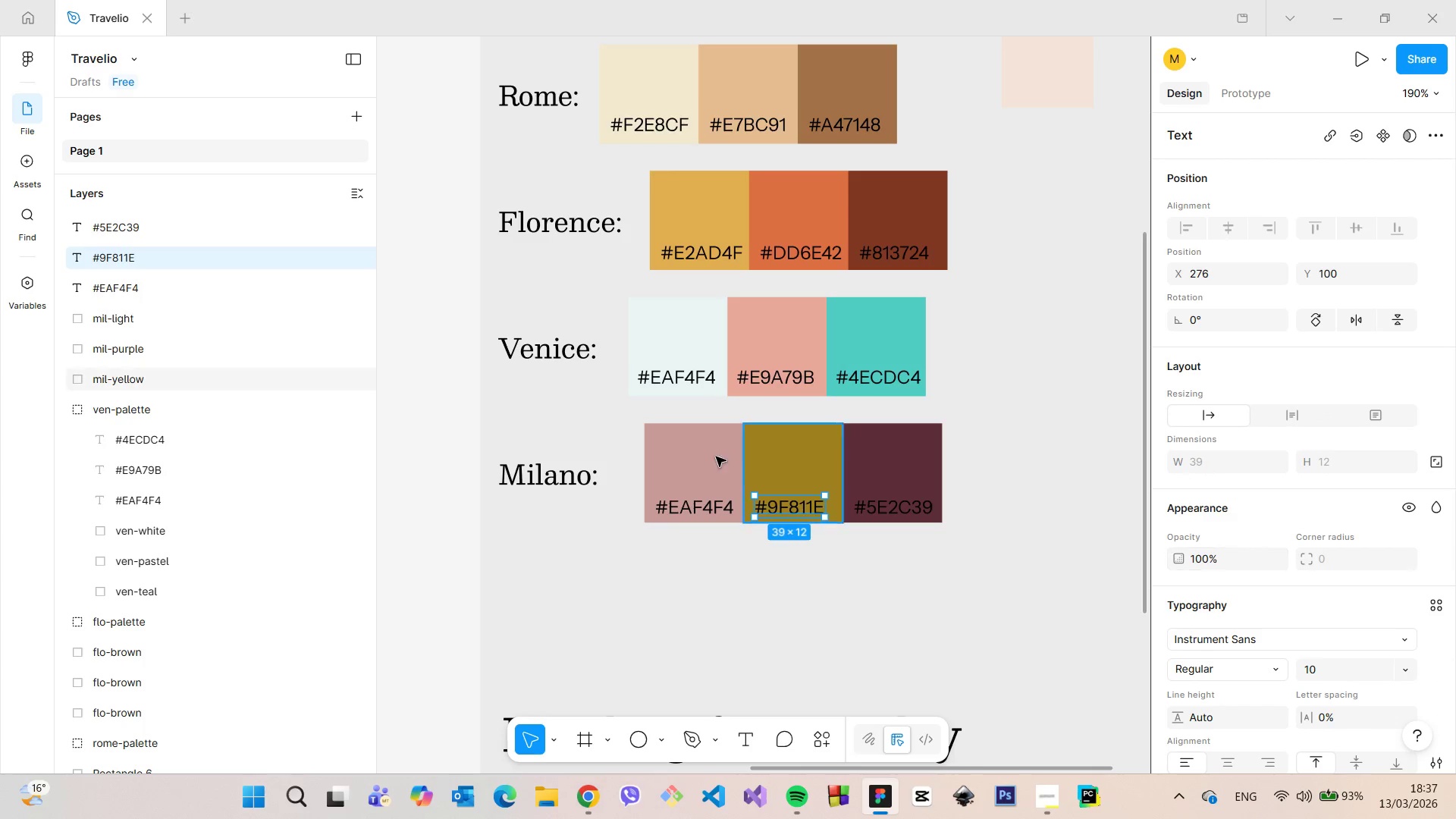 
left_click([662, 446])
 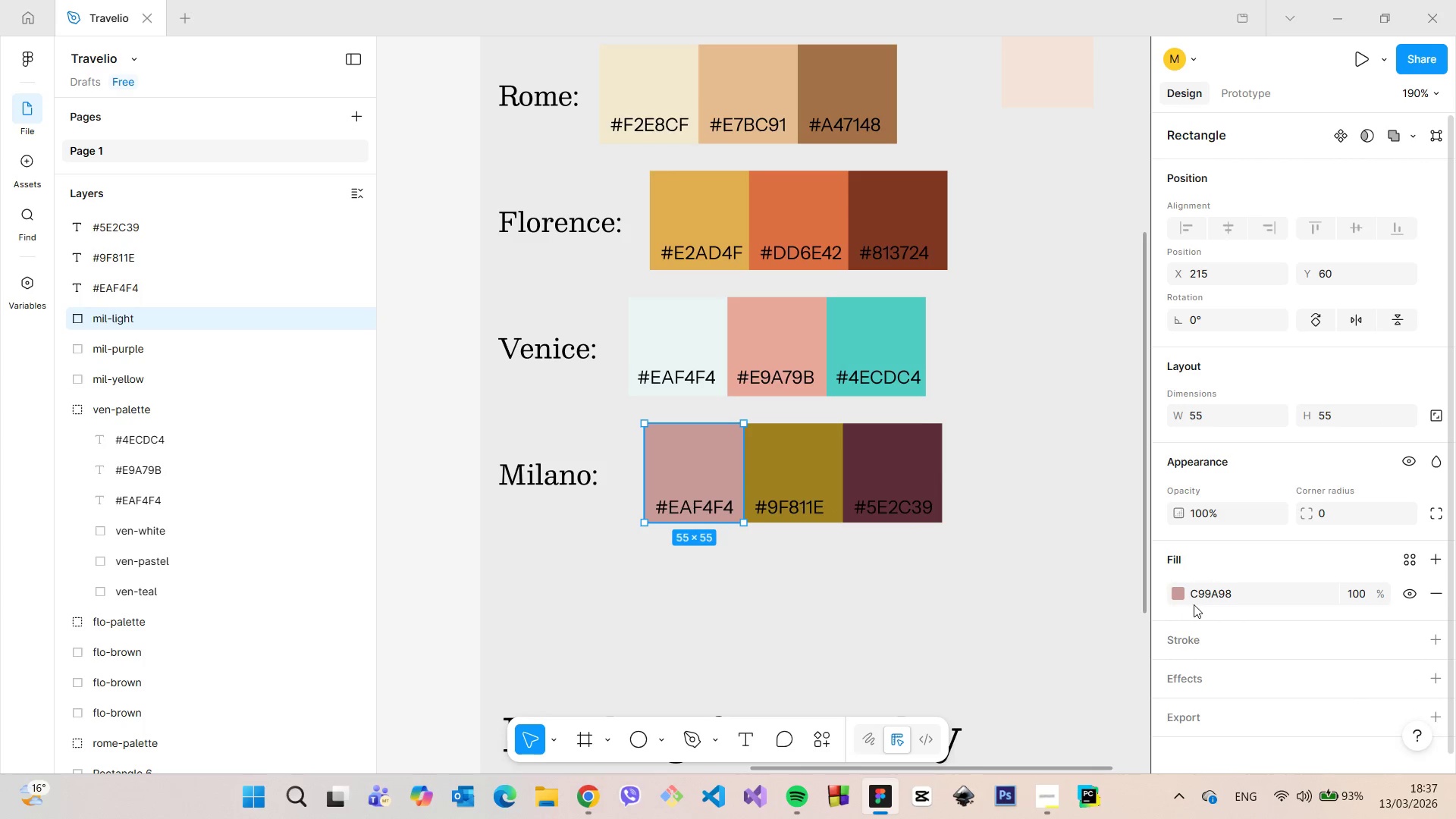 
left_click([1198, 604])
 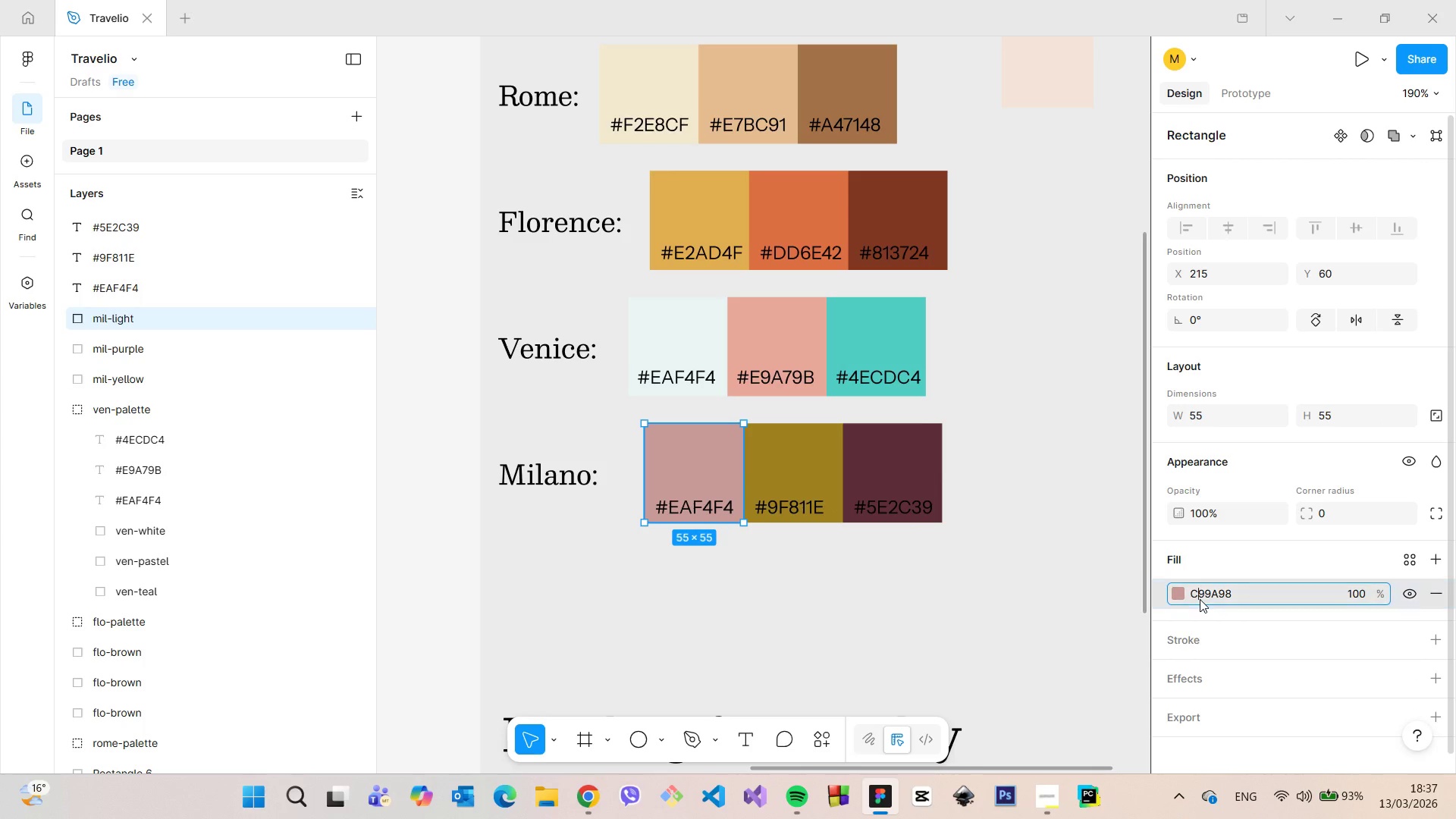 
left_click([1200, 599])
 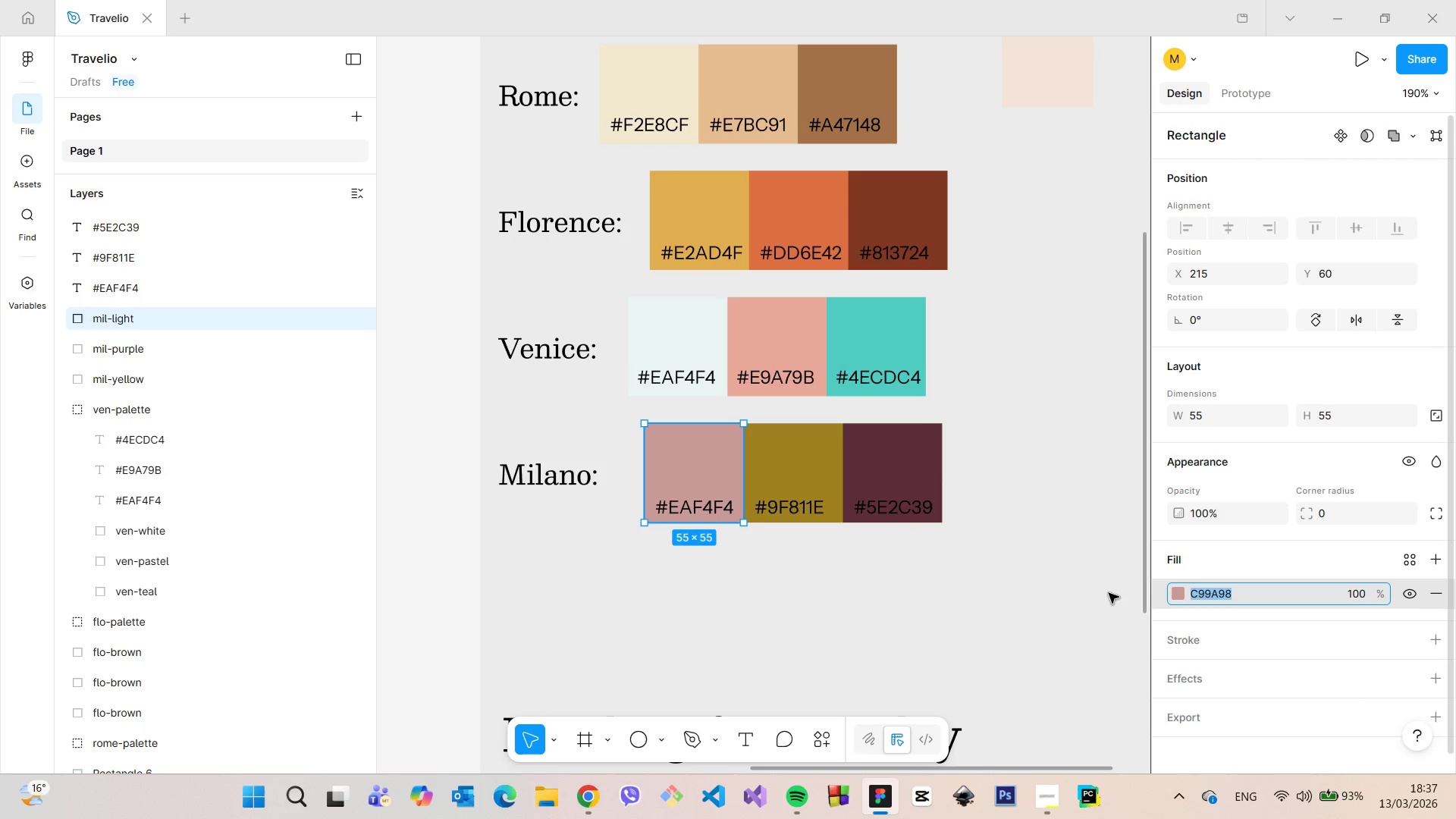 
key(Control+C)
 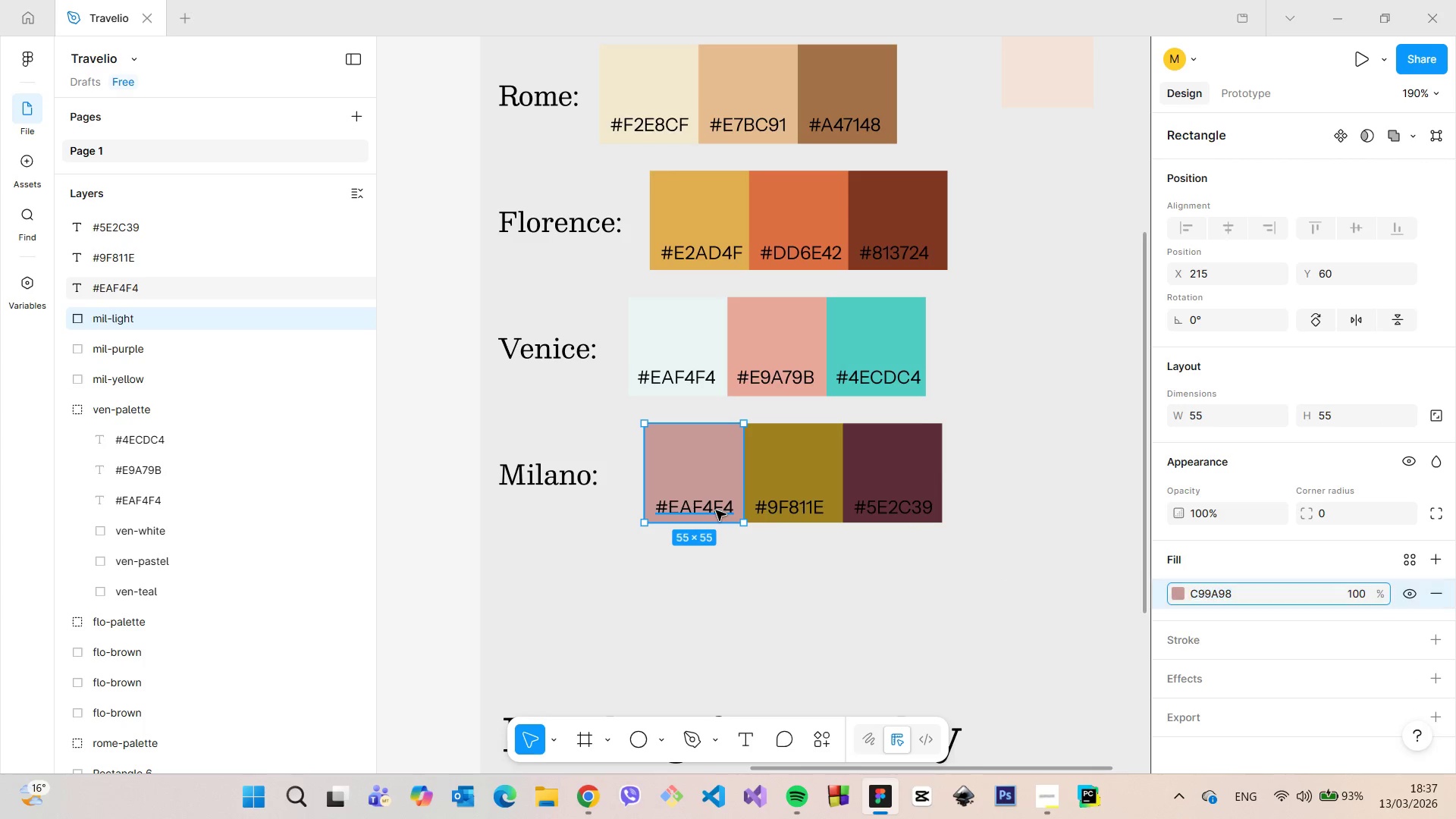 
double_click([716, 510])
 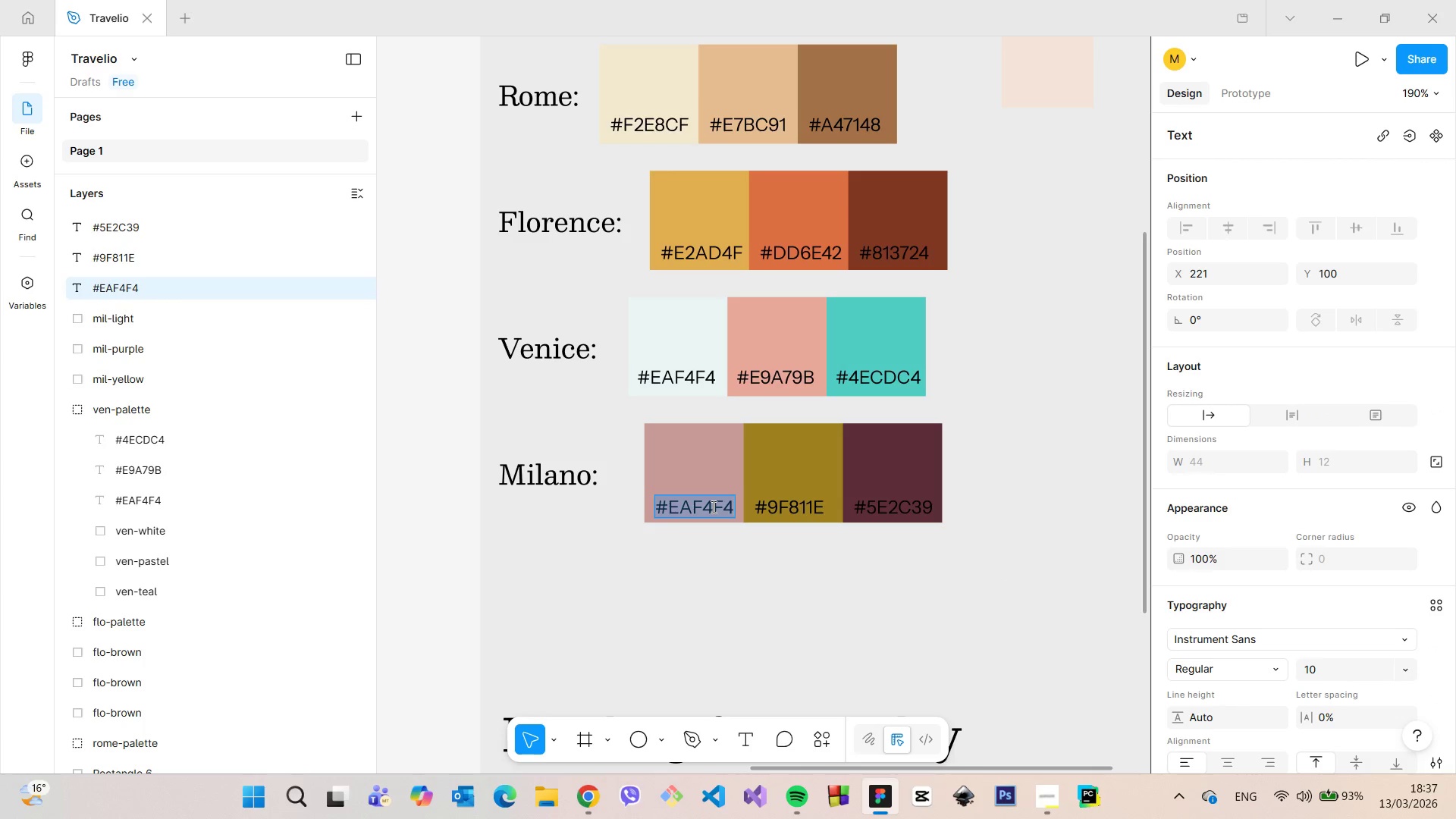 
triple_click([712, 507])
 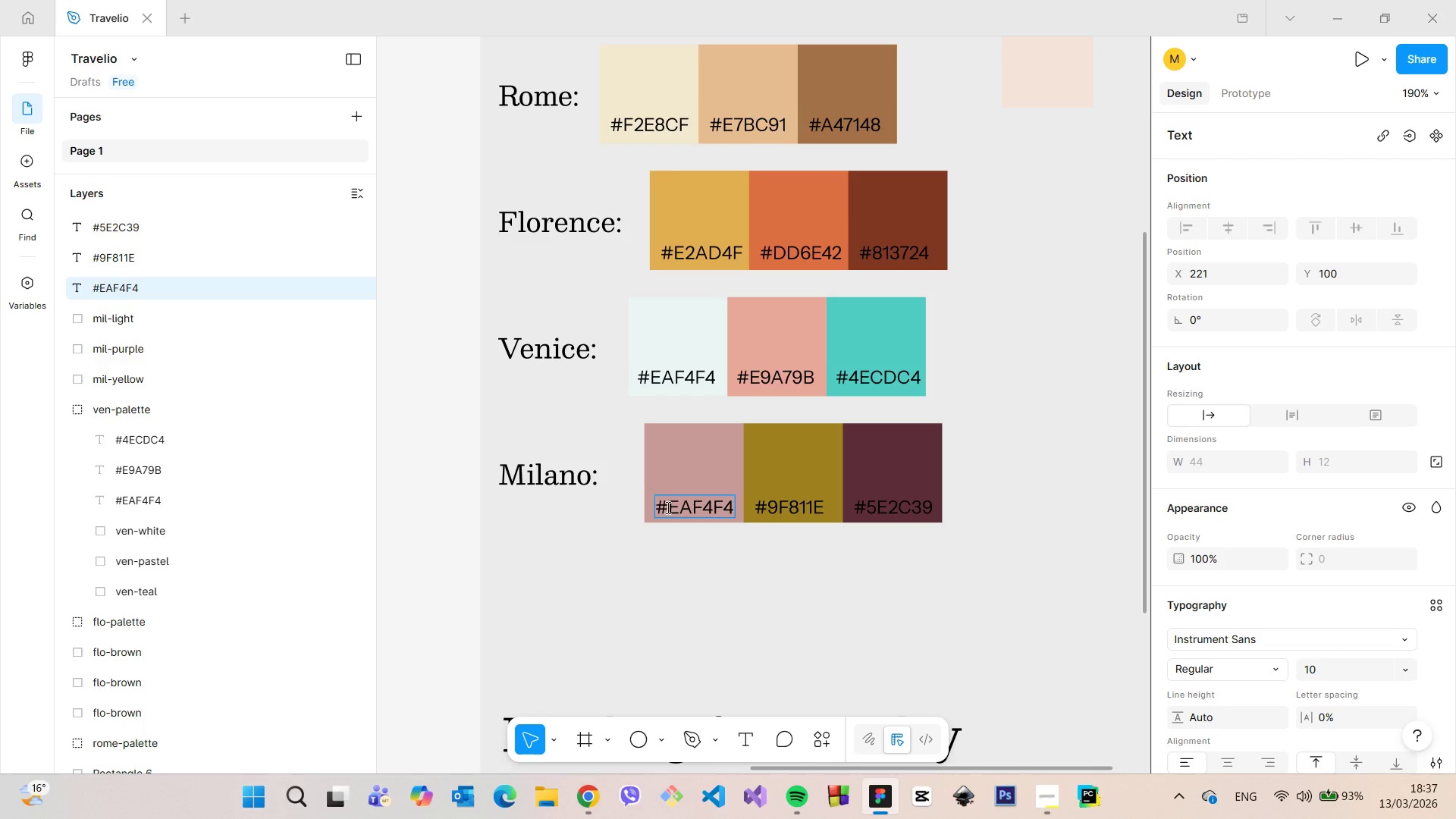 
left_click_drag(start_coordinate=[667, 507], to_coordinate=[739, 511])
 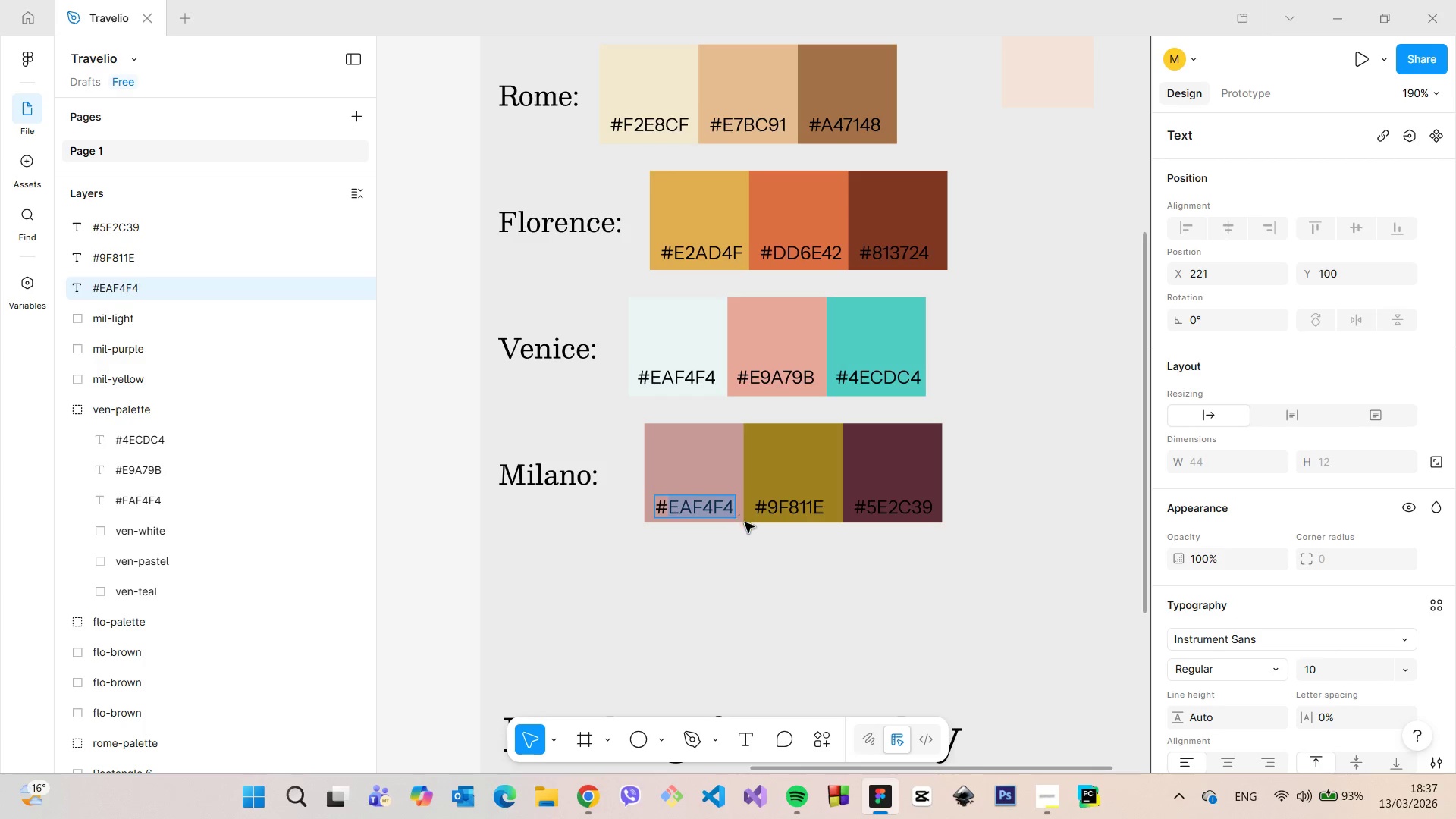 
key(Control+V)
 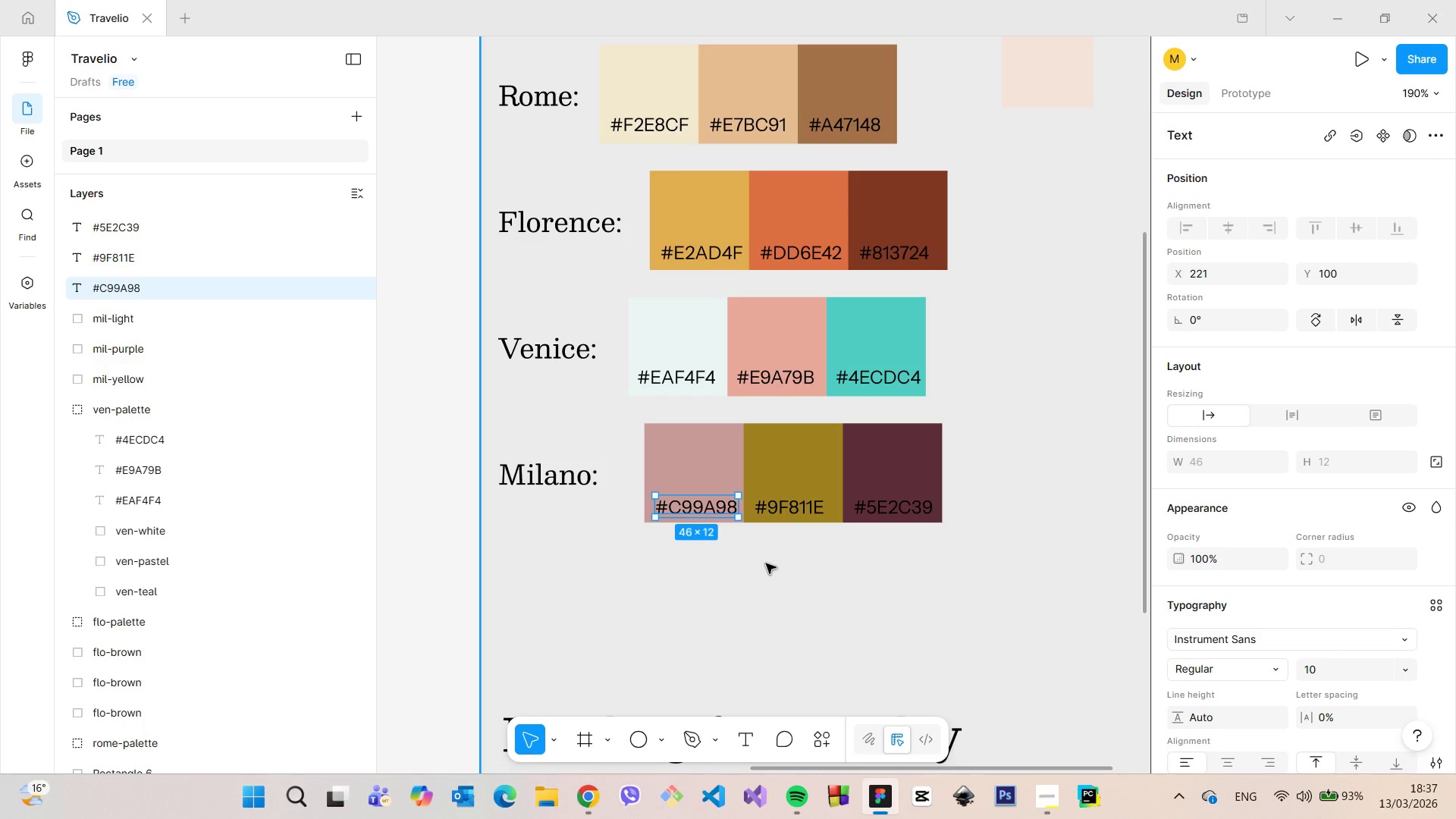 
double_click([766, 563])
 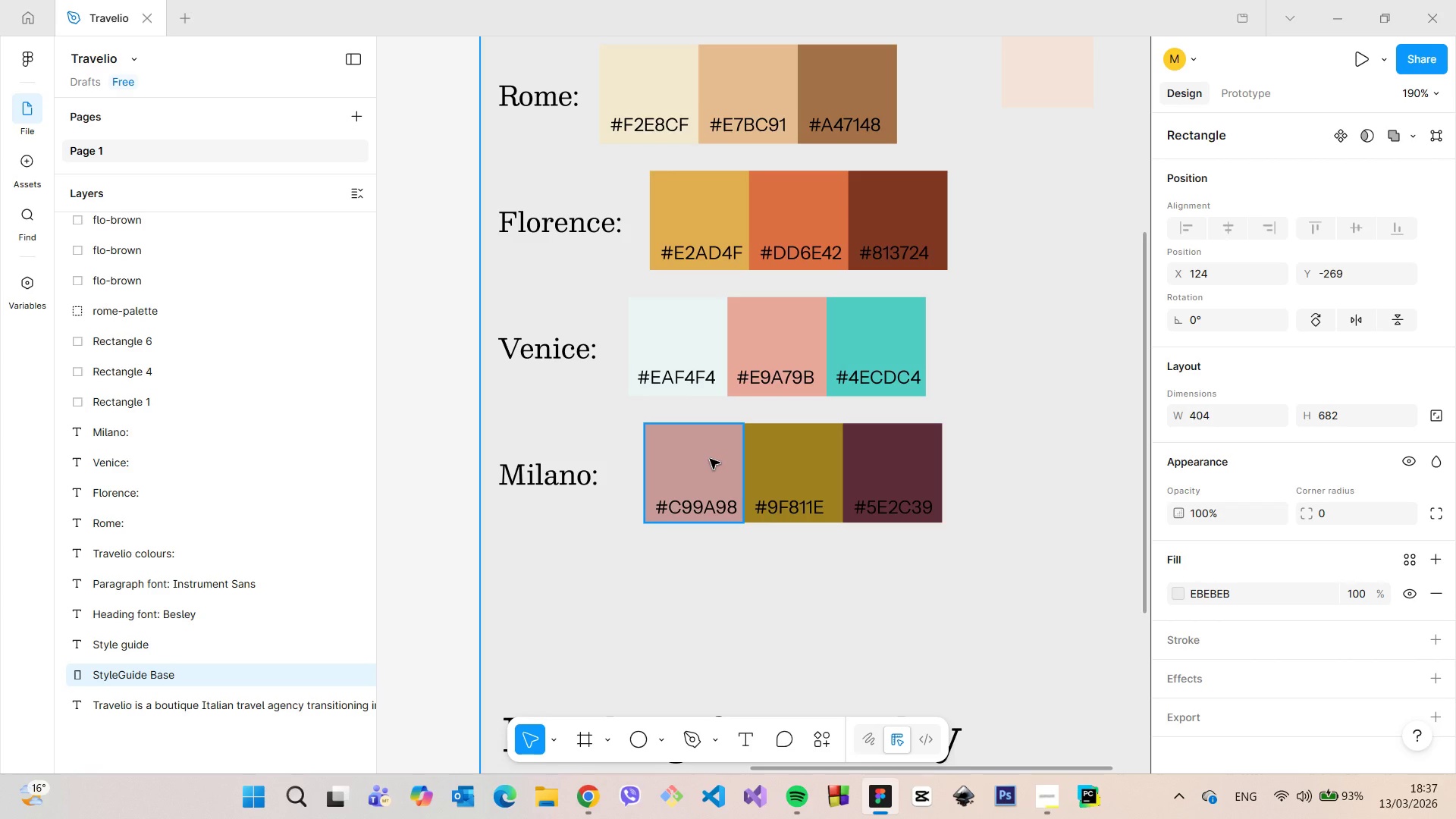 
left_click([710, 459])
 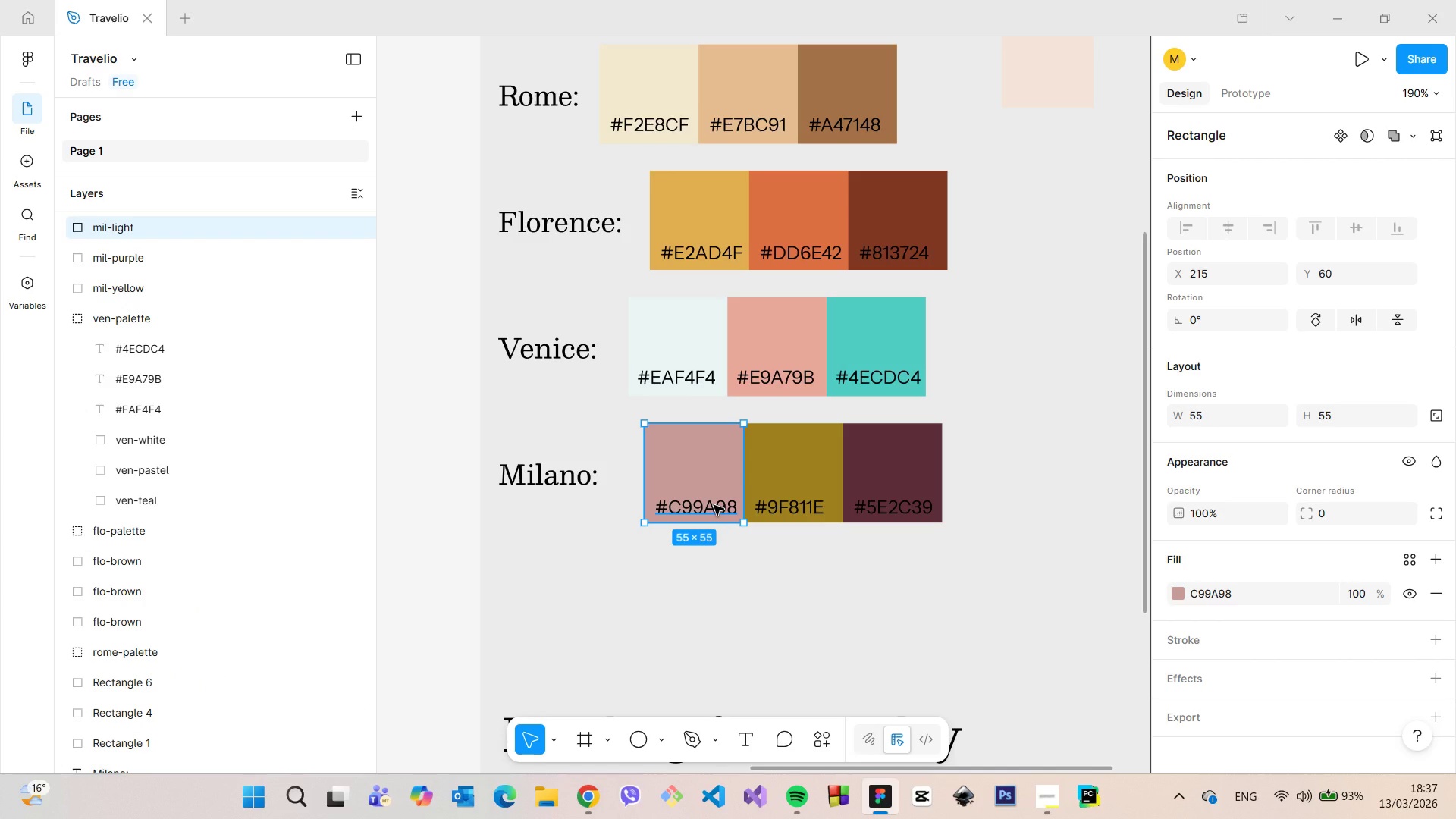 
left_click([714, 507])
 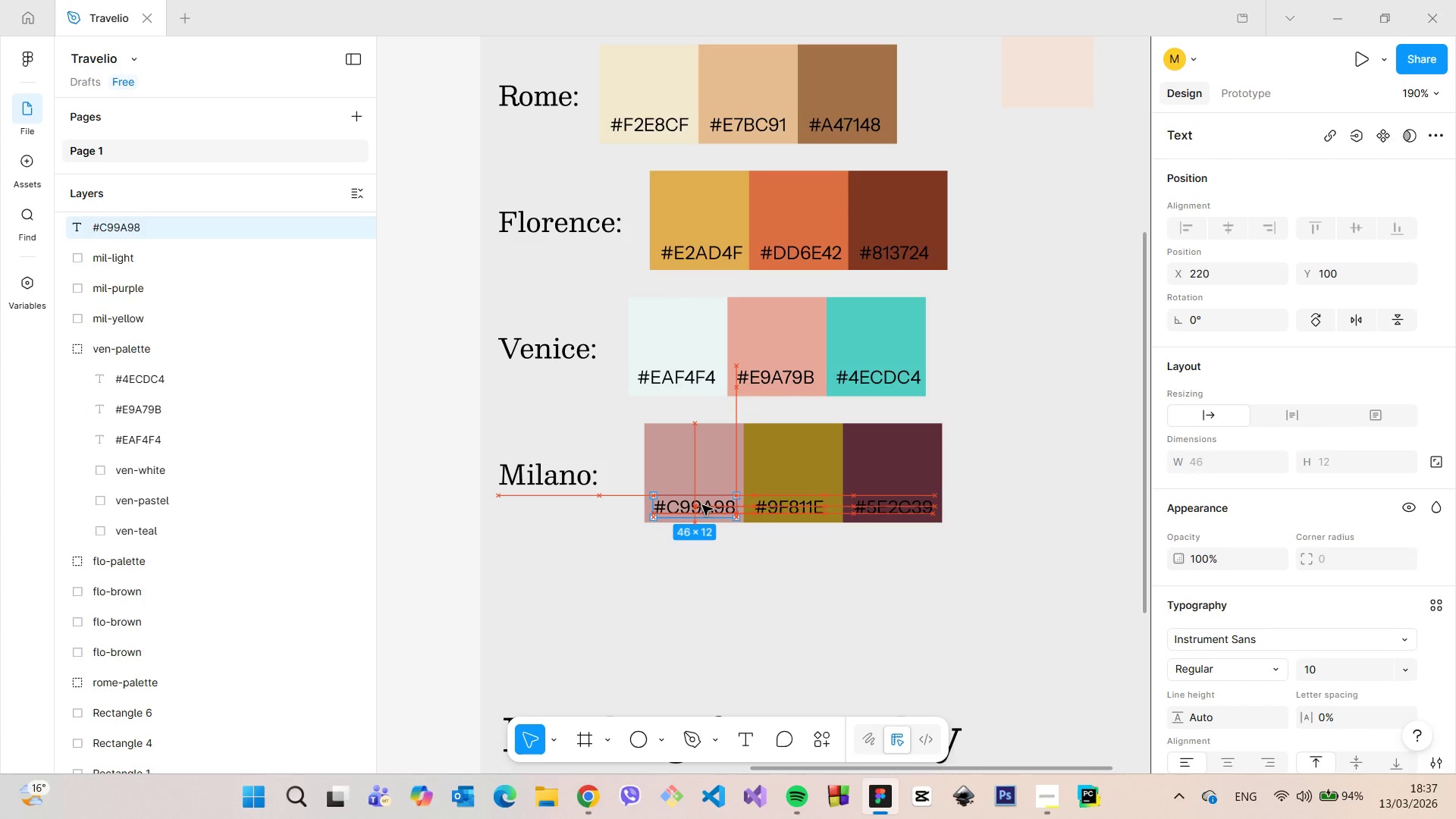 
left_click([770, 506])
 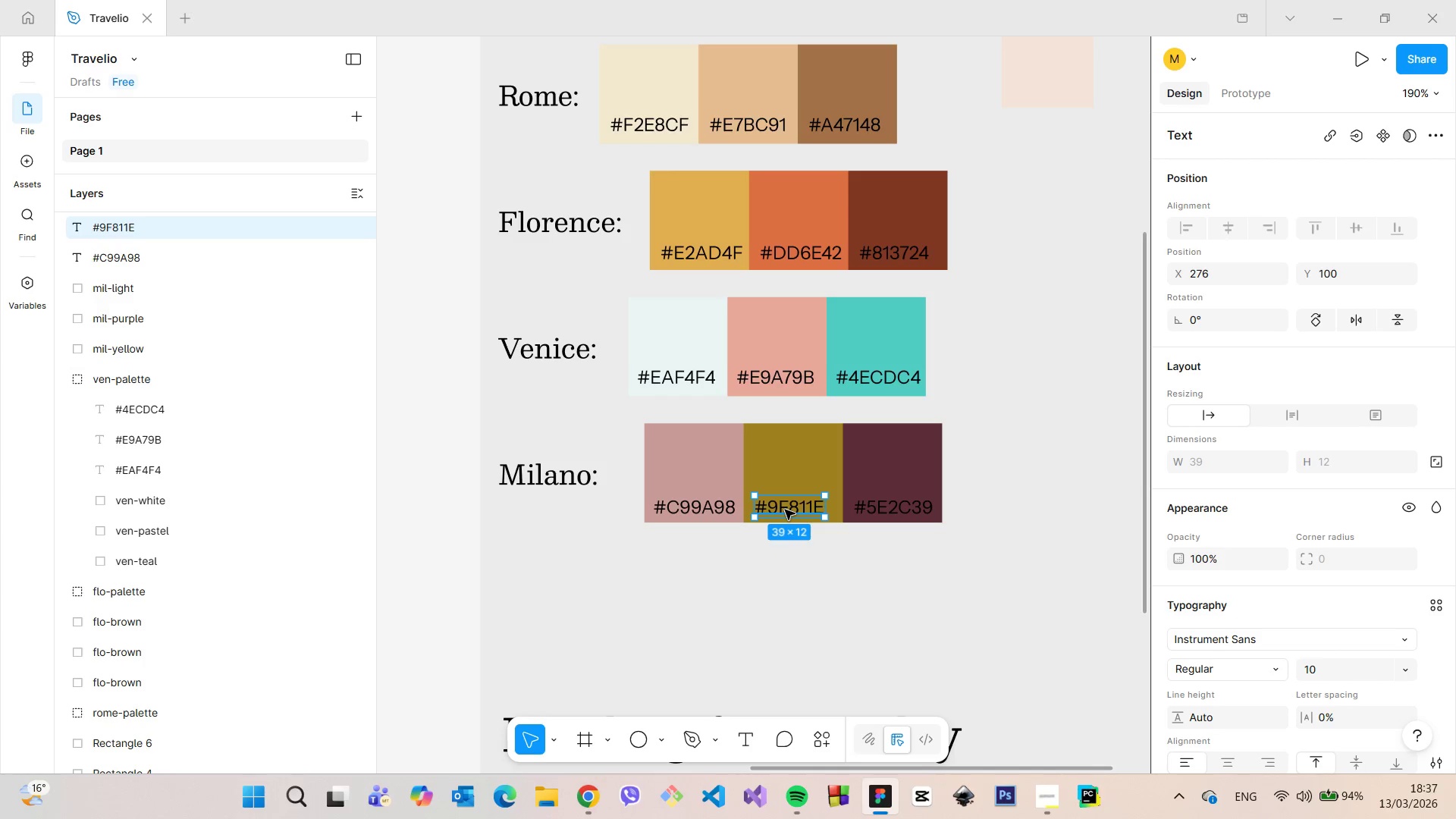 
left_click_drag(start_coordinate=[785, 510], to_coordinate=[789, 510])
 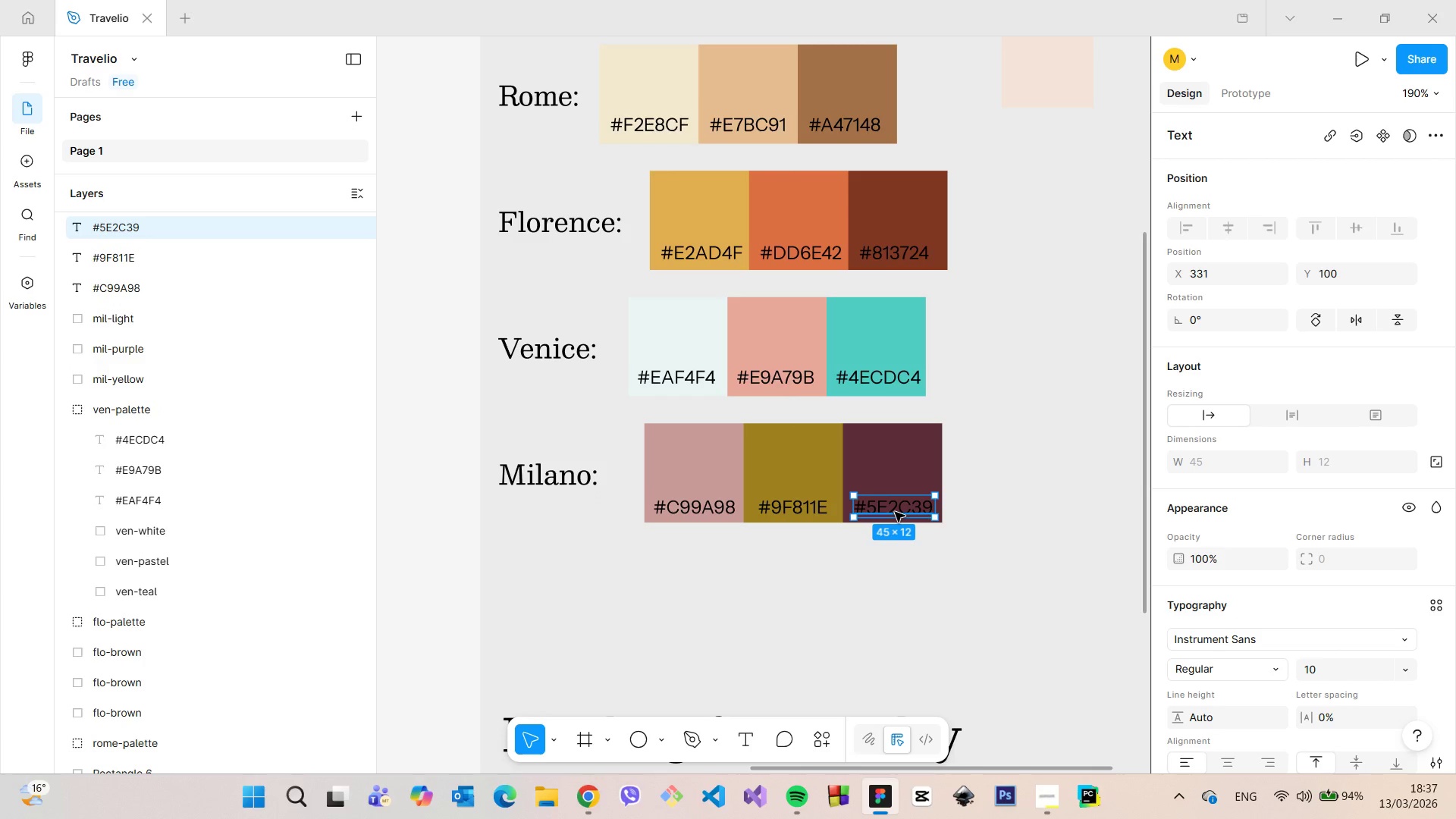 
left_click([895, 512])
 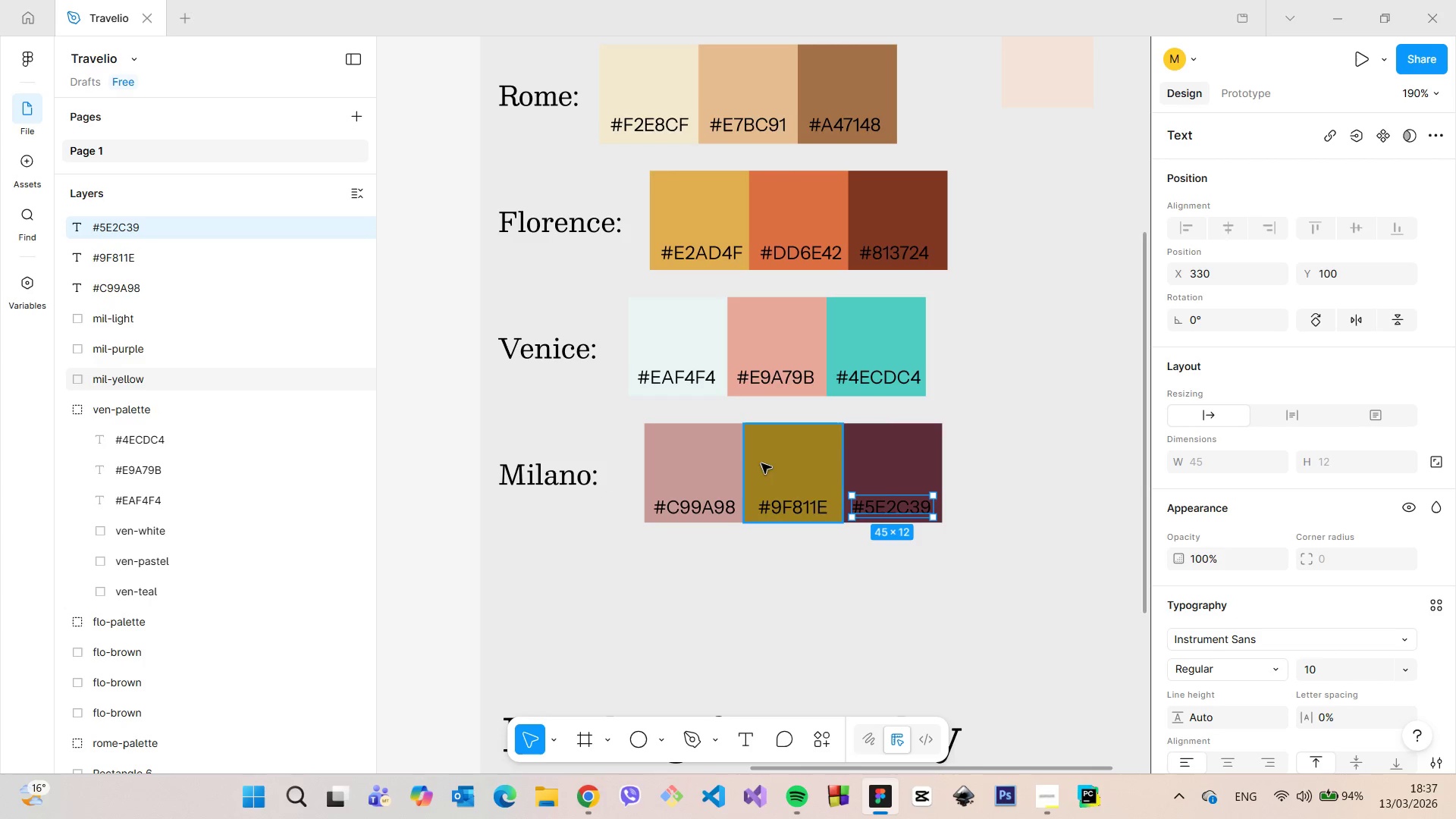 
hold_key(key=ShiftLeft, duration=1.52)
left_click([721, 501])
 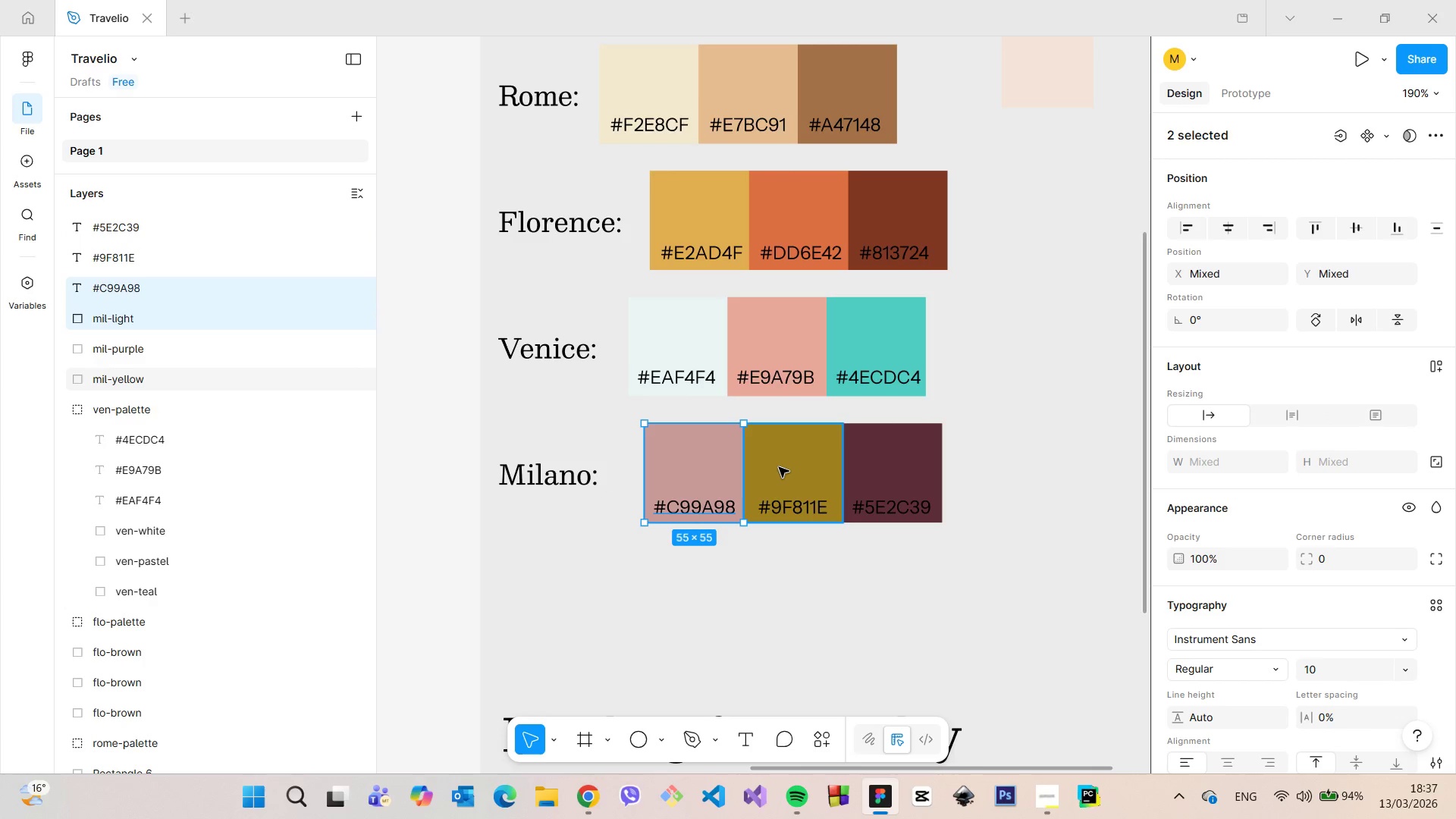 
left_click([779, 467])
 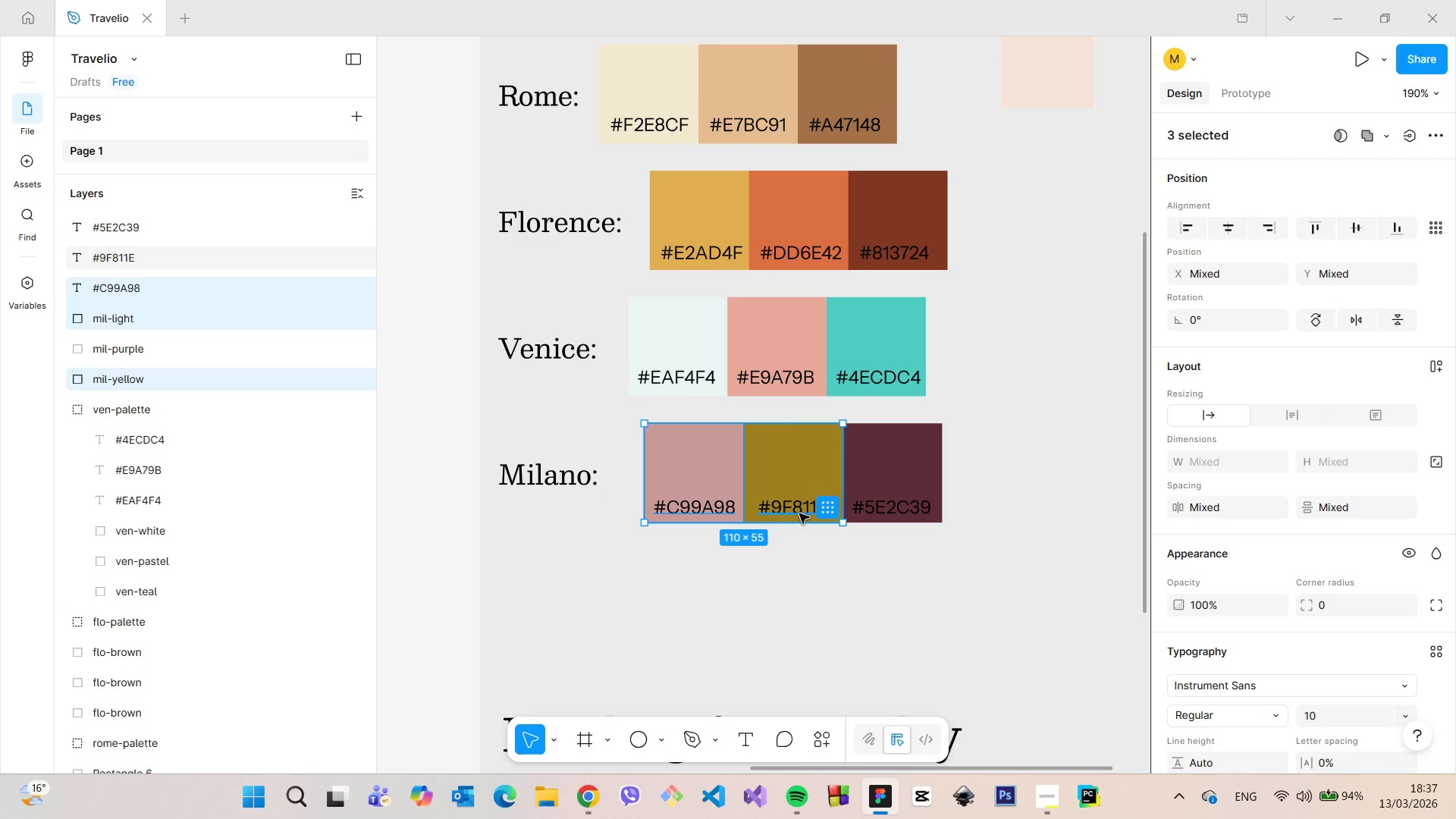 
left_click([799, 513])
 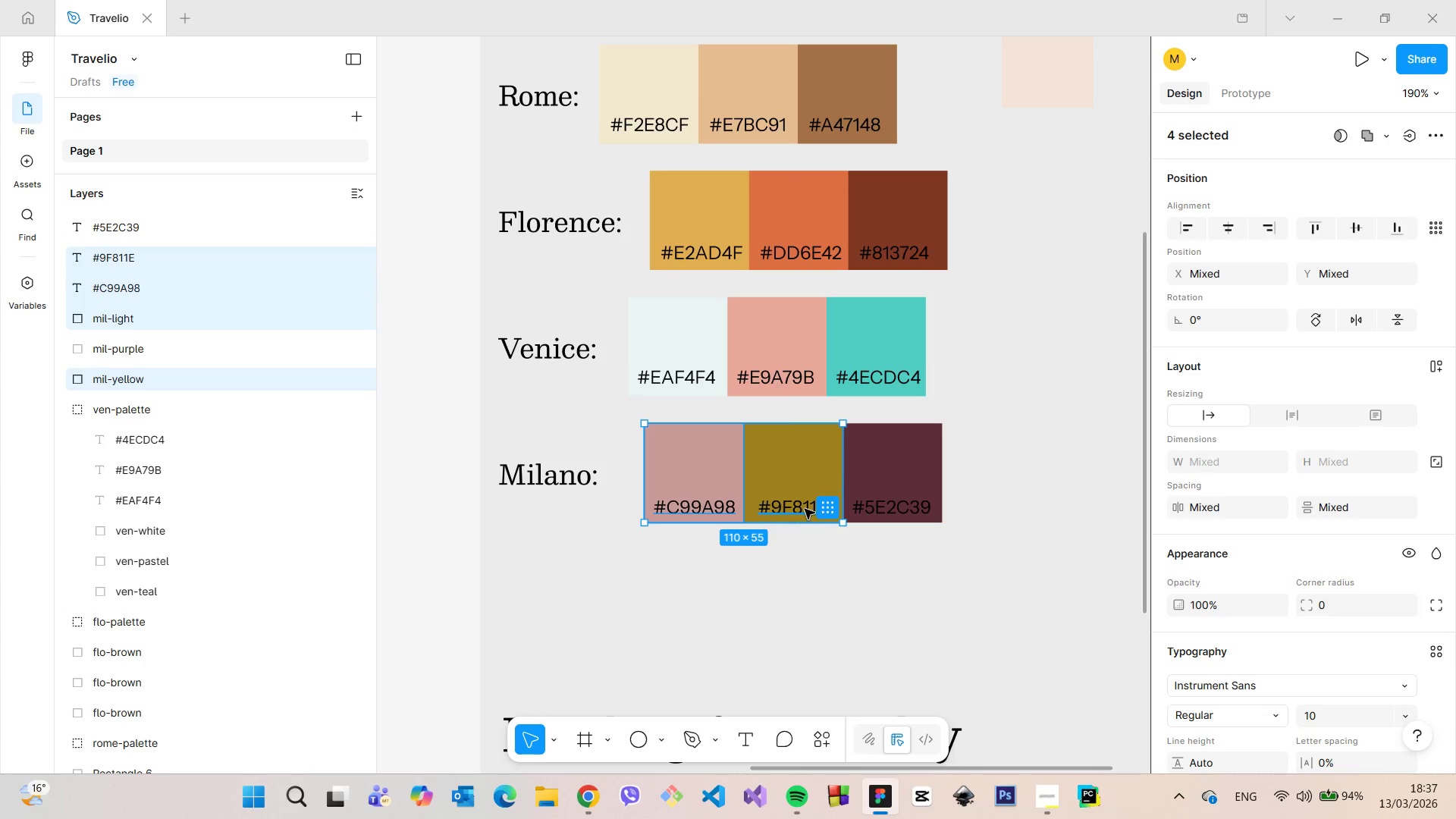 
hold_key(key=ShiftLeft, duration=1.5)
left_click([861, 470])
 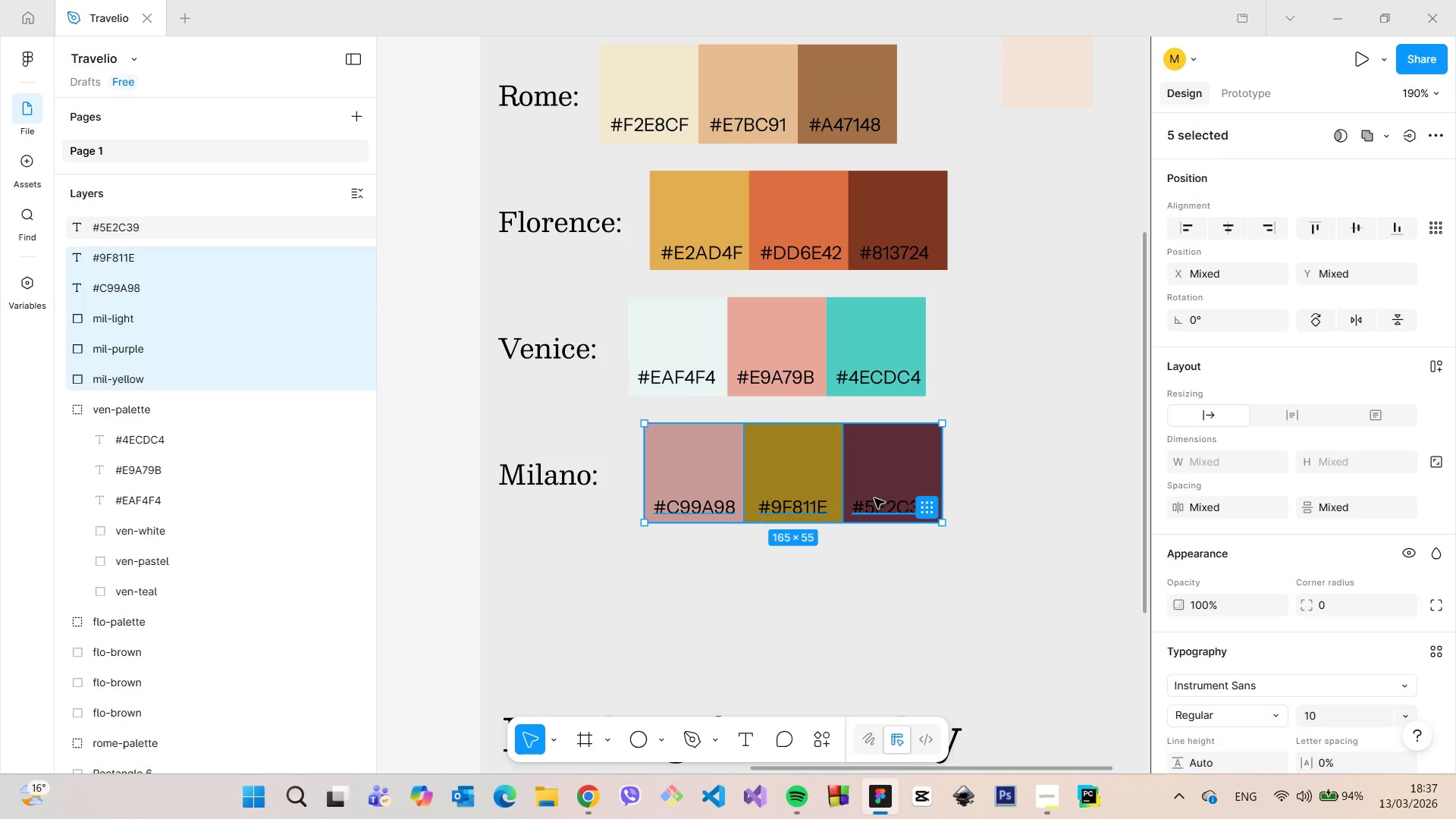 
hold_key(key=ShiftLeft, duration=1.2)
left_click([874, 501])
 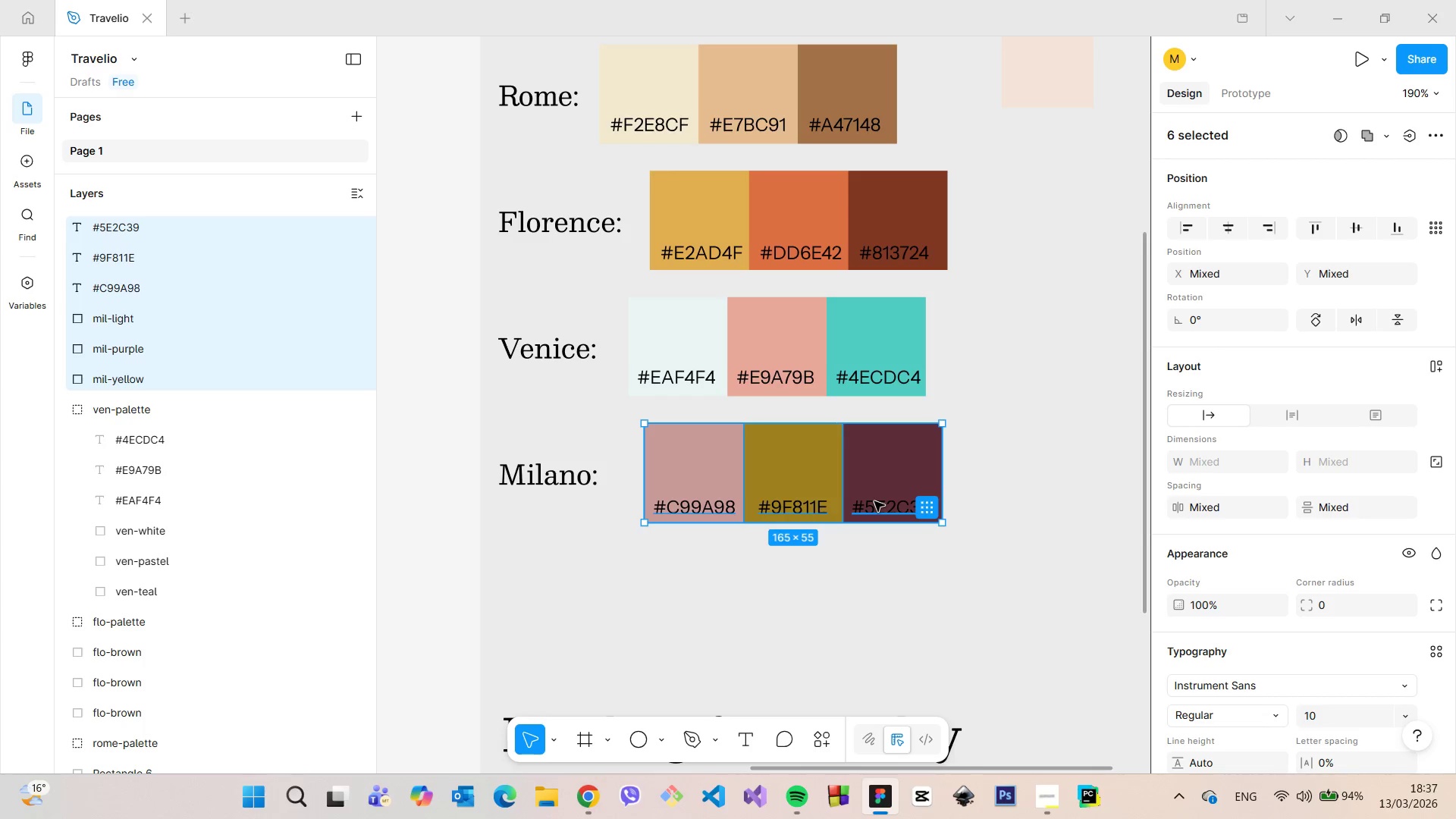 
right_click([797, 475])
 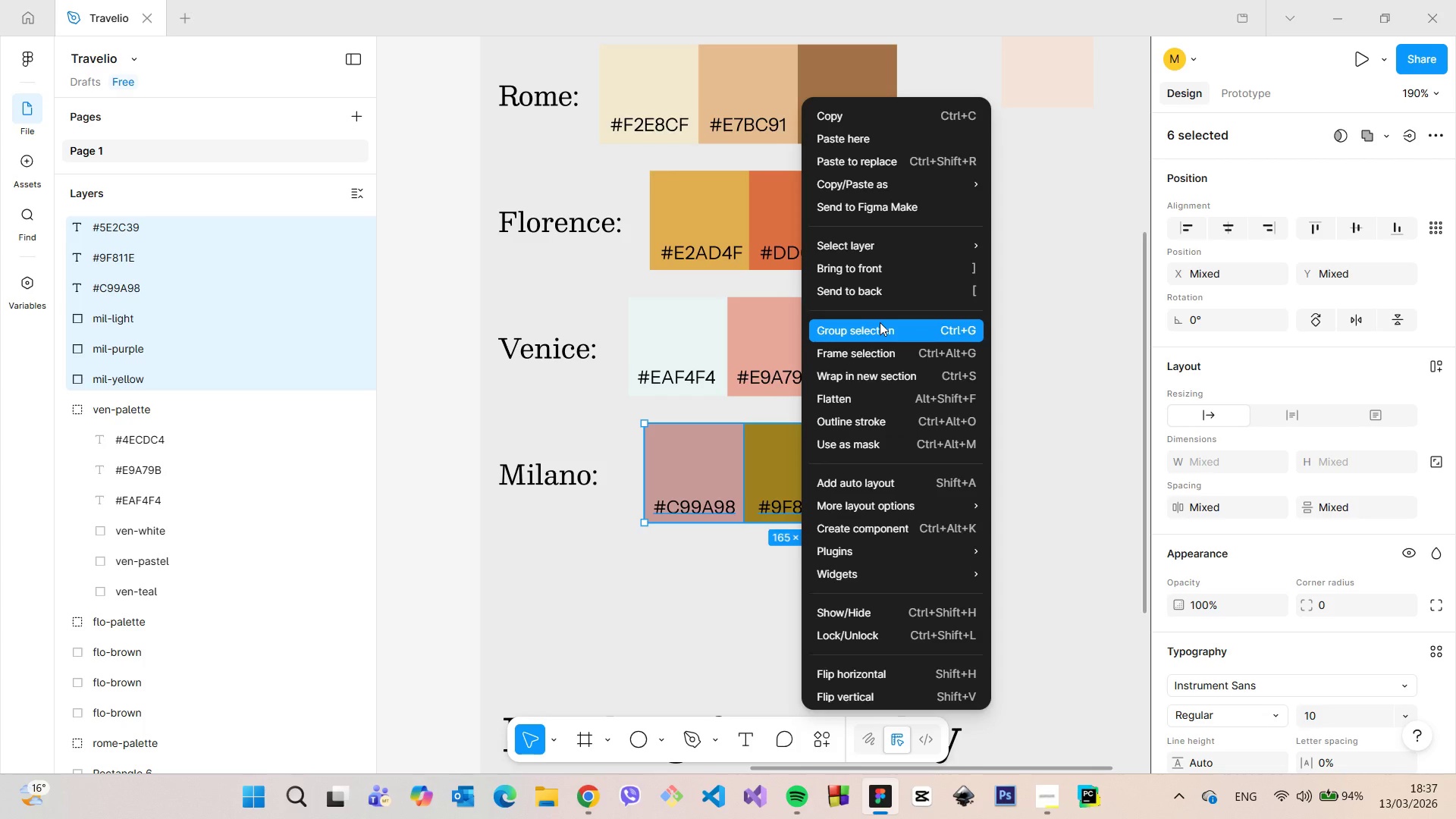 
left_click([880, 322])
 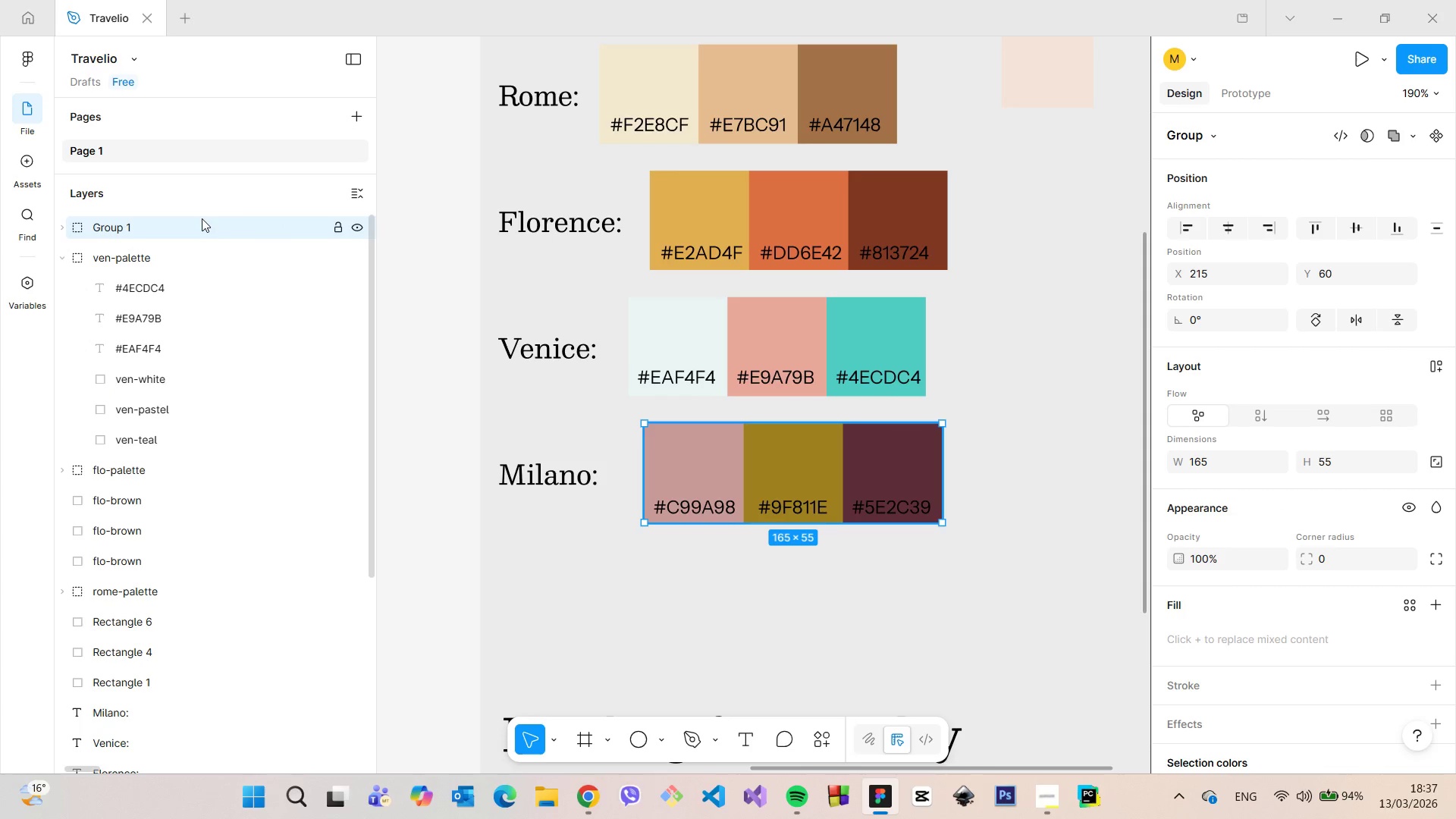 
double_click([201, 218])
 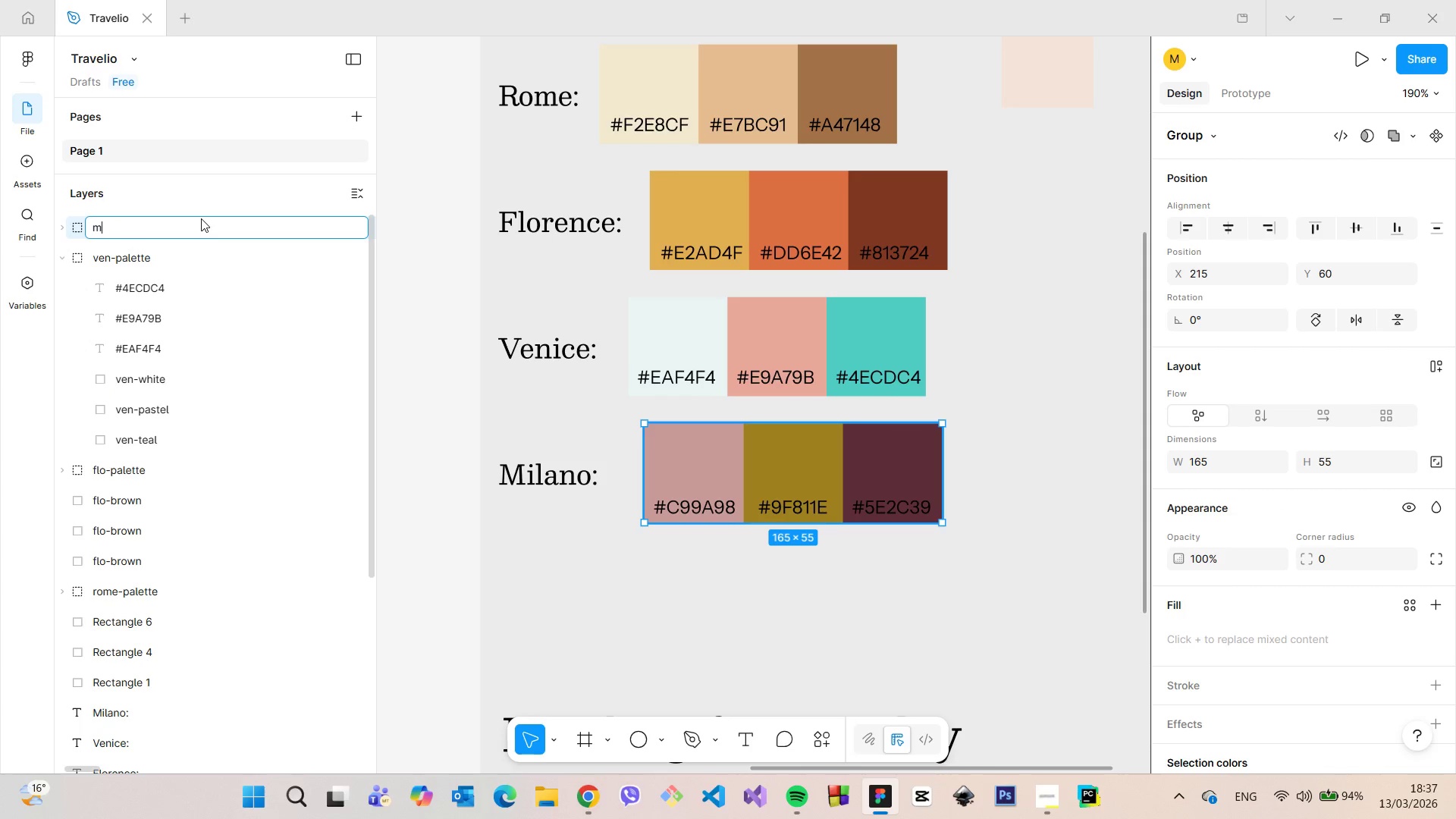 
type(mil-palette)
 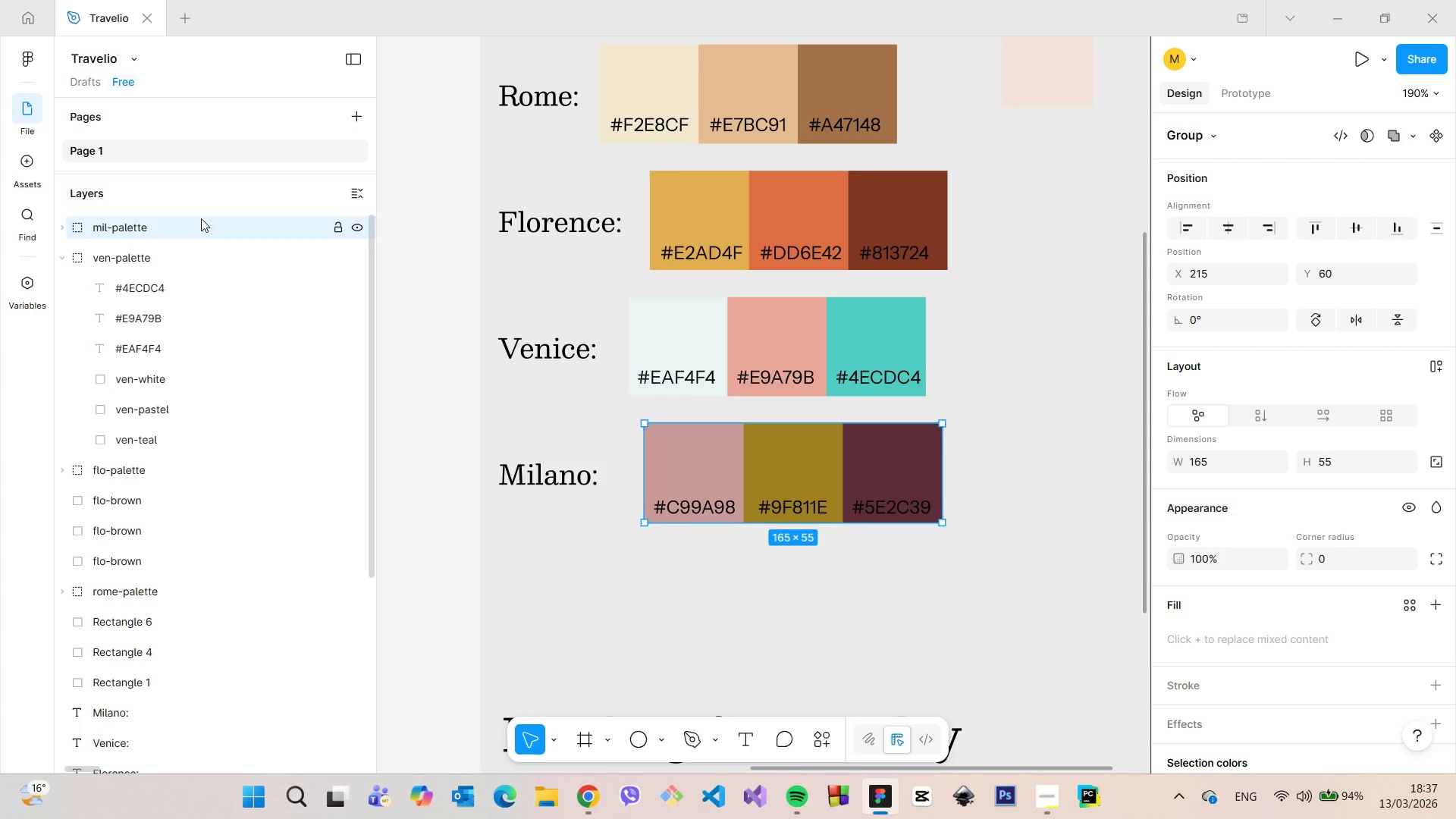 
key(Enter)
 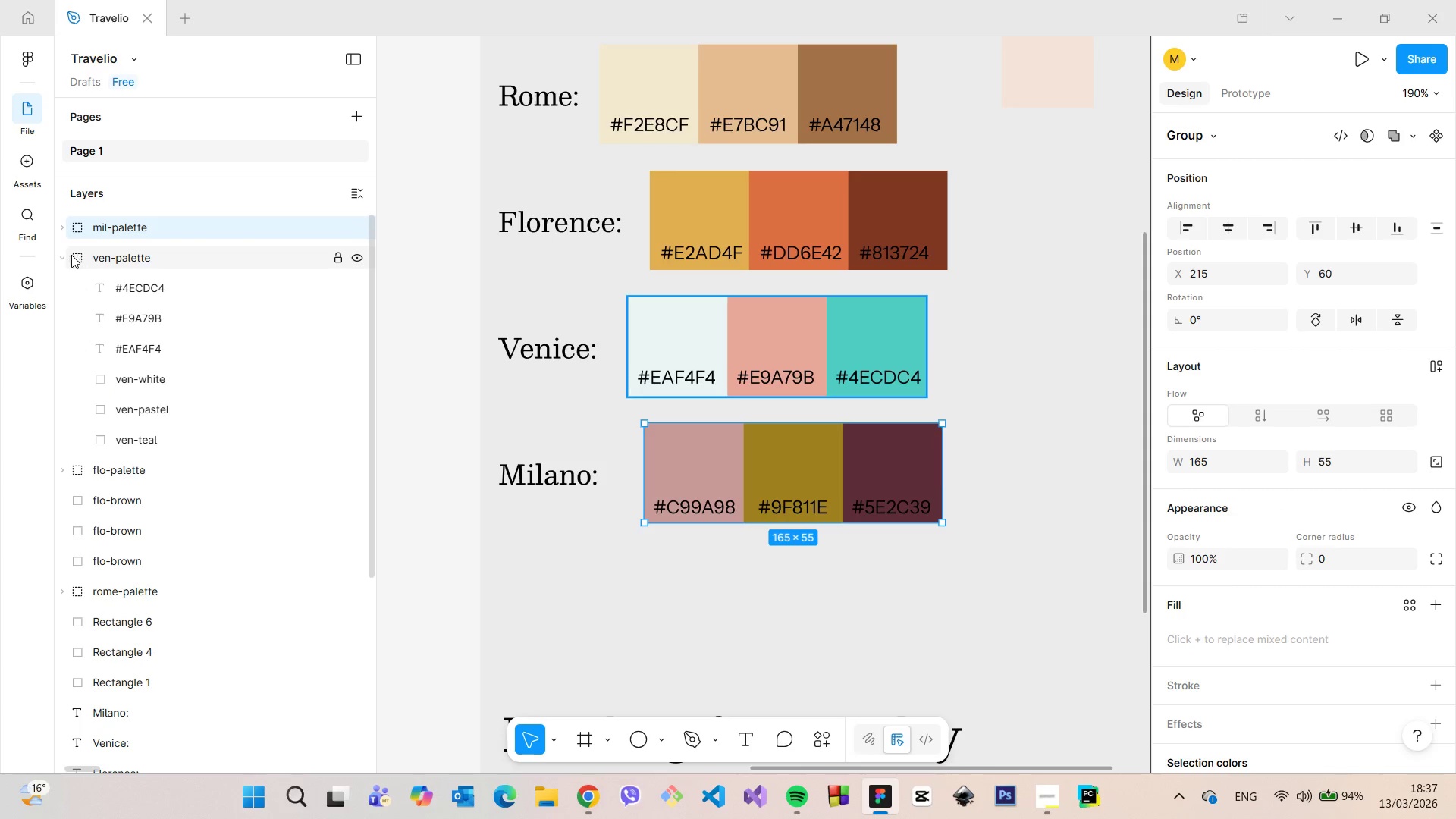 
left_click([63, 254])
 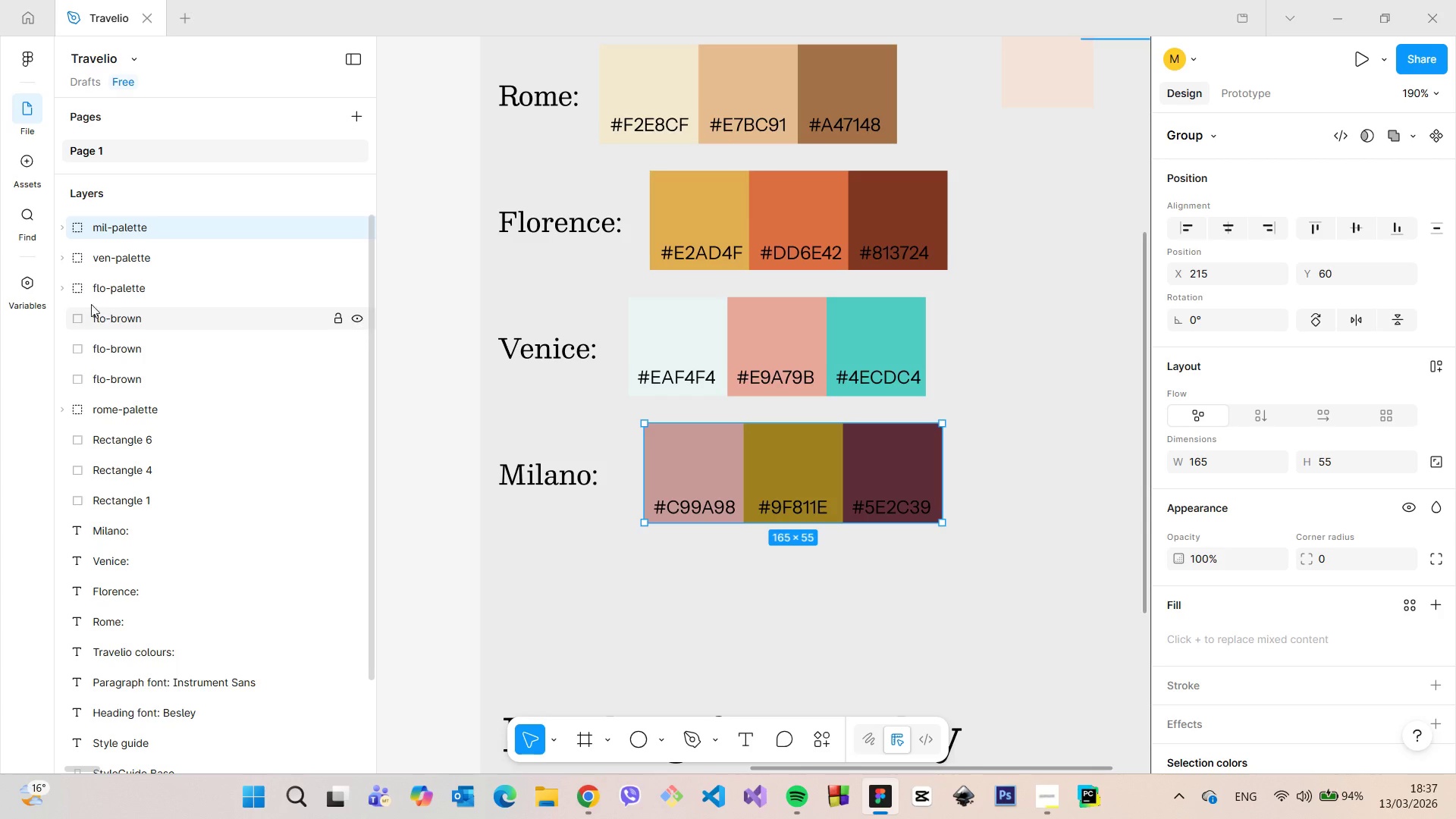 
left_click([61, 287])
 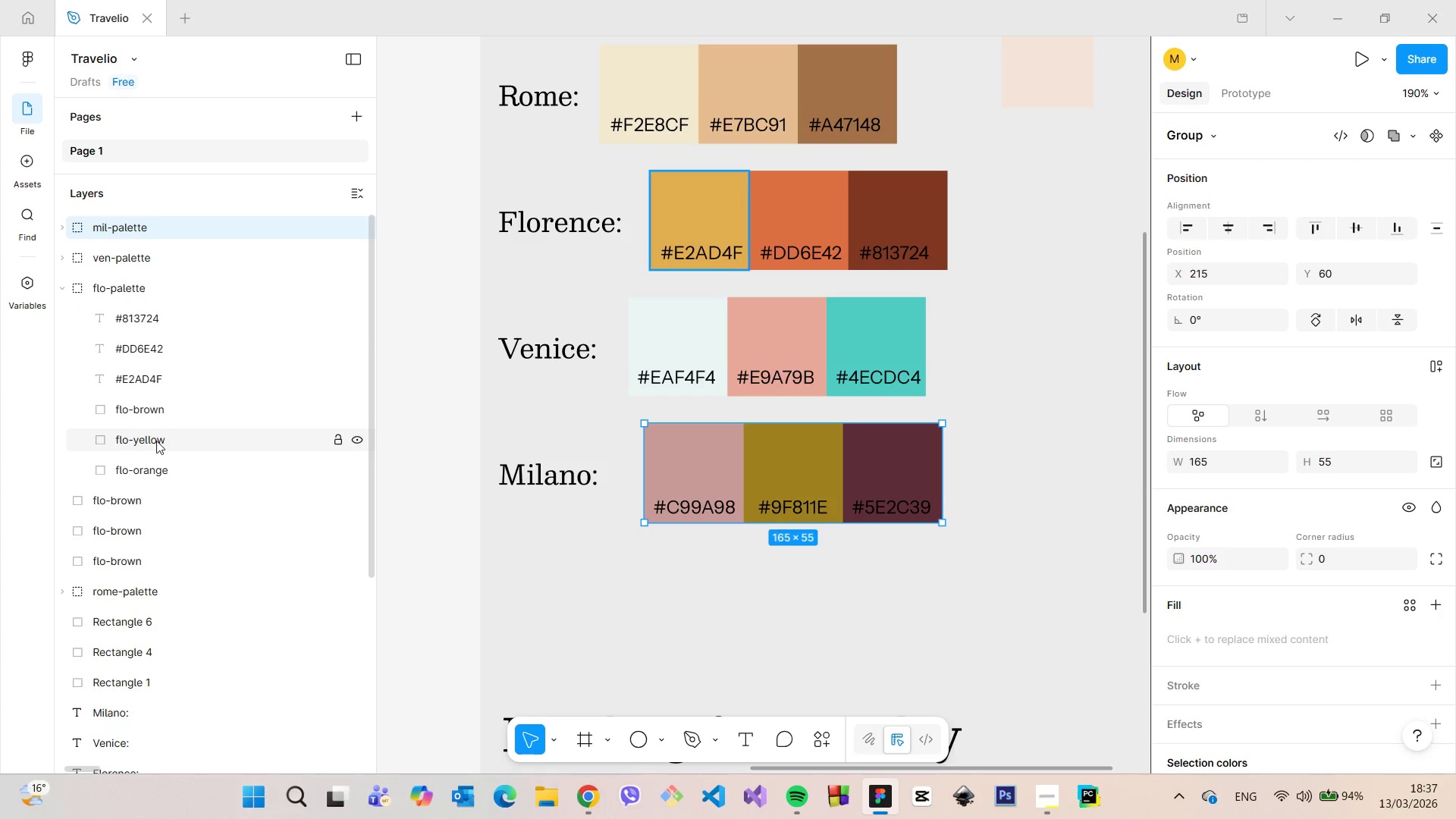 
left_click([155, 492])
 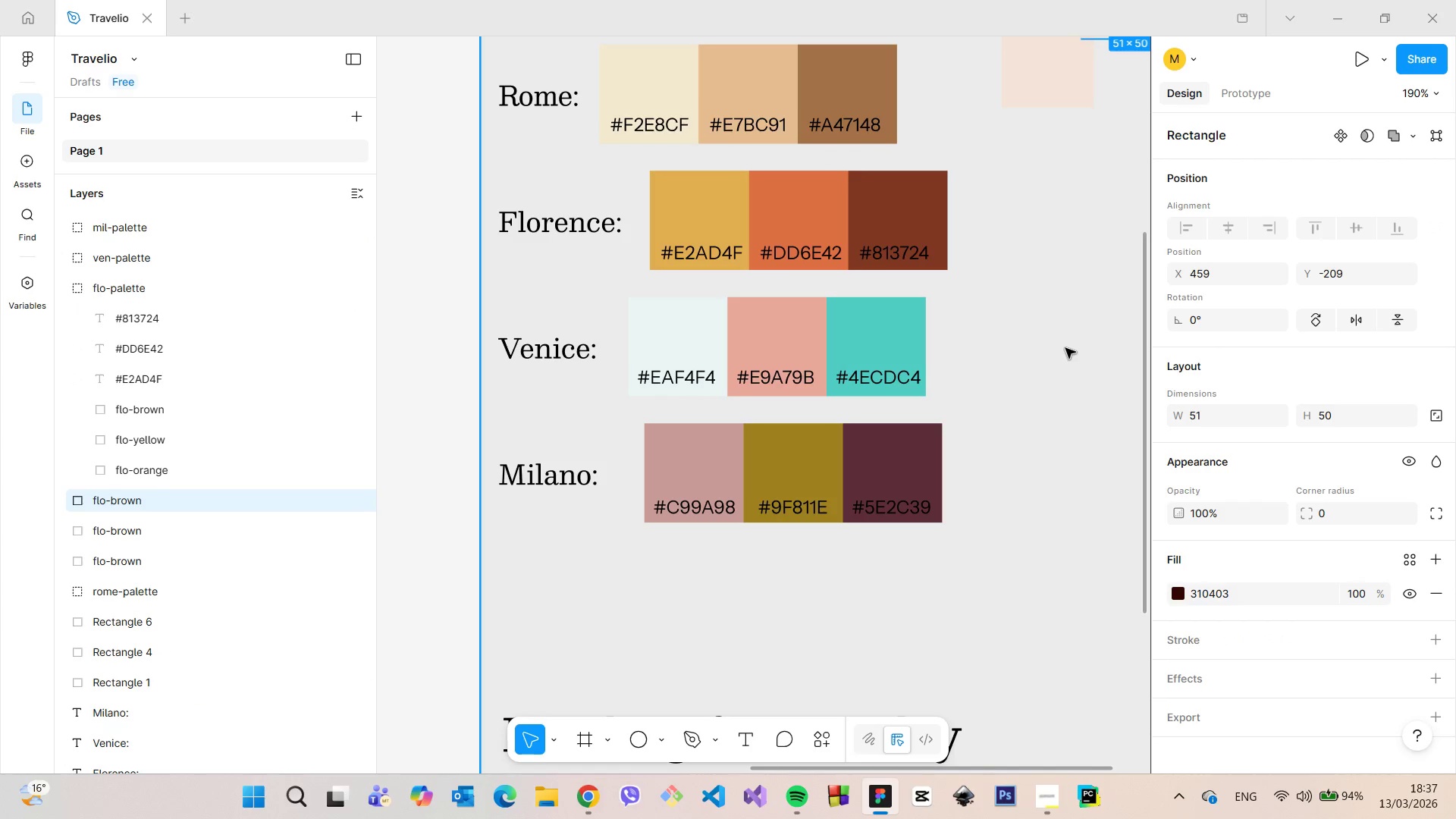 
scroll: coordinate [1067, 347], scroll_direction: down, amount: 8.0
 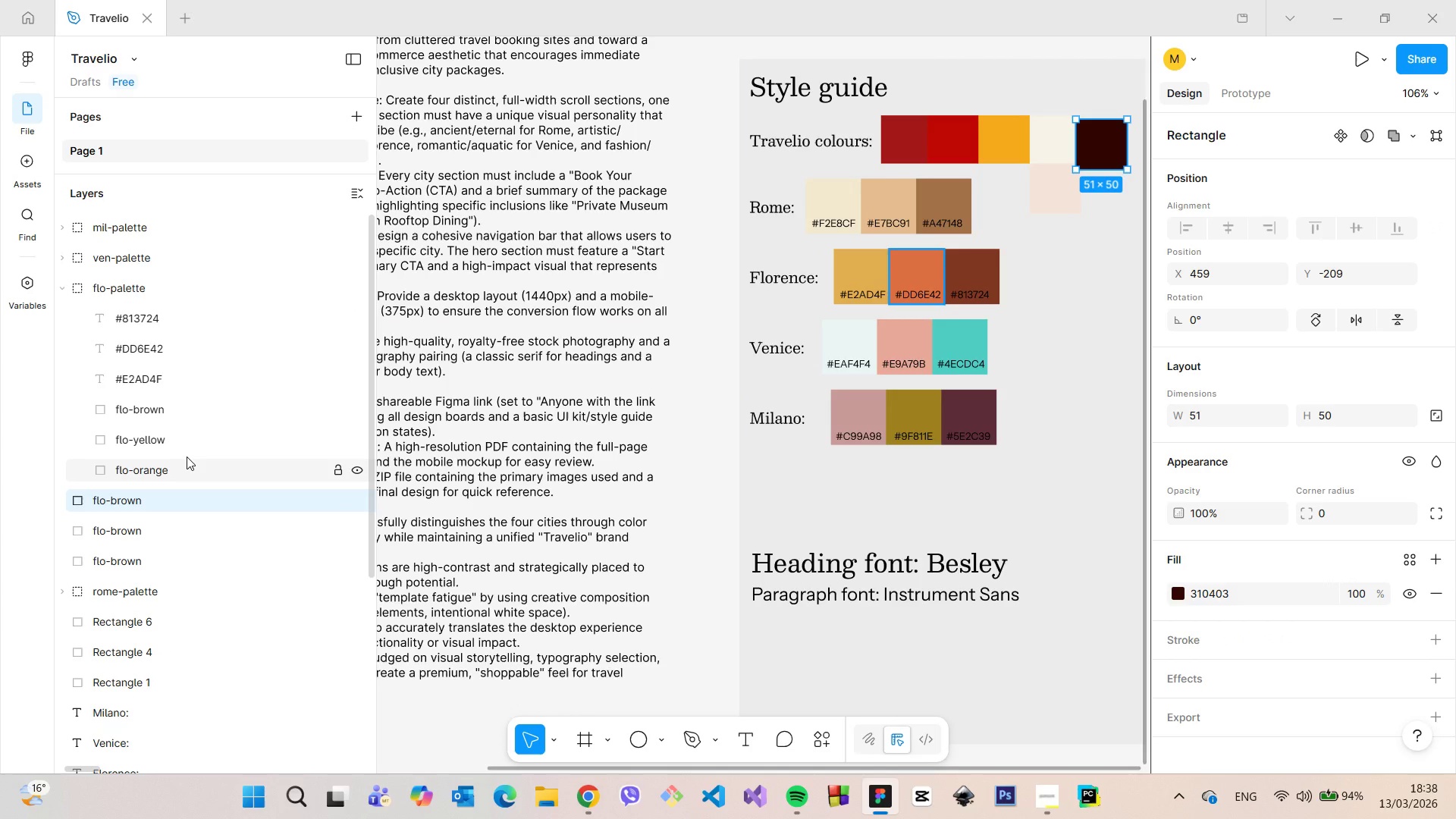 
wait(5.73)
 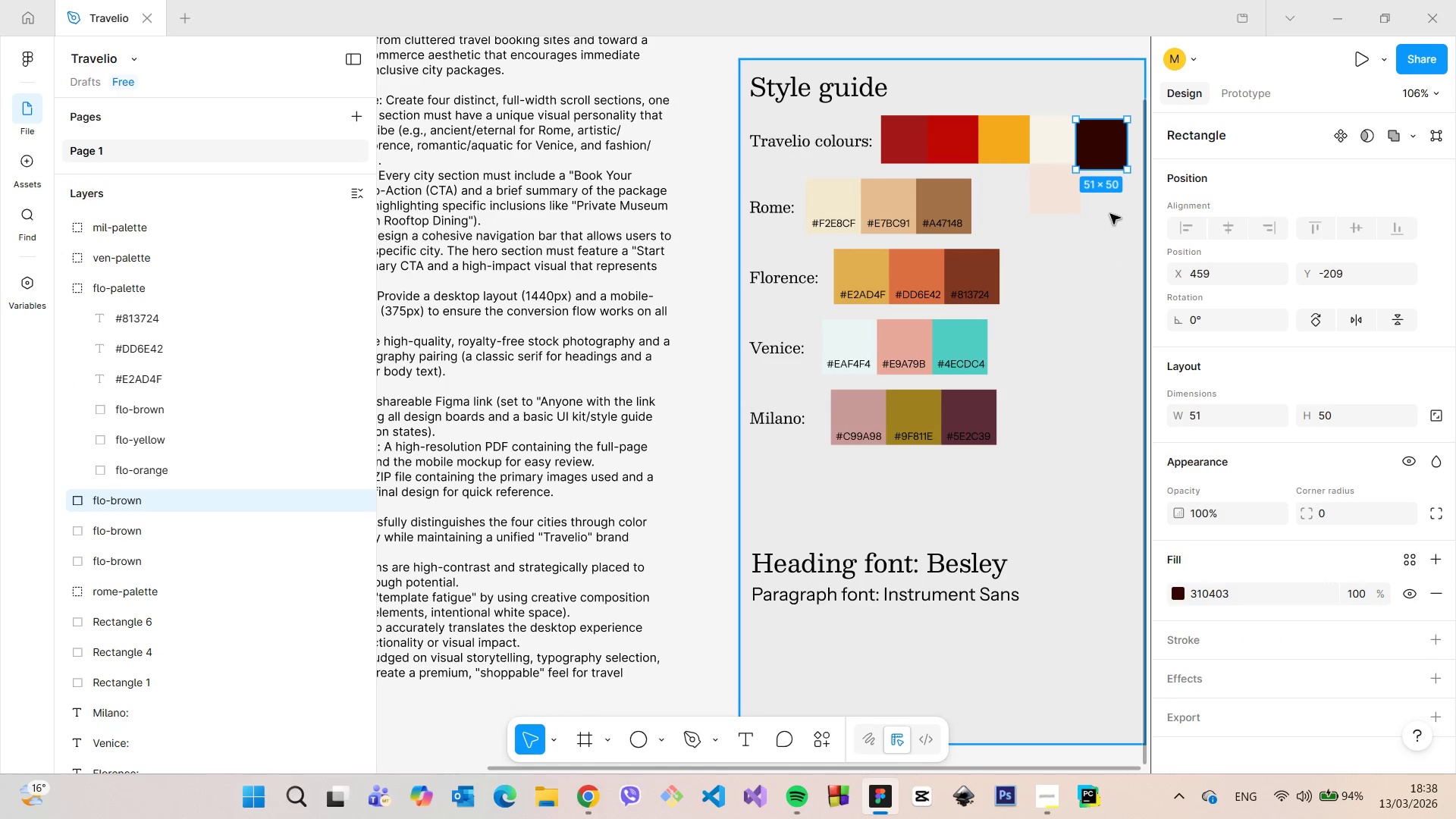 
double_click([111, 498])
 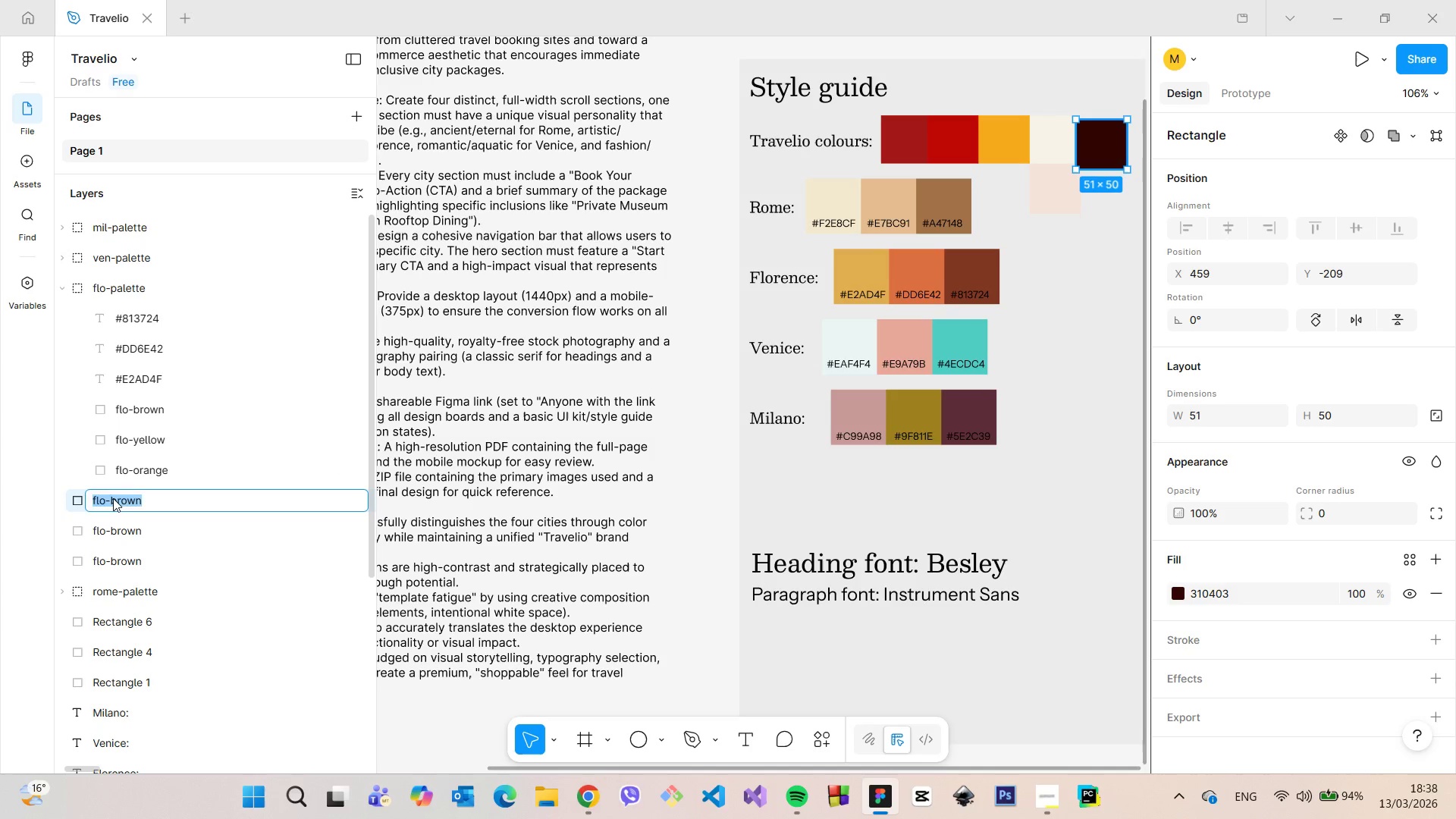 
type(dark)
 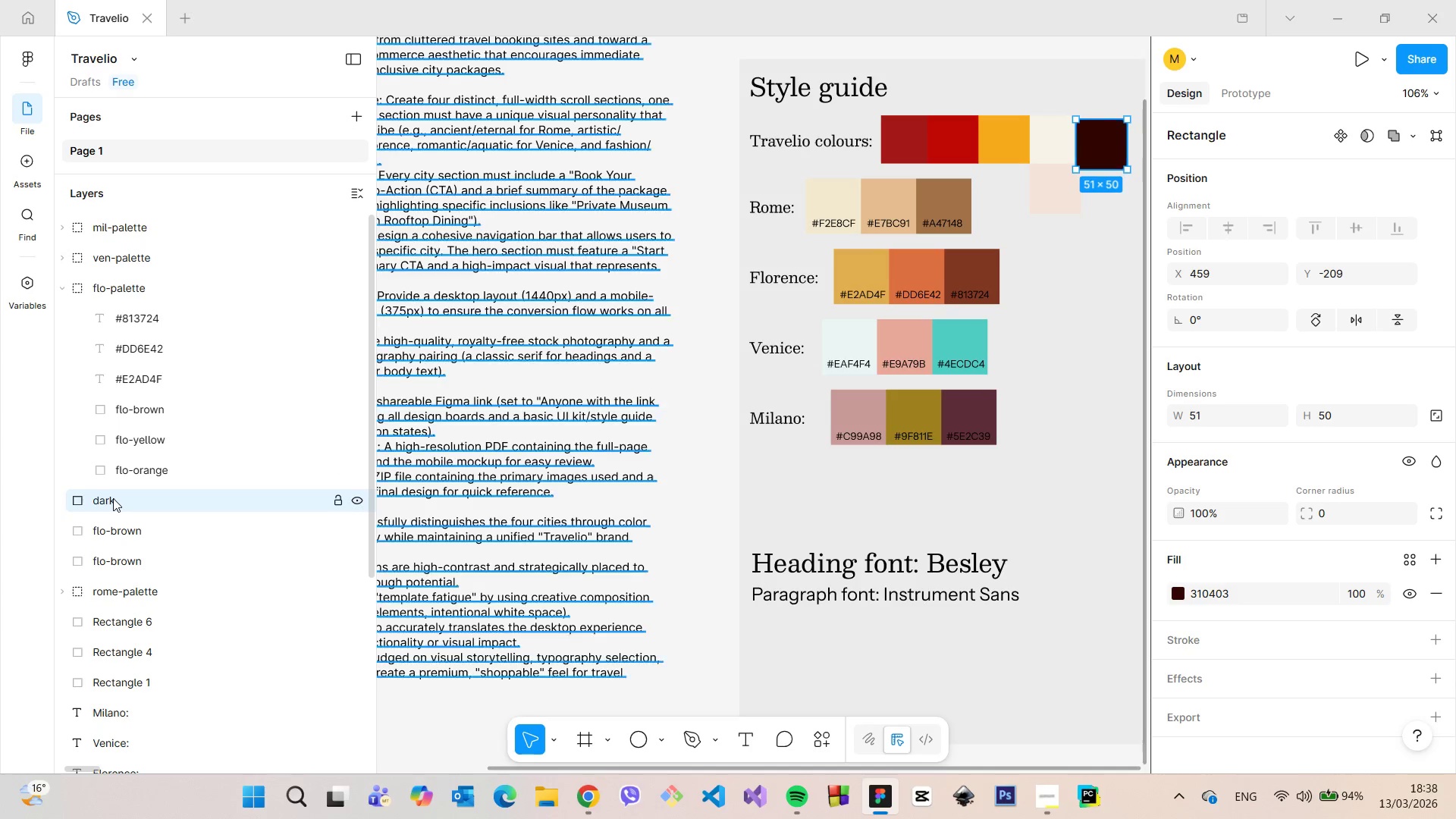 
key(Enter)
 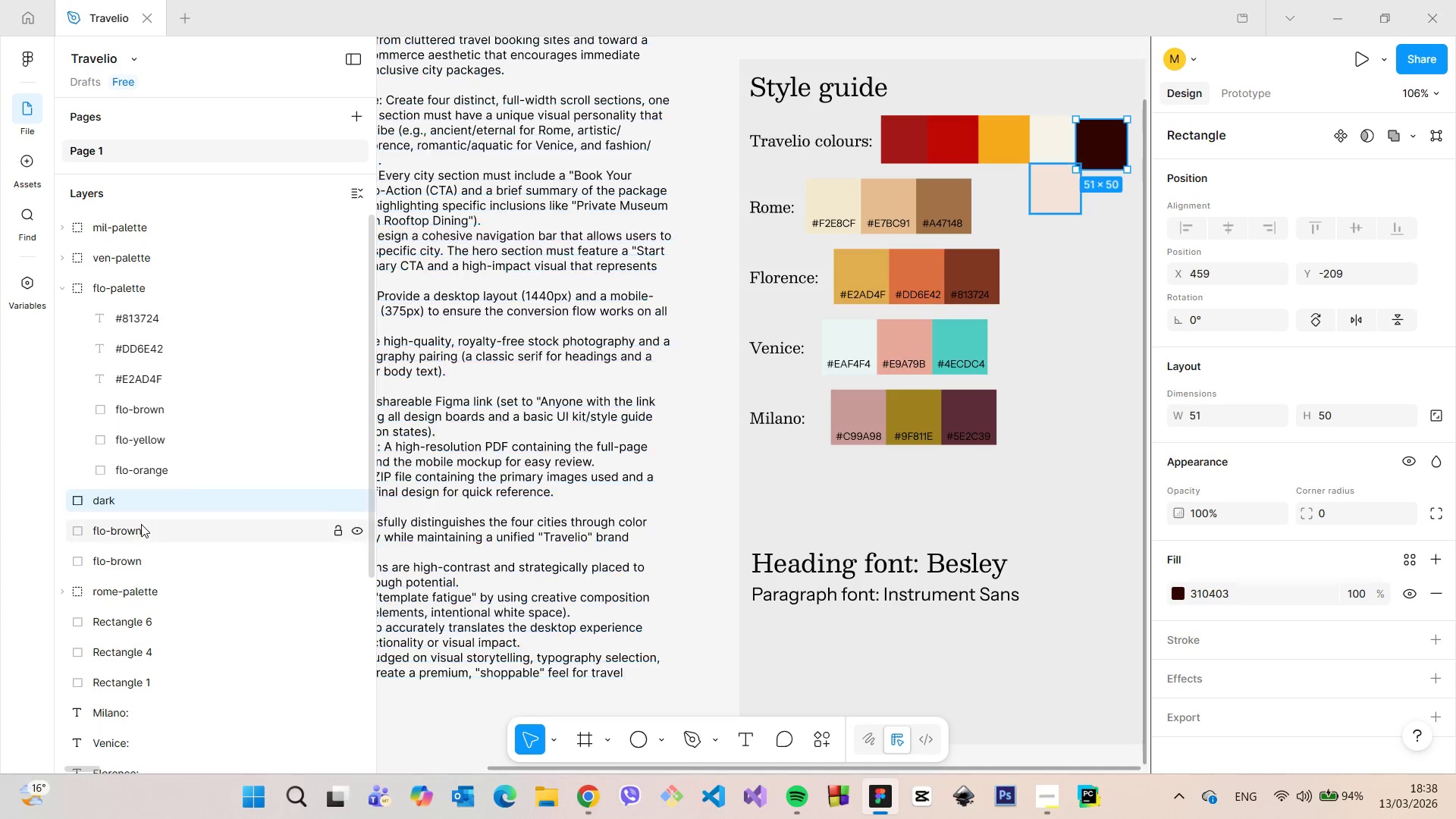 
left_click([142, 525])
 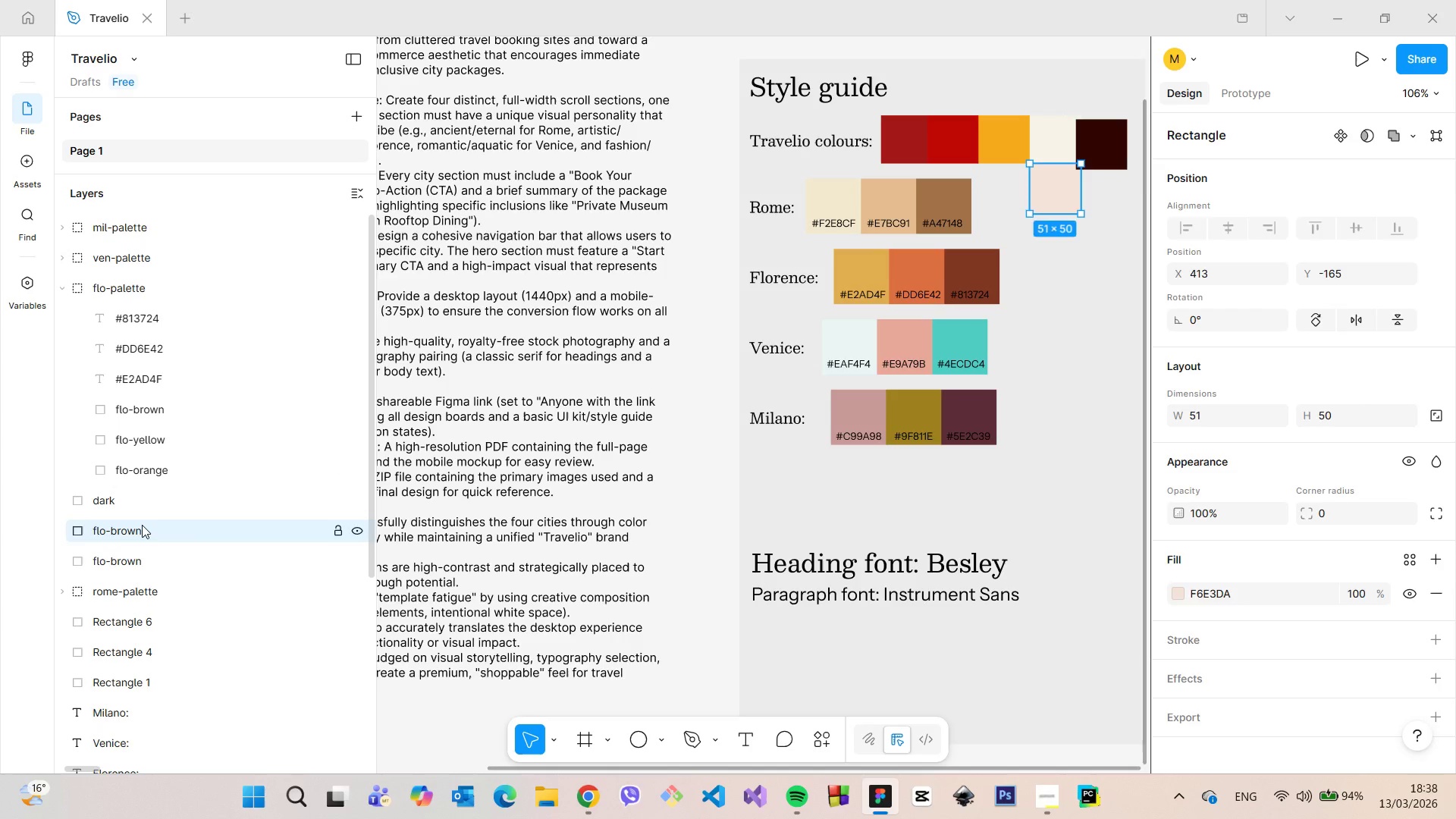 
key(Backspace)
 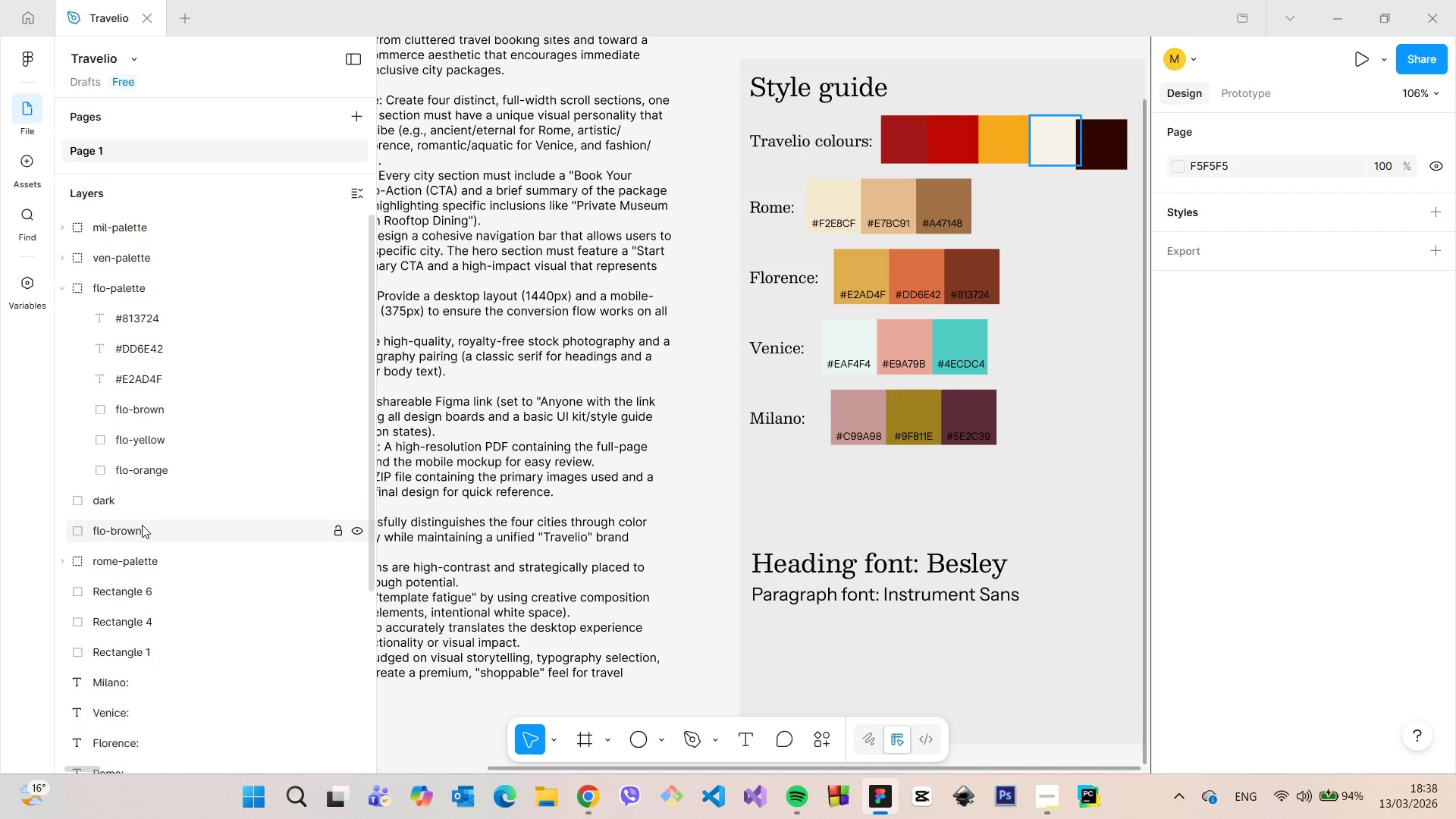 
left_click([142, 525])
 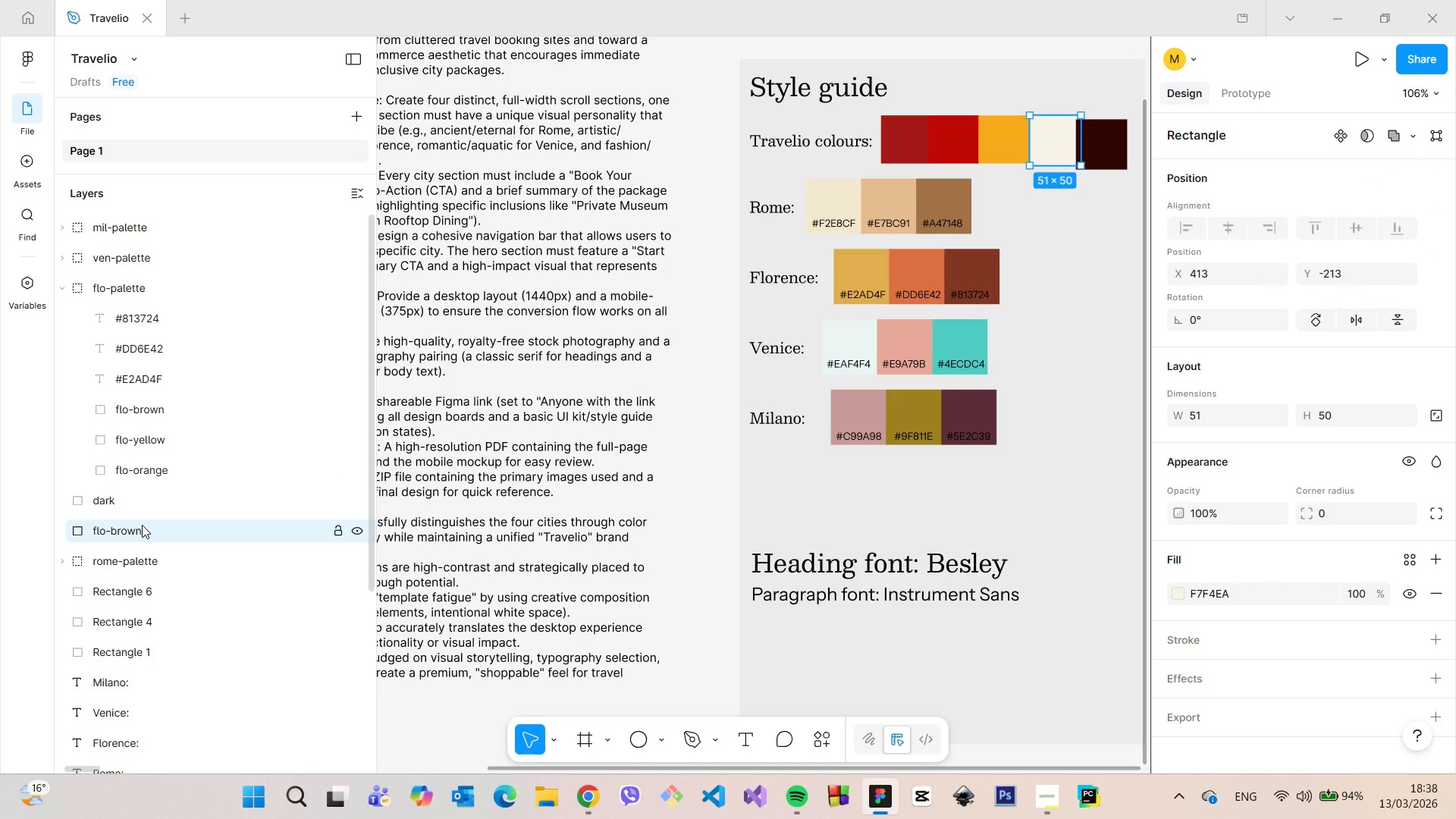 
double_click([142, 525])
 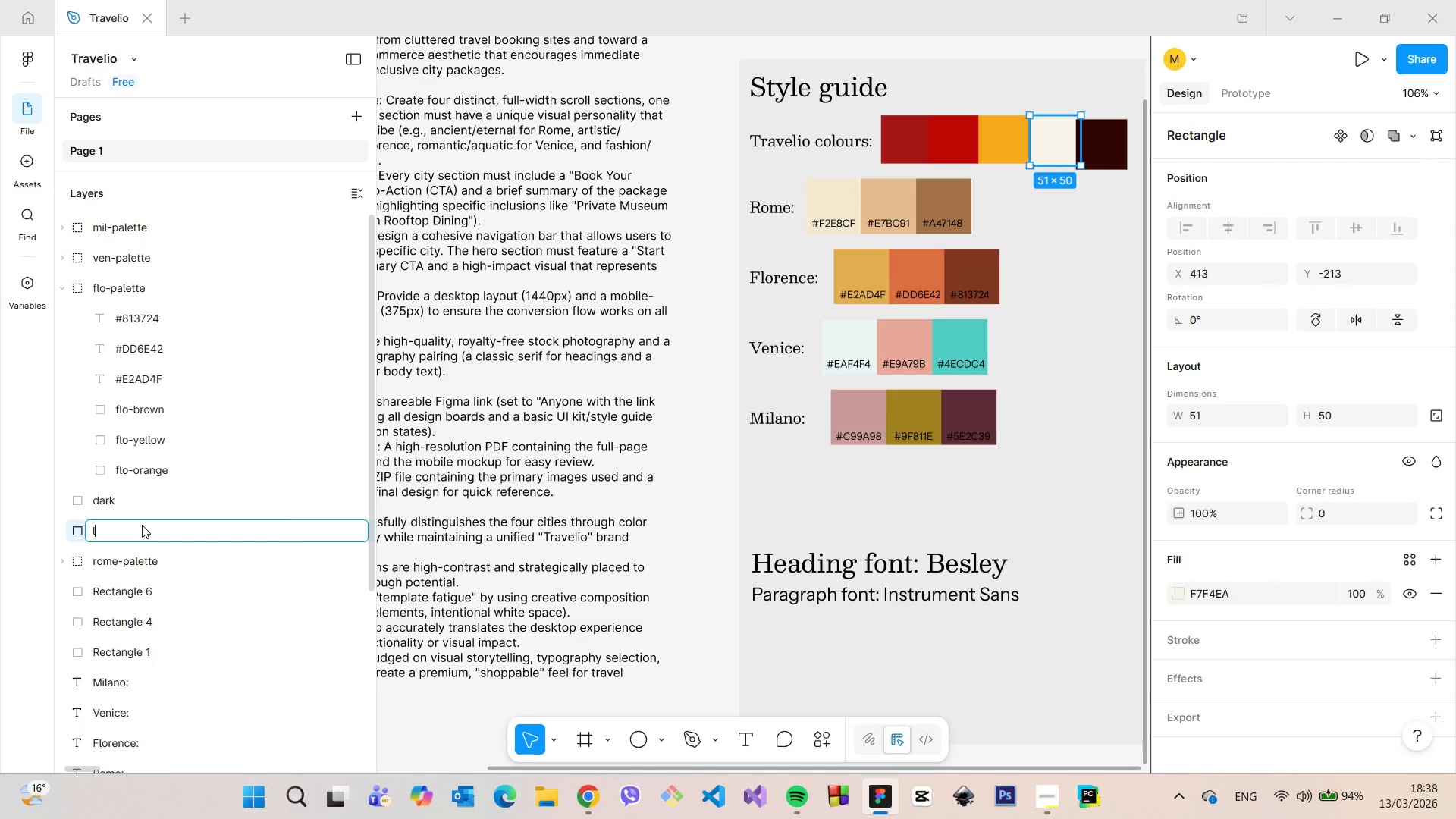 
type(light)
 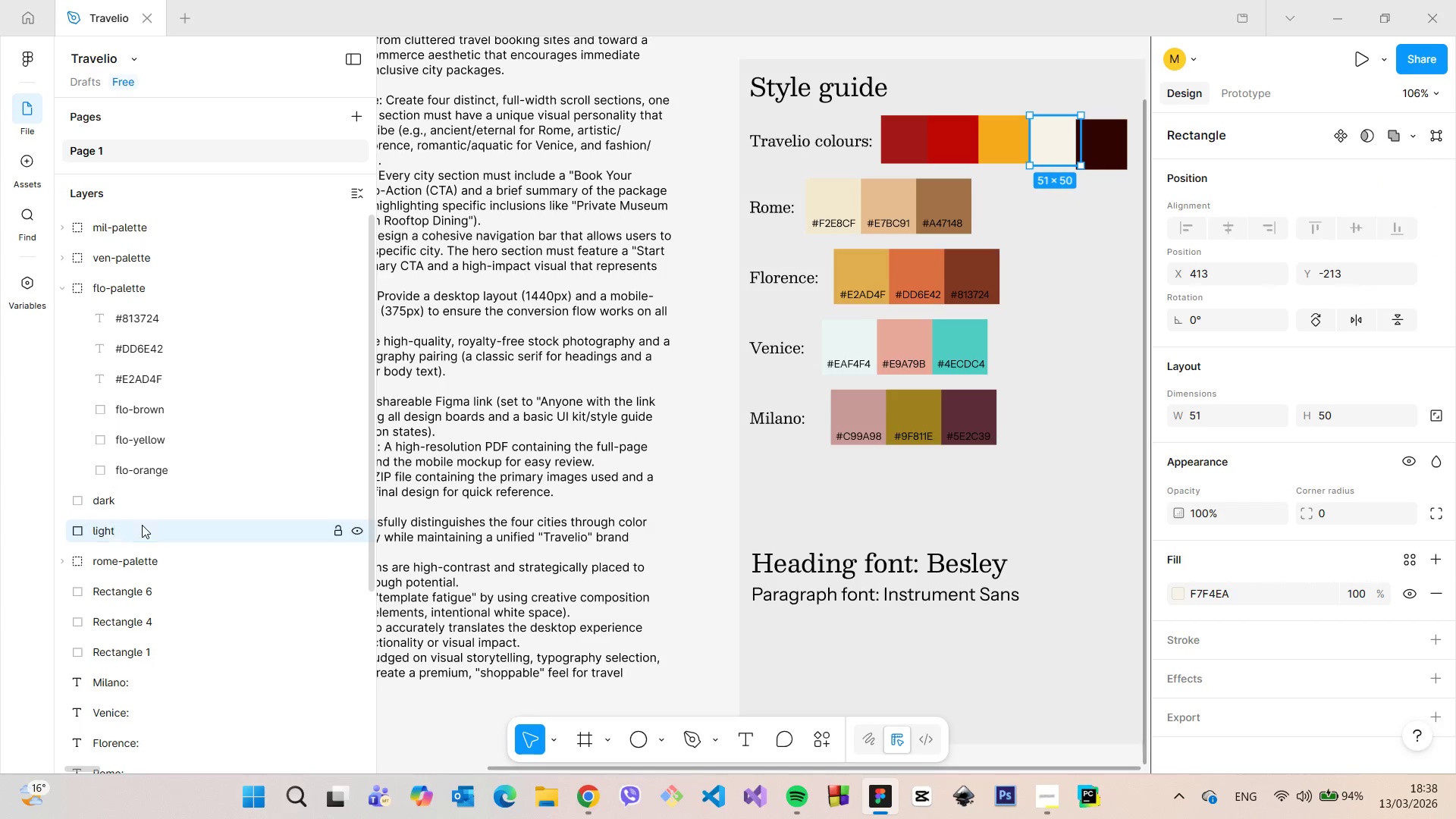 
key(Enter)
 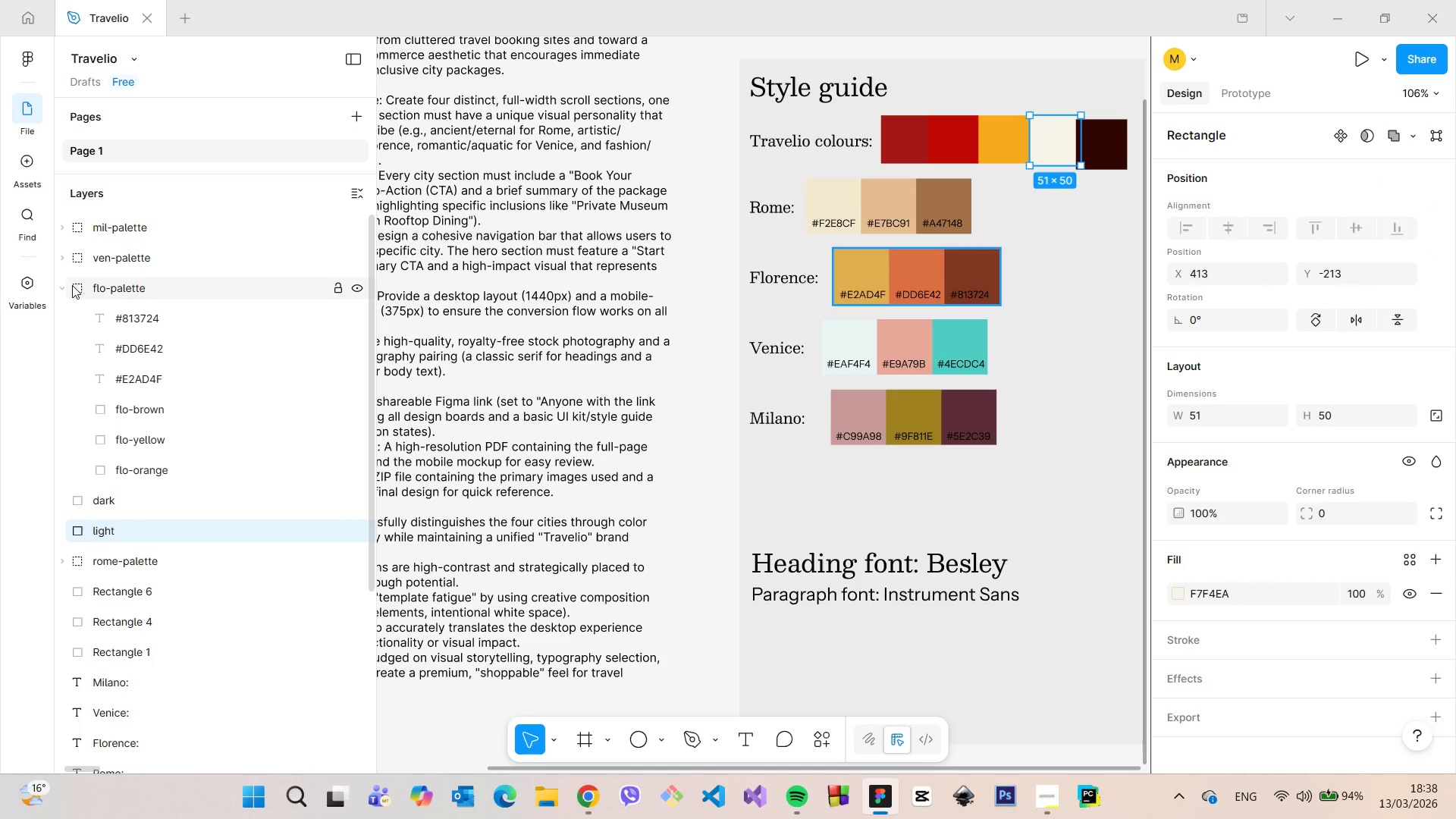 
left_click([64, 286])
 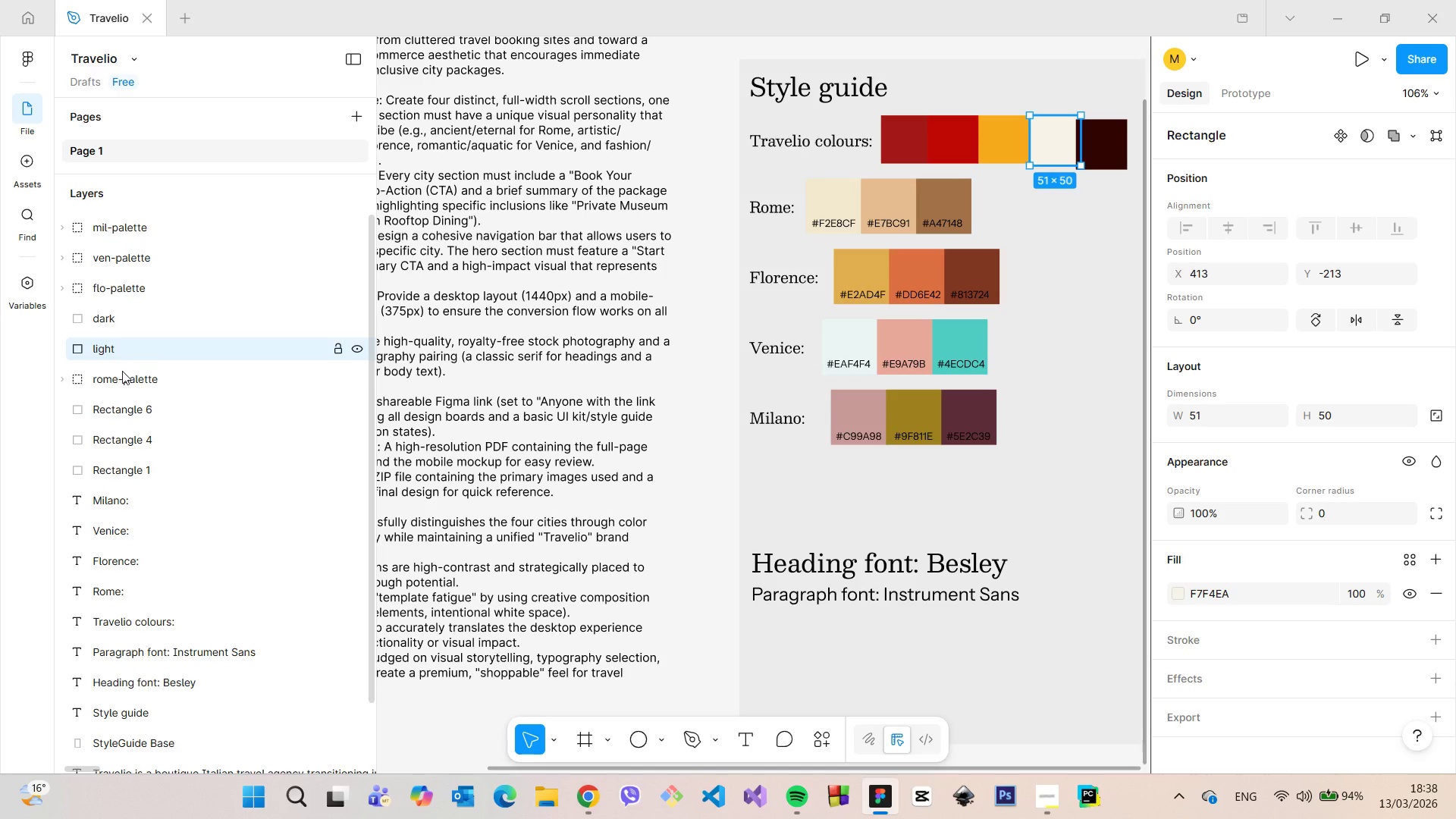 
left_click([124, 372])
 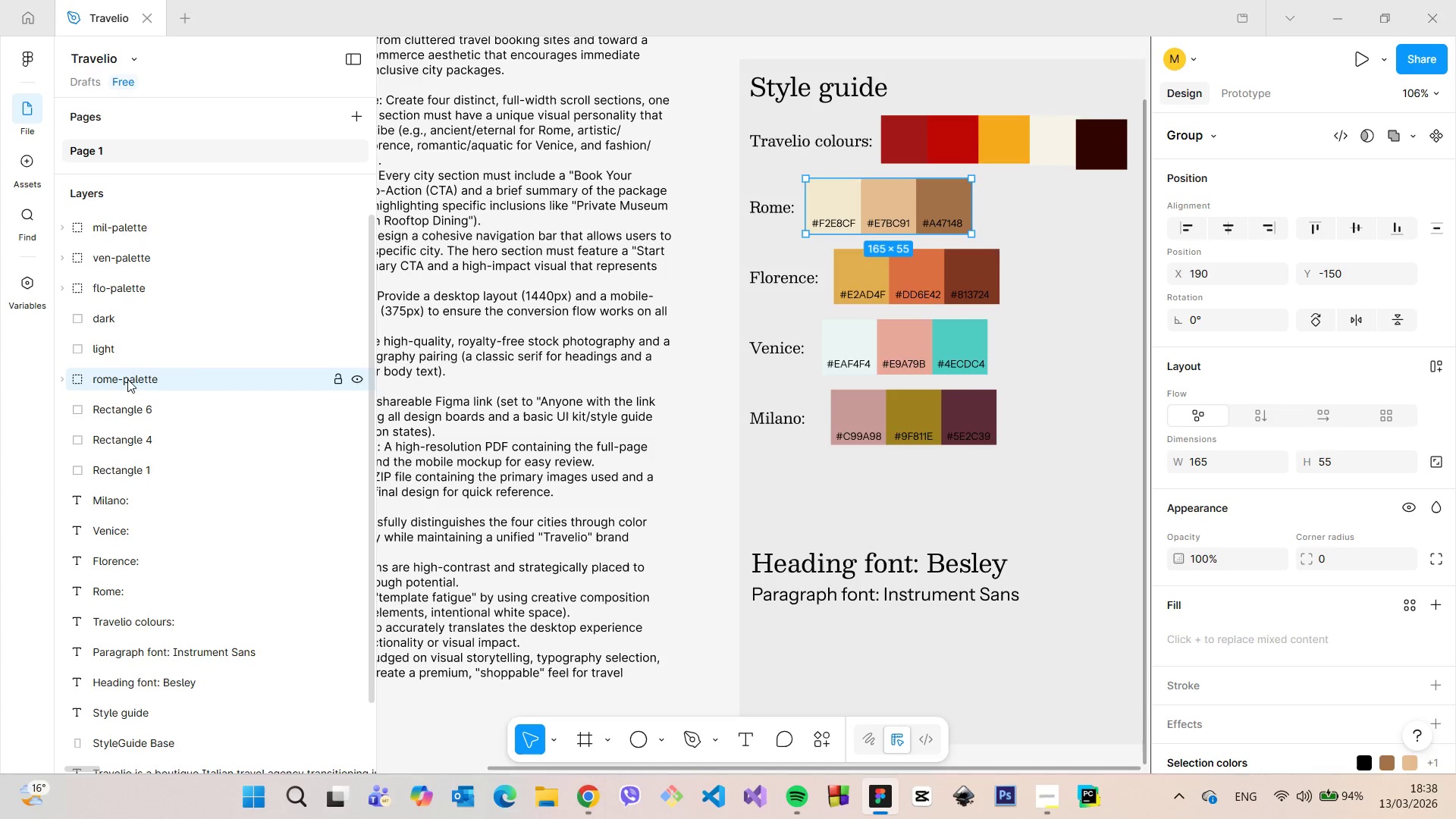 
left_click_drag(start_coordinate=[127, 379], to_coordinate=[124, 309])
 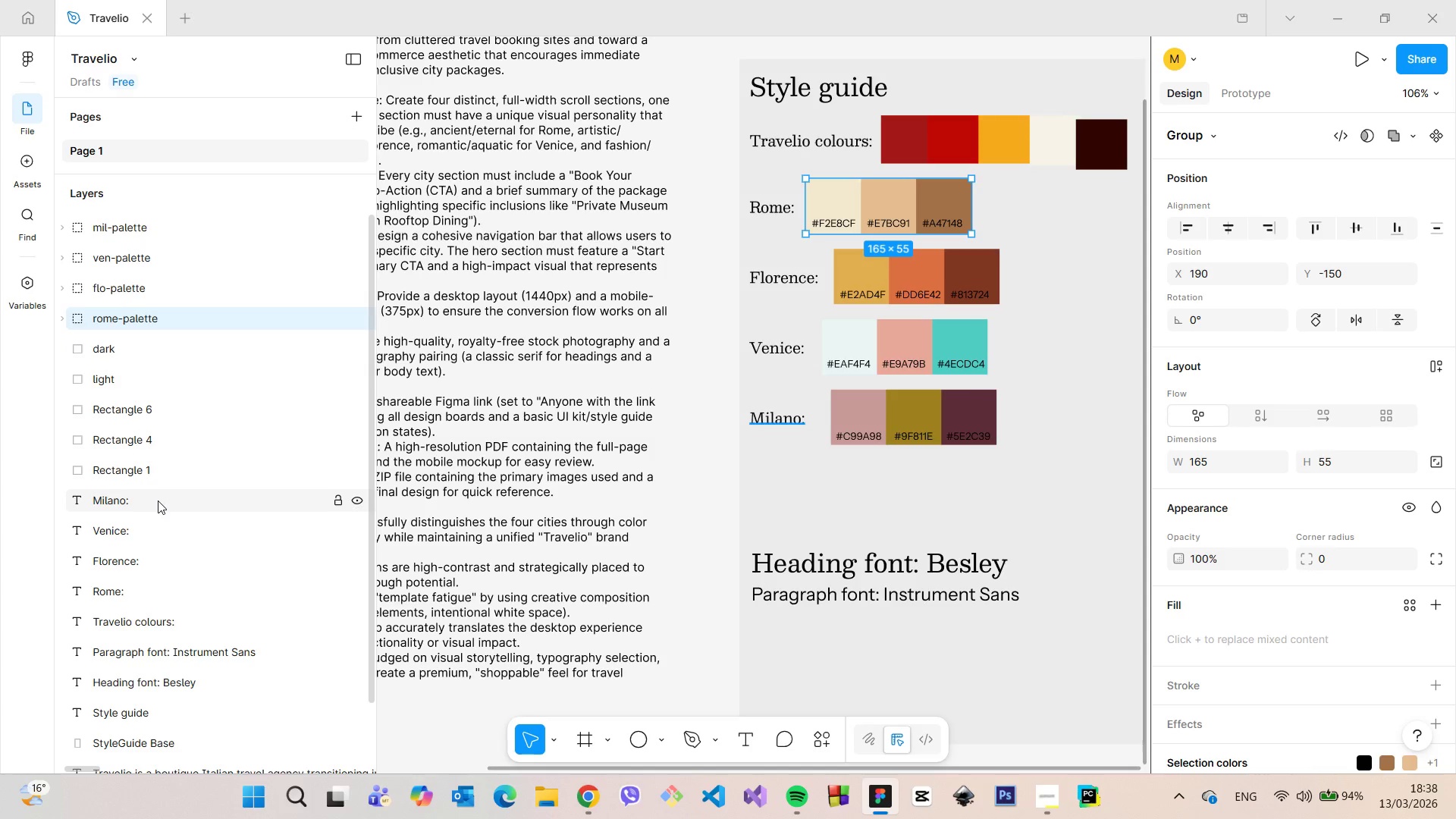 
left_click_drag(start_coordinate=[154, 502], to_coordinate=[152, 221])
 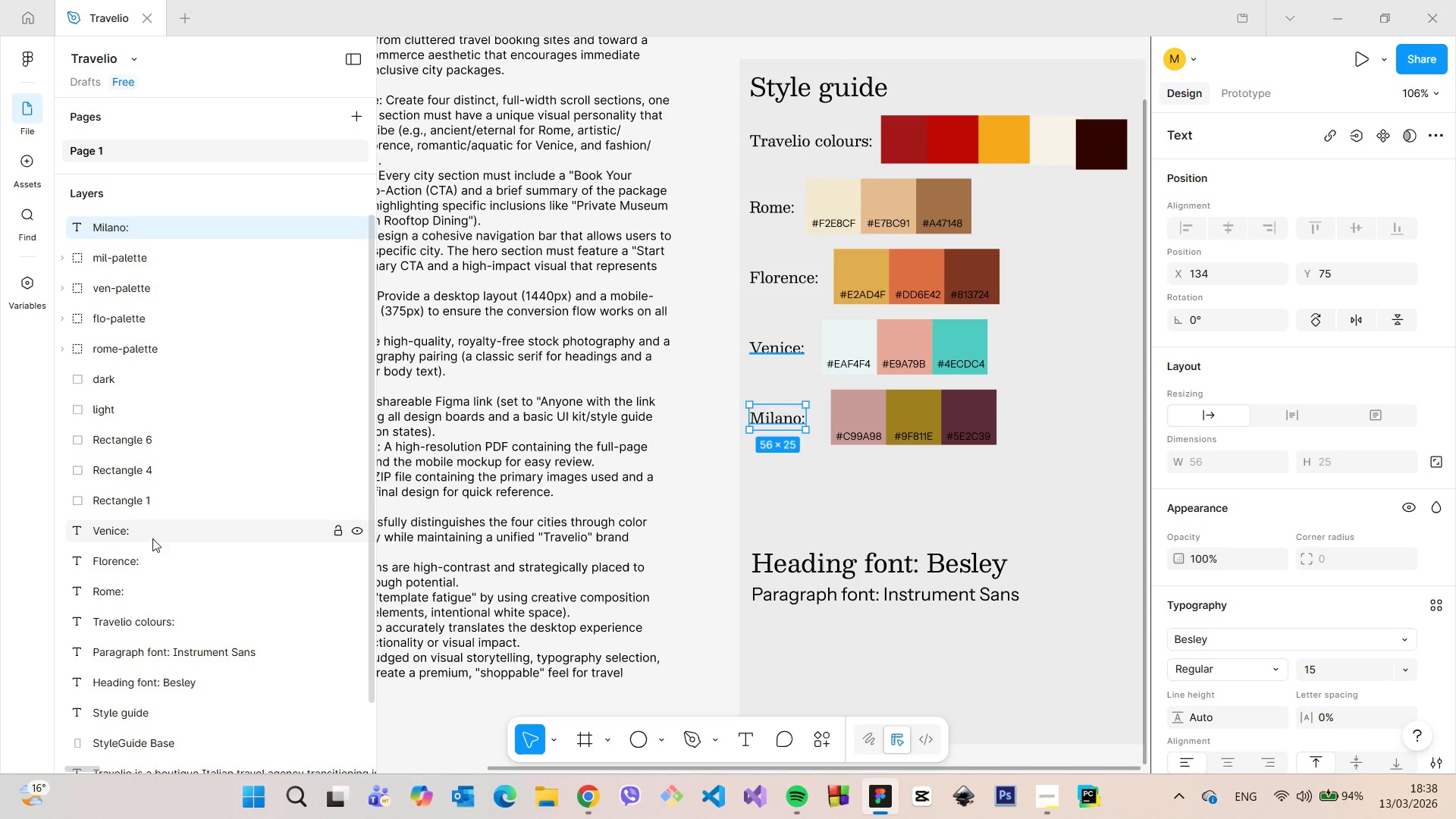 
left_click_drag(start_coordinate=[152, 538], to_coordinate=[146, 283])
 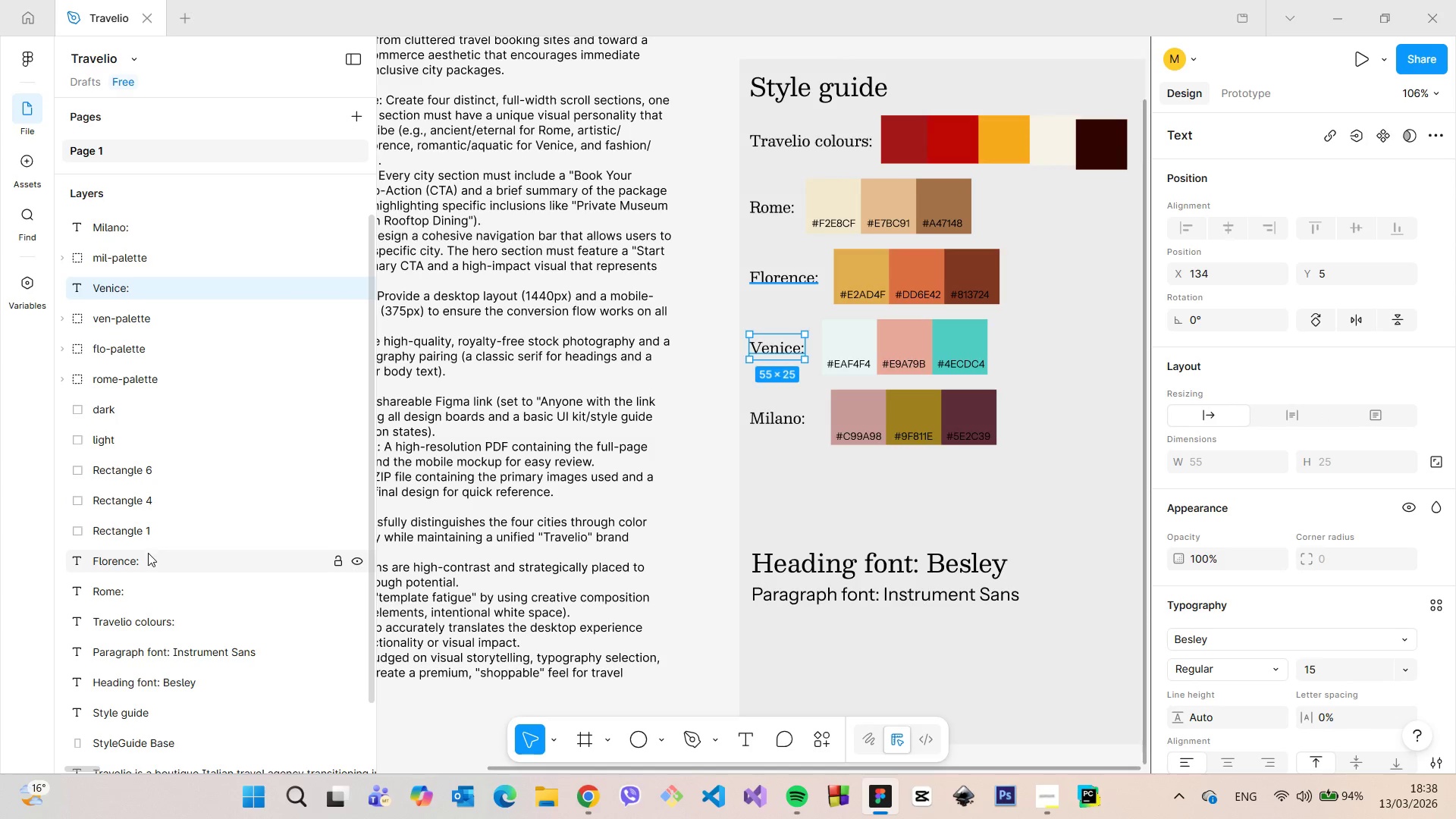 
left_click([148, 553])
 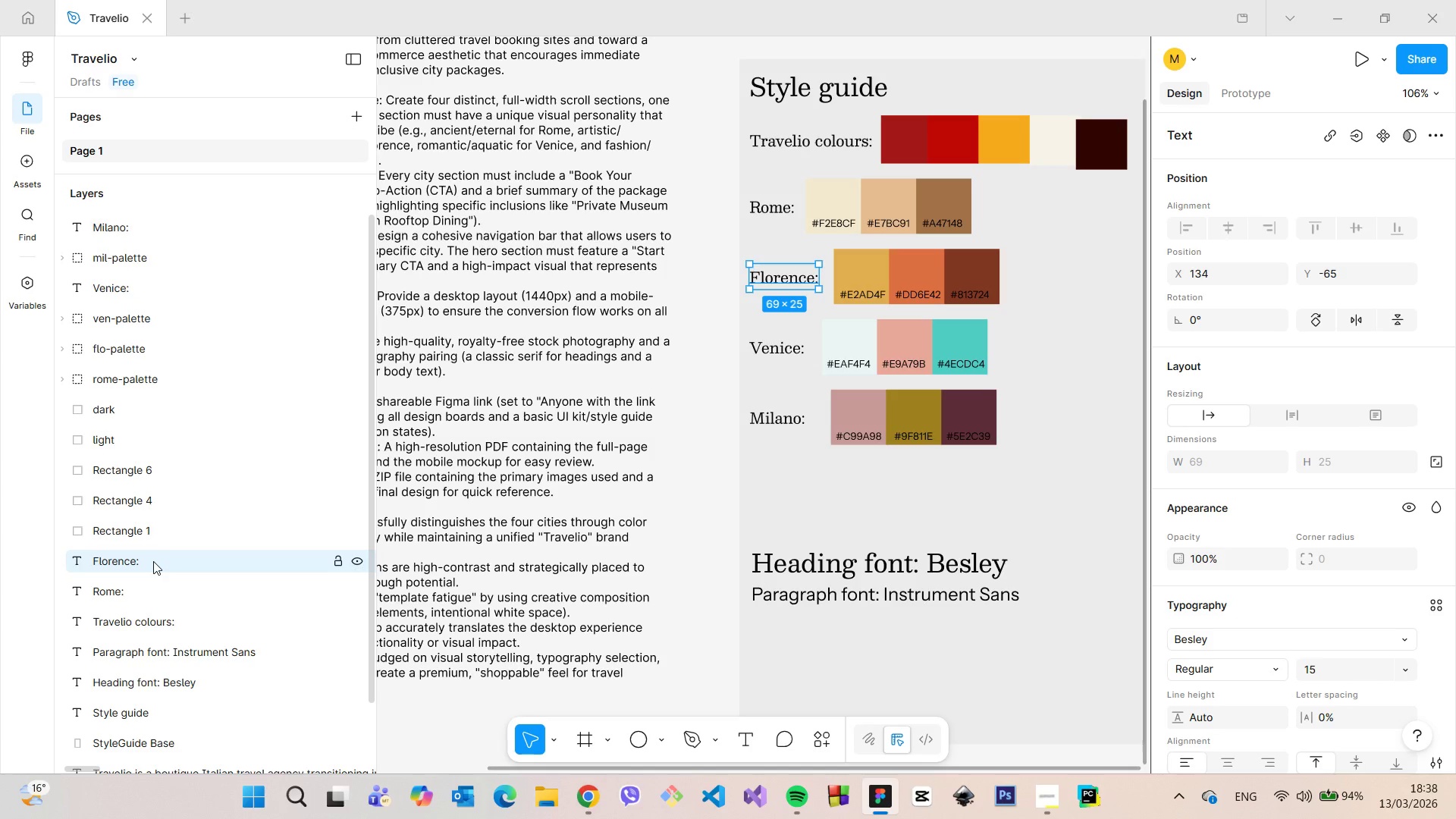 
left_click_drag(start_coordinate=[154, 561], to_coordinate=[125, 340])
 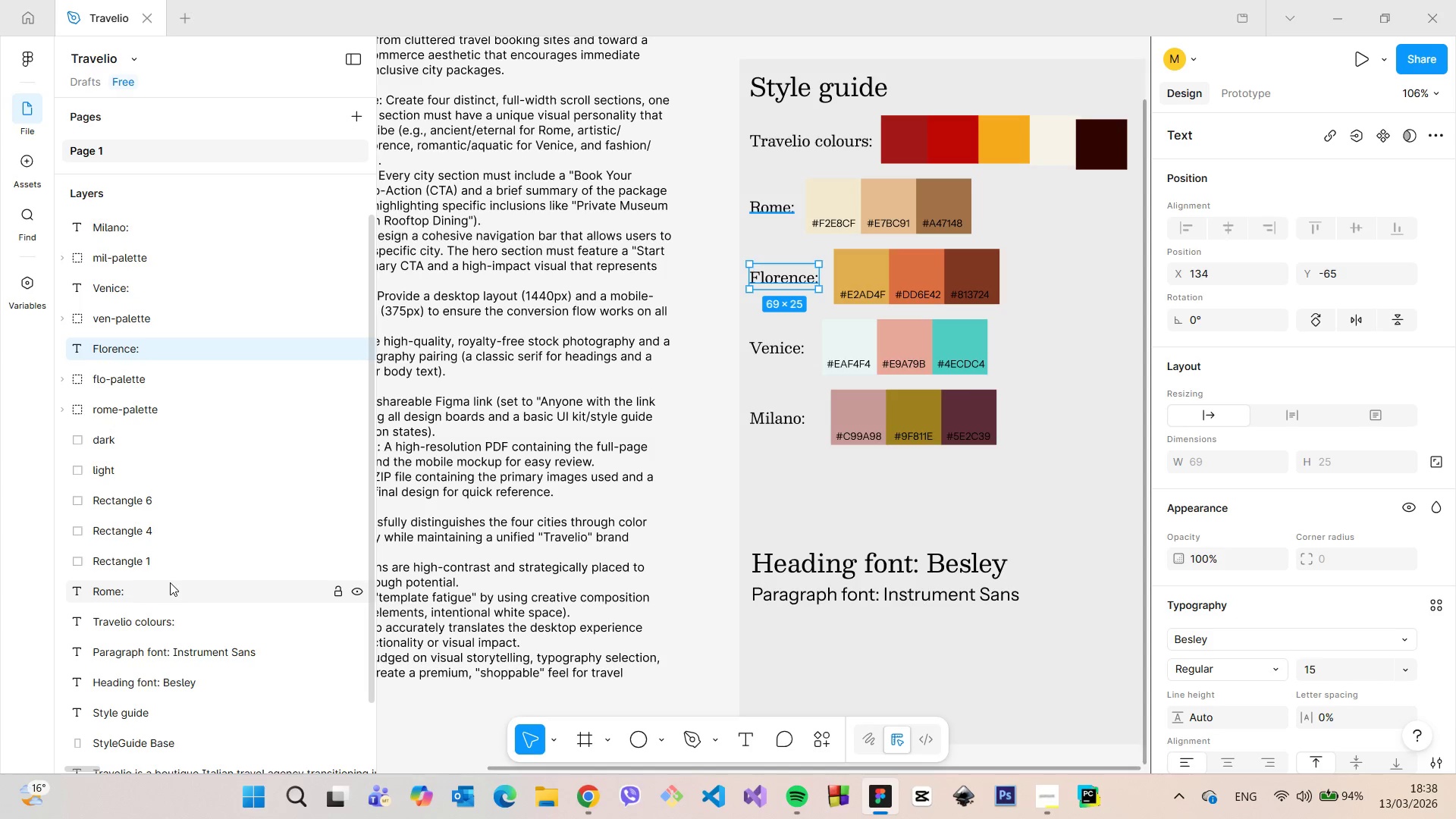 
left_click([170, 582])
 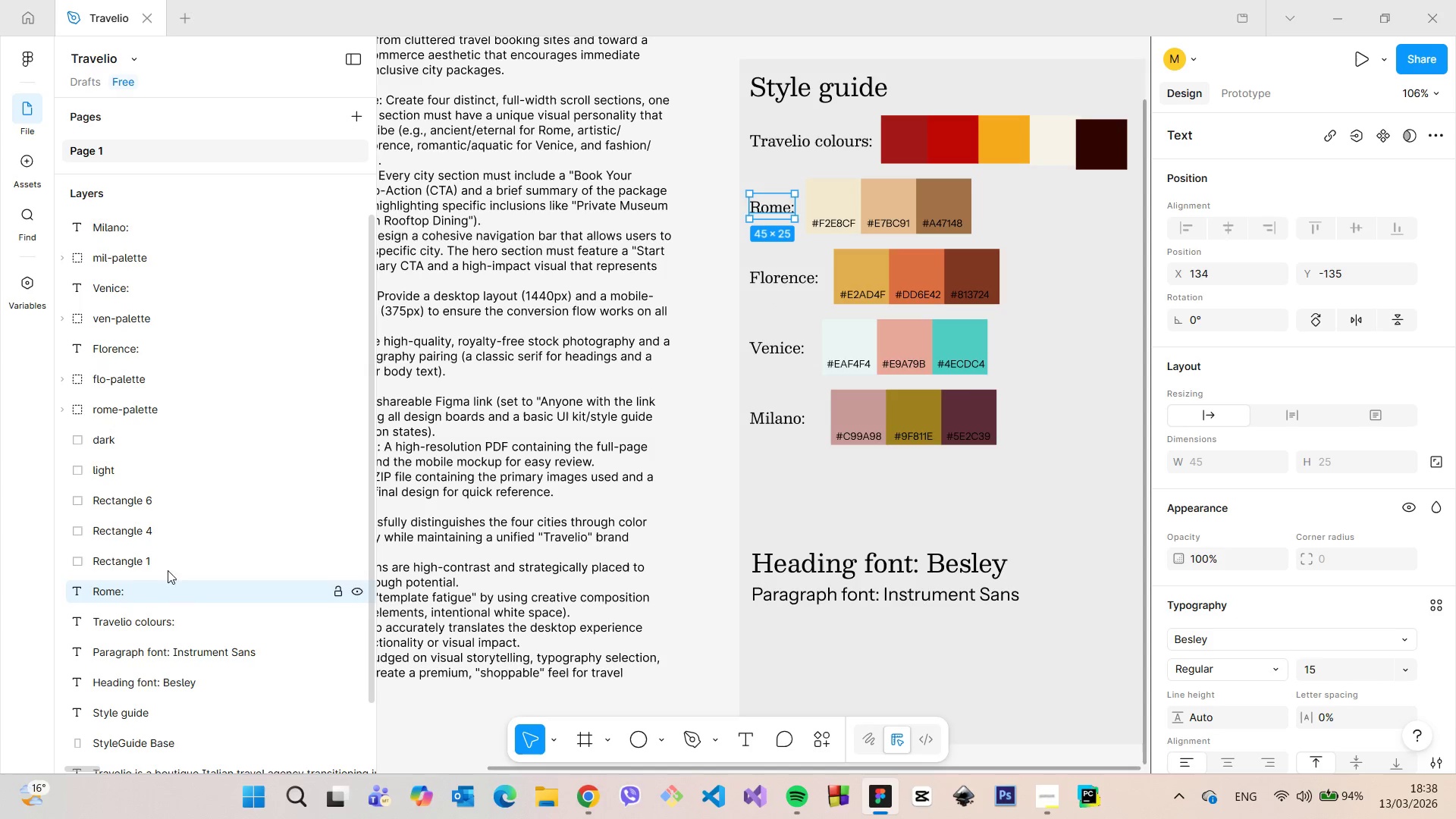 
left_click_drag(start_coordinate=[167, 592], to_coordinate=[150, 397])
 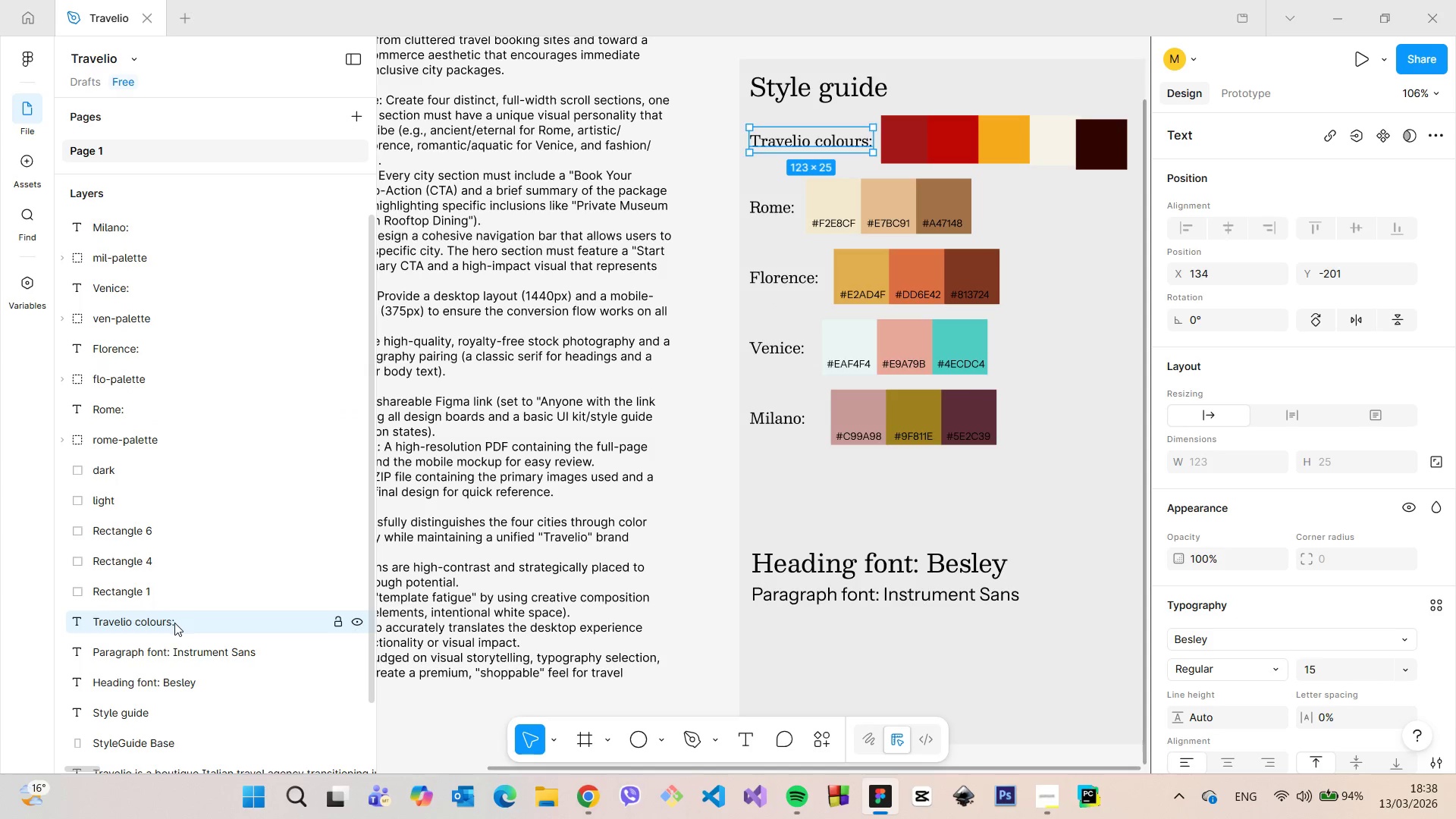 
left_click_drag(start_coordinate=[171, 624], to_coordinate=[148, 457])
 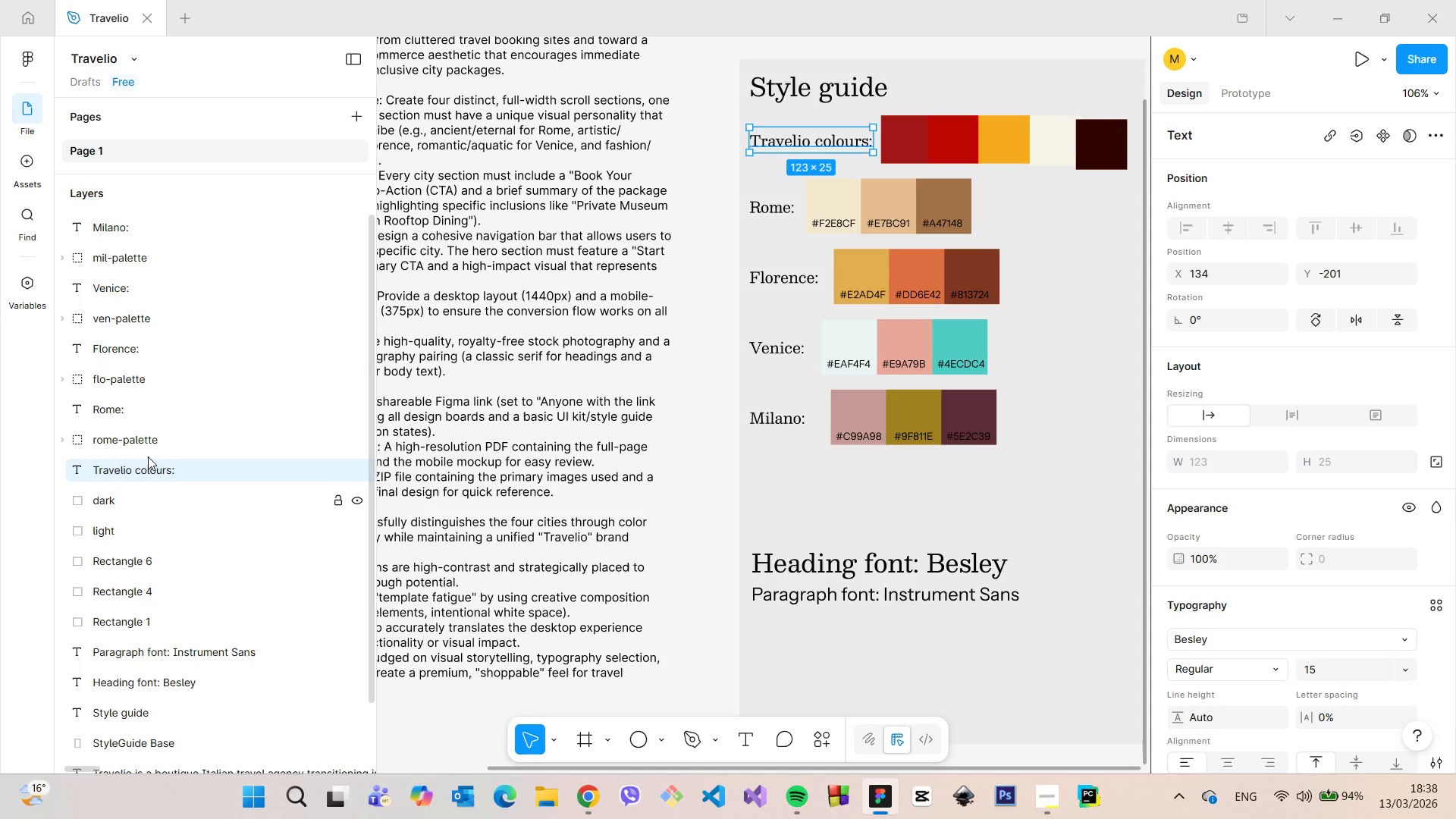 
scroll: coordinate [148, 457], scroll_direction: down, amount: 1.0
 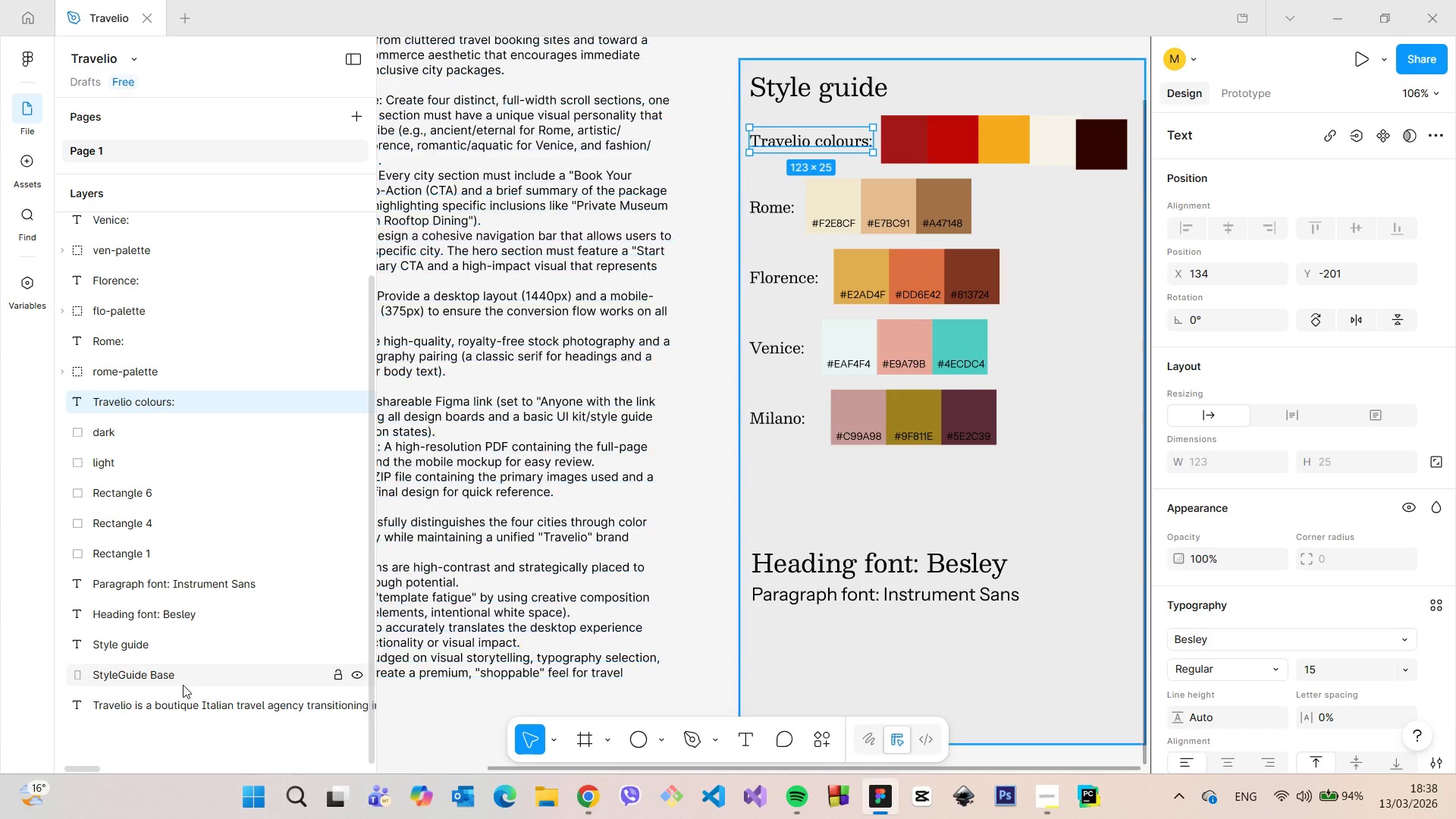 
left_click_drag(start_coordinate=[182, 680], to_coordinate=[182, 714])
 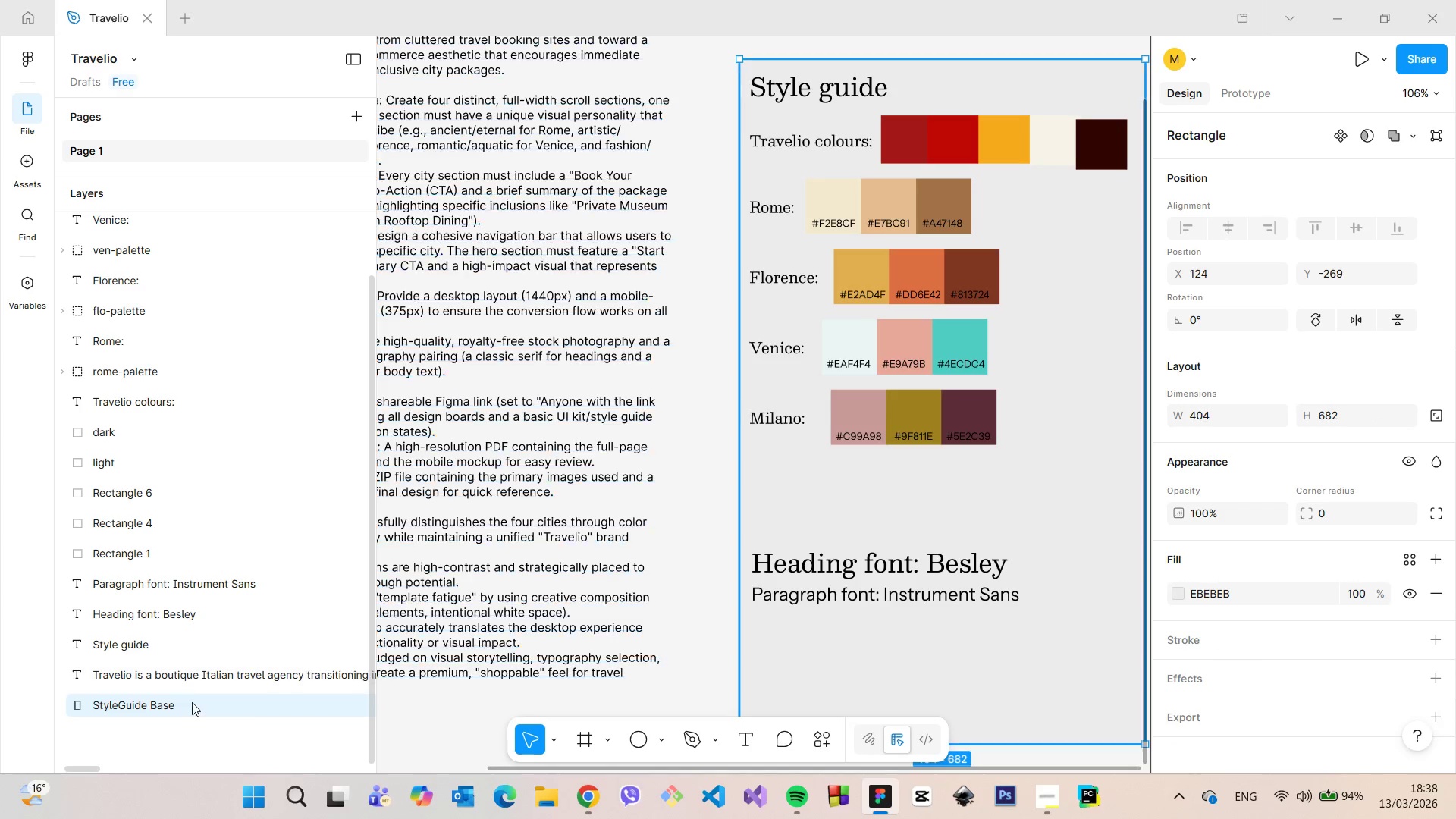 
left_click_drag(start_coordinate=[187, 704], to_coordinate=[187, 664])
 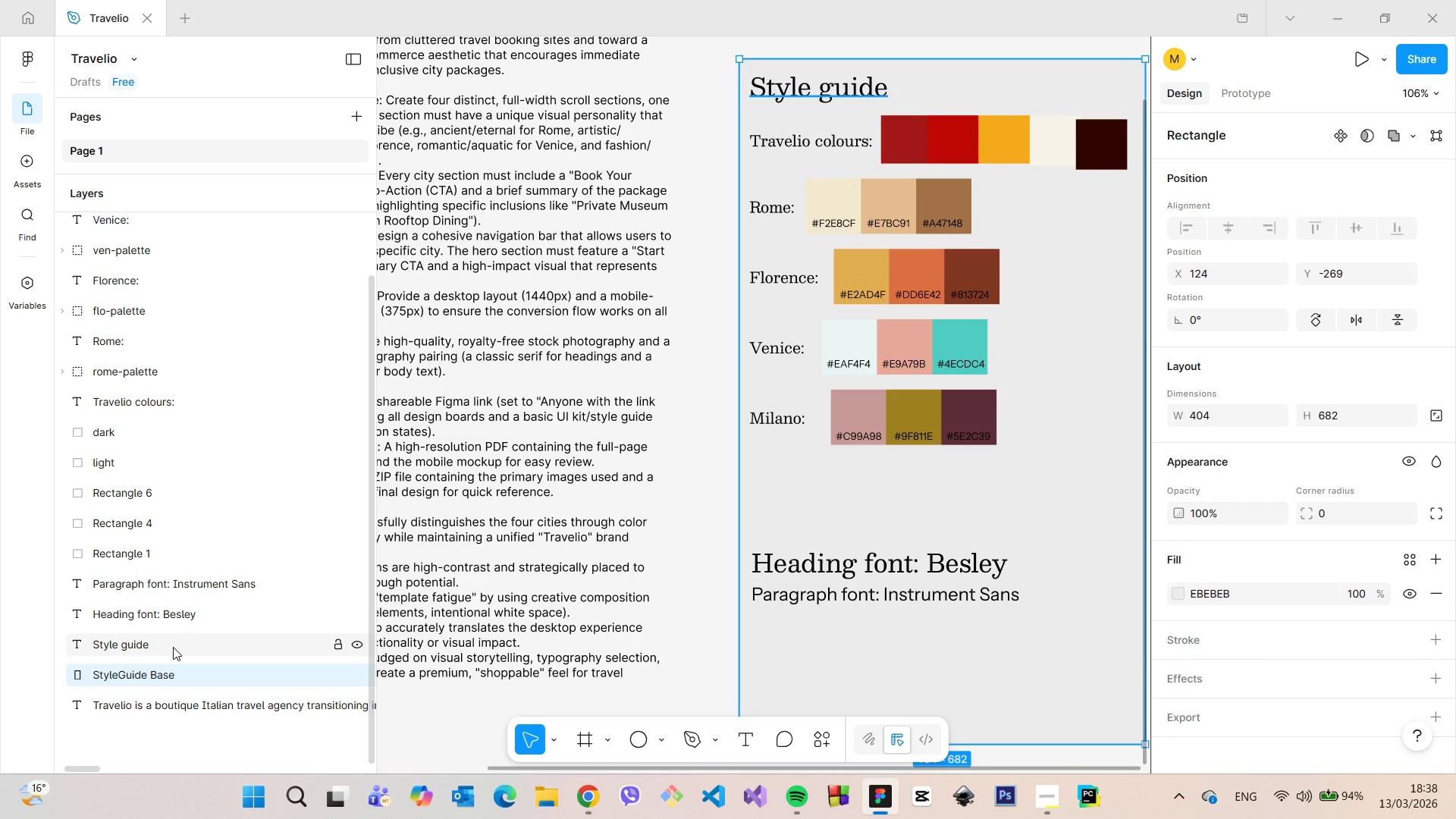 
left_click([173, 647])
 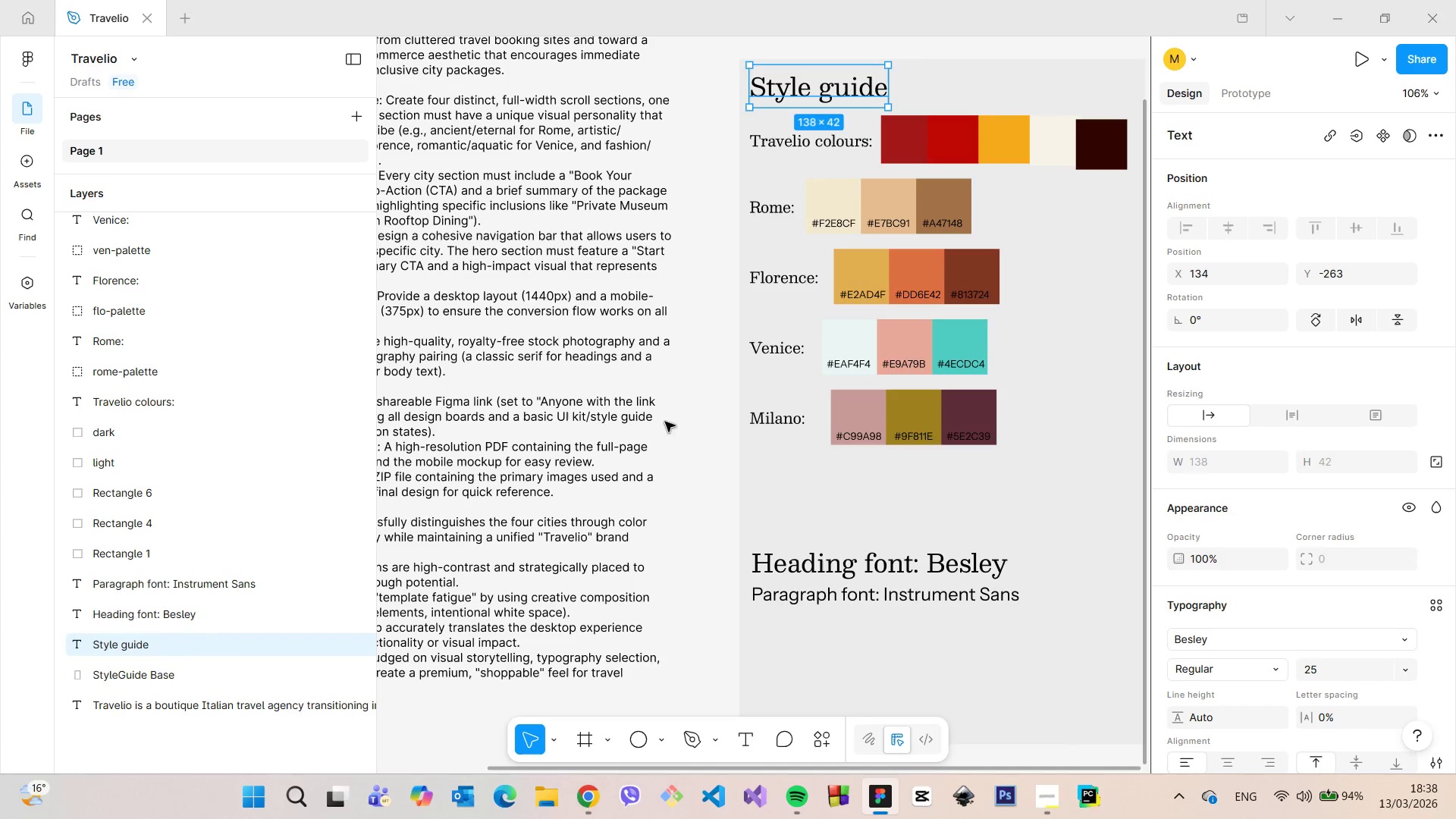 
left_click([698, 380])
 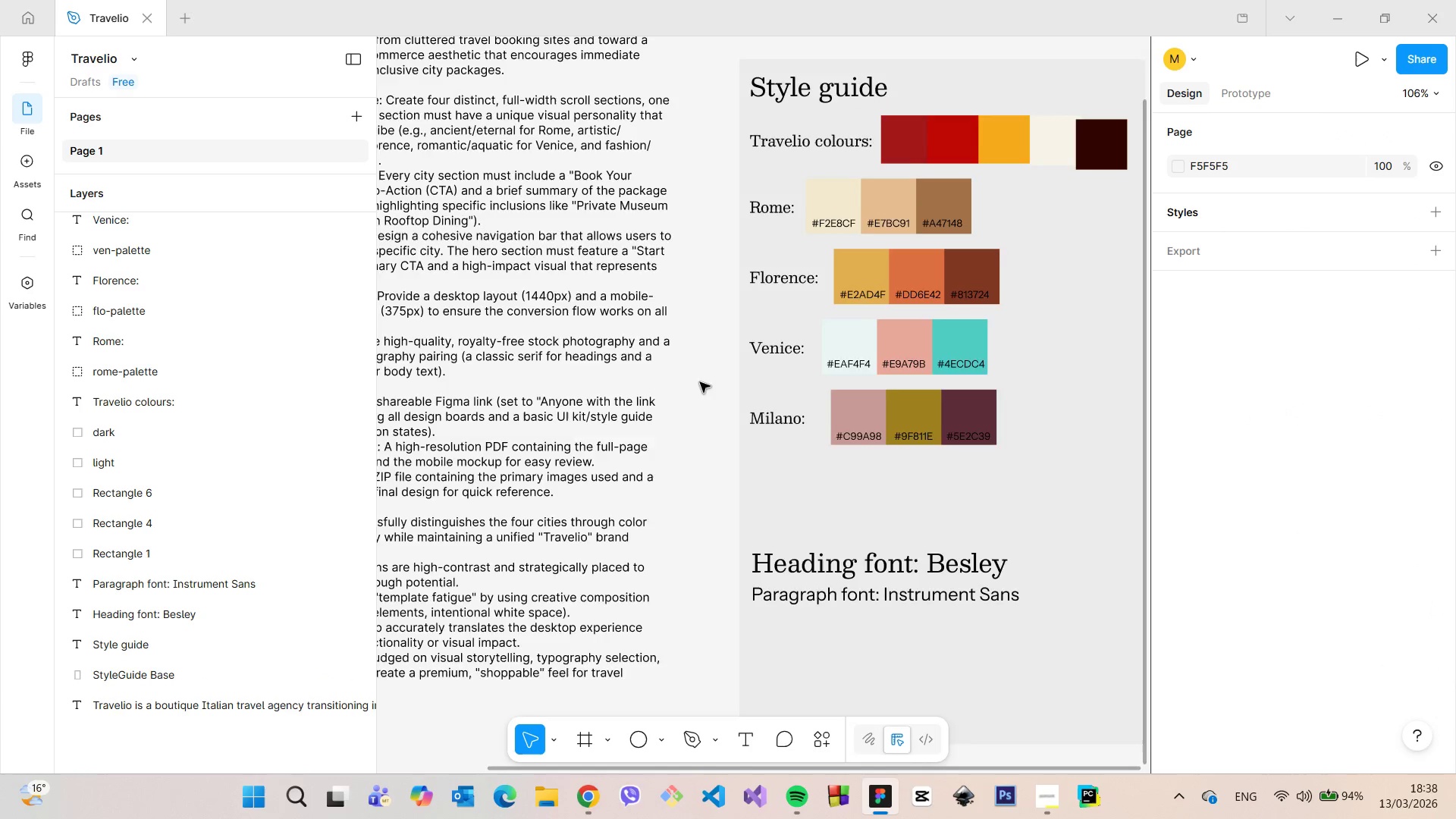 
scroll: coordinate [700, 384], scroll_direction: down, amount: 6.0
 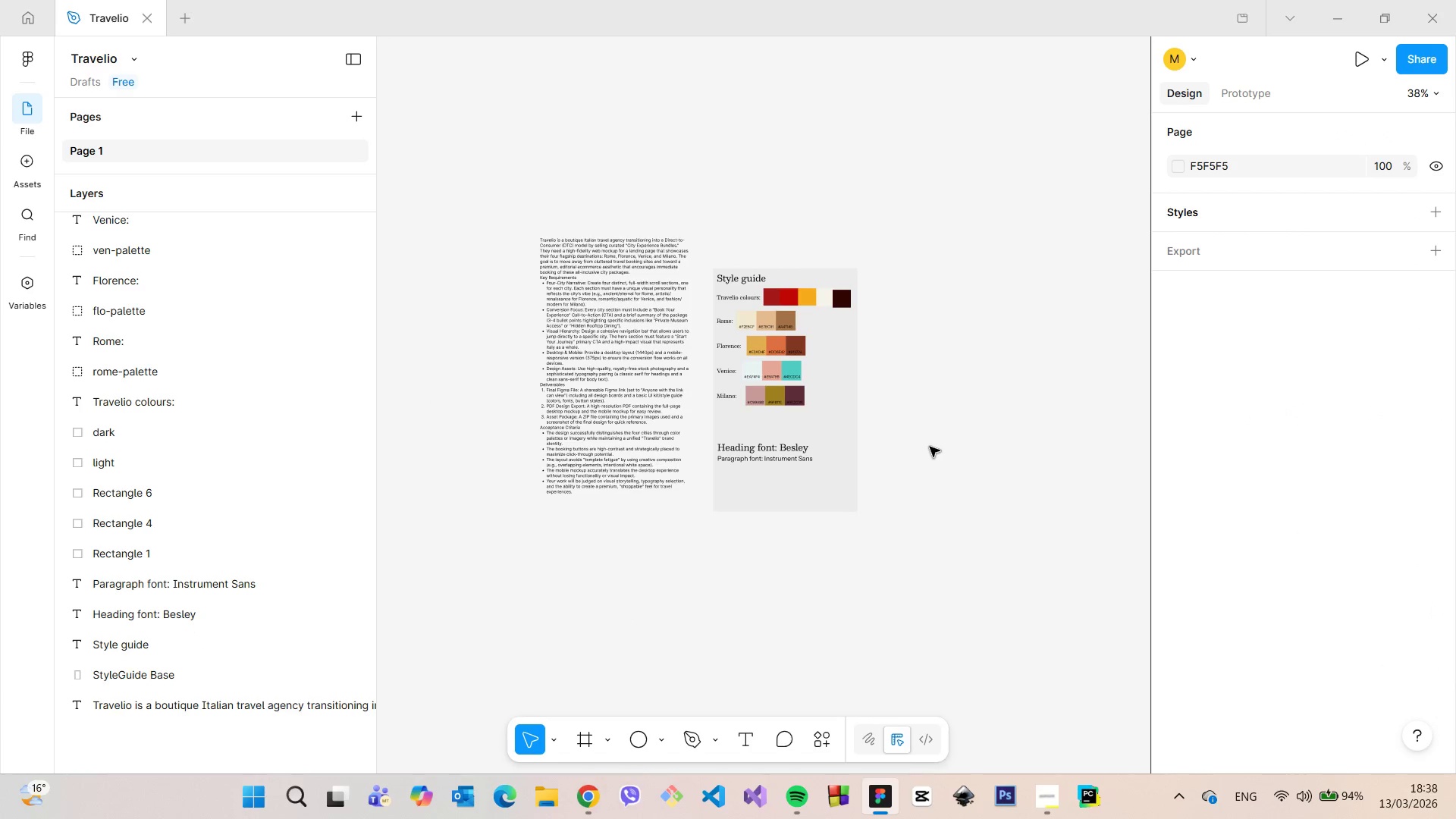 
scroll: coordinate [556, 146], scroll_direction: up, amount: 14.0
 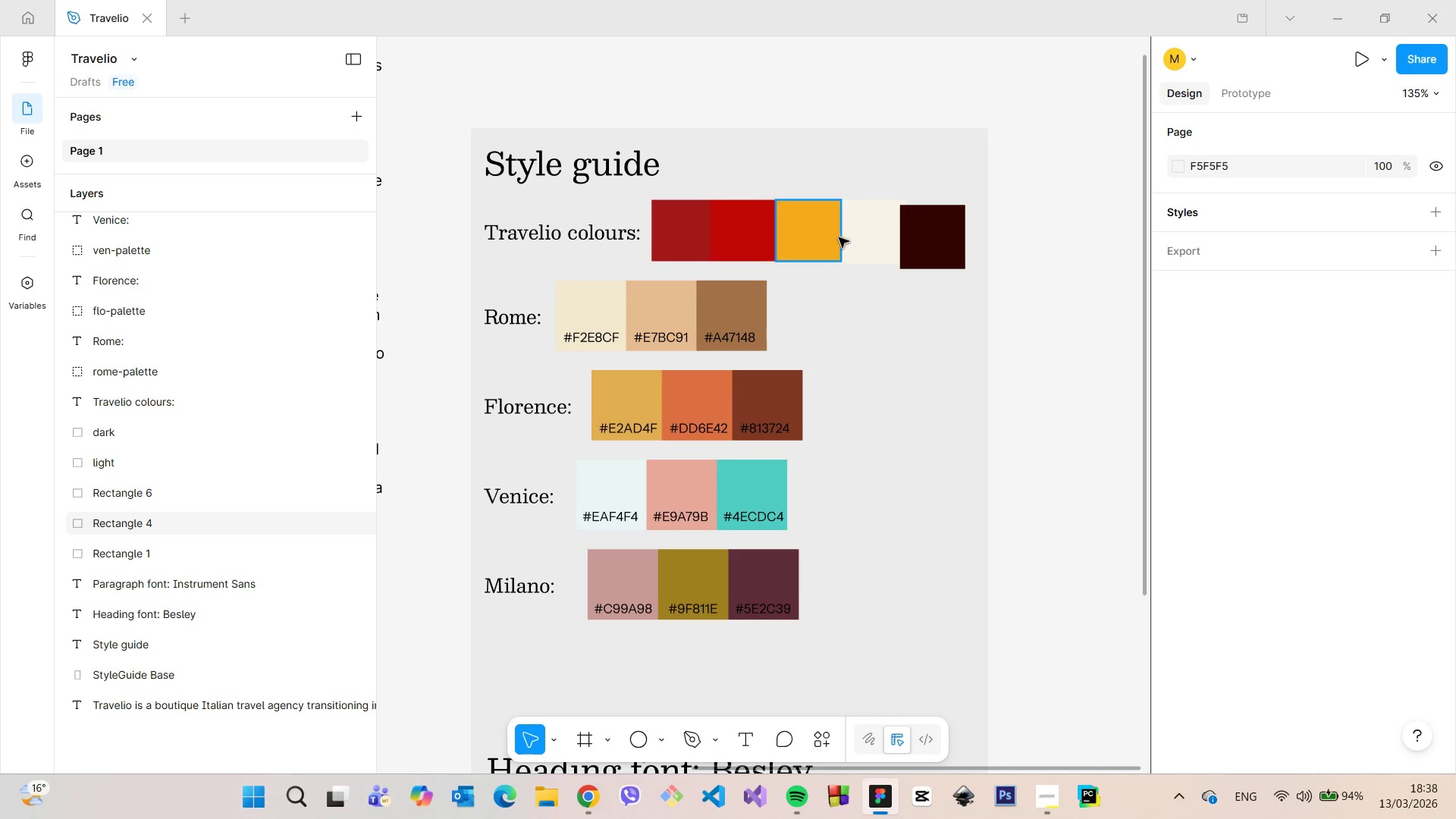 
wait(7.18)
 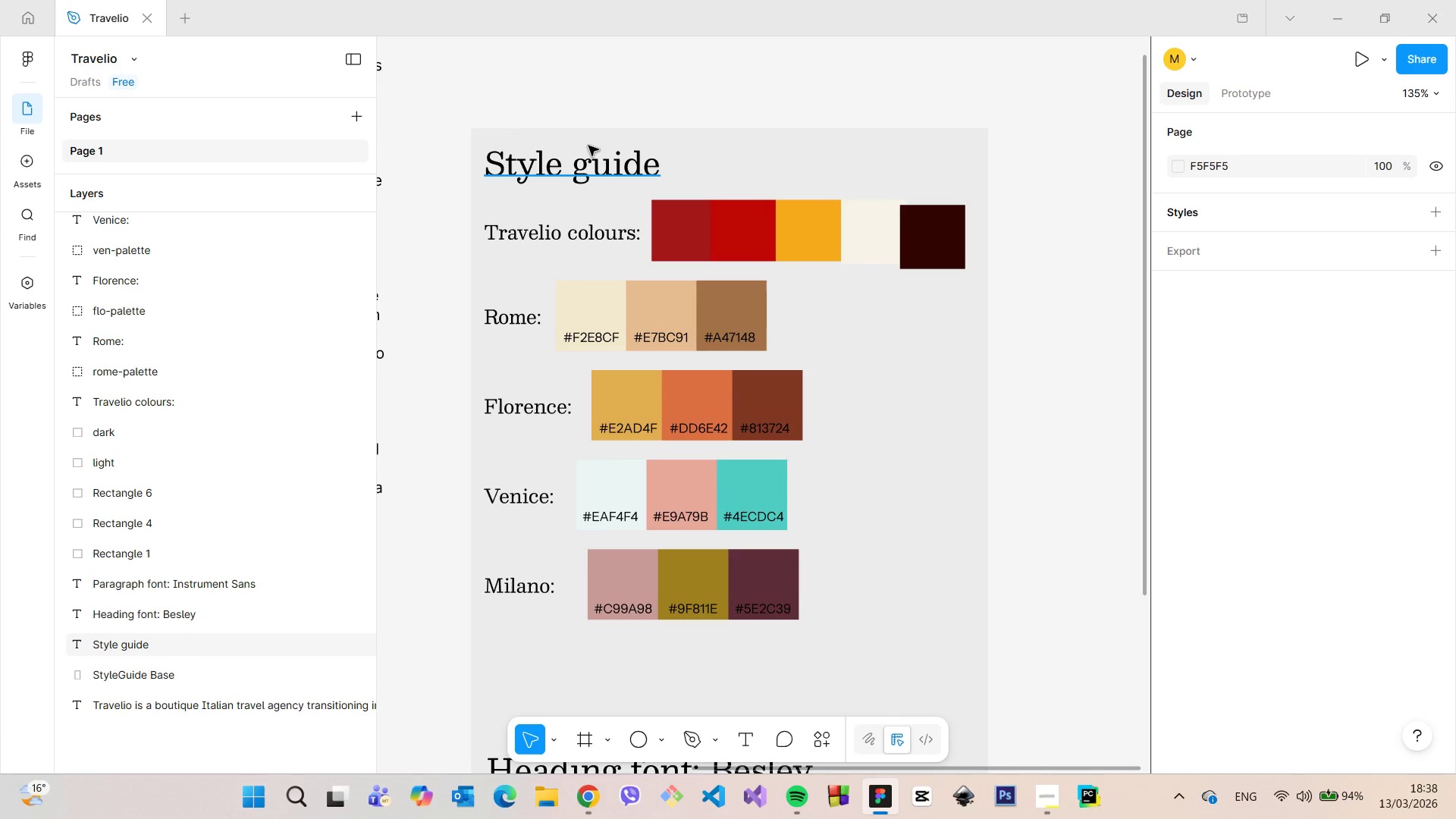 
left_click_drag(start_coordinate=[924, 246], to_coordinate=[924, 242])
 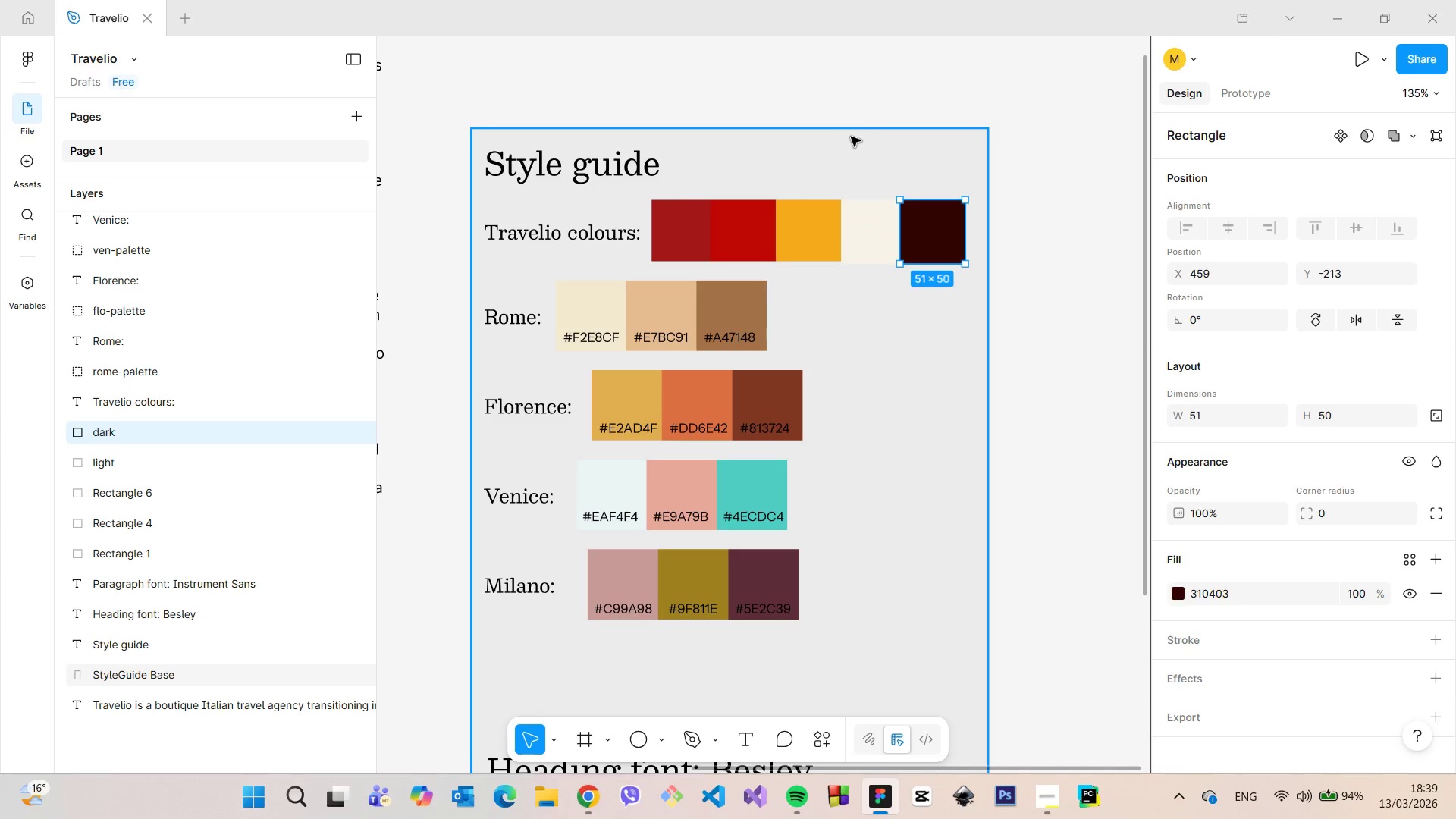 
left_click([851, 136])
 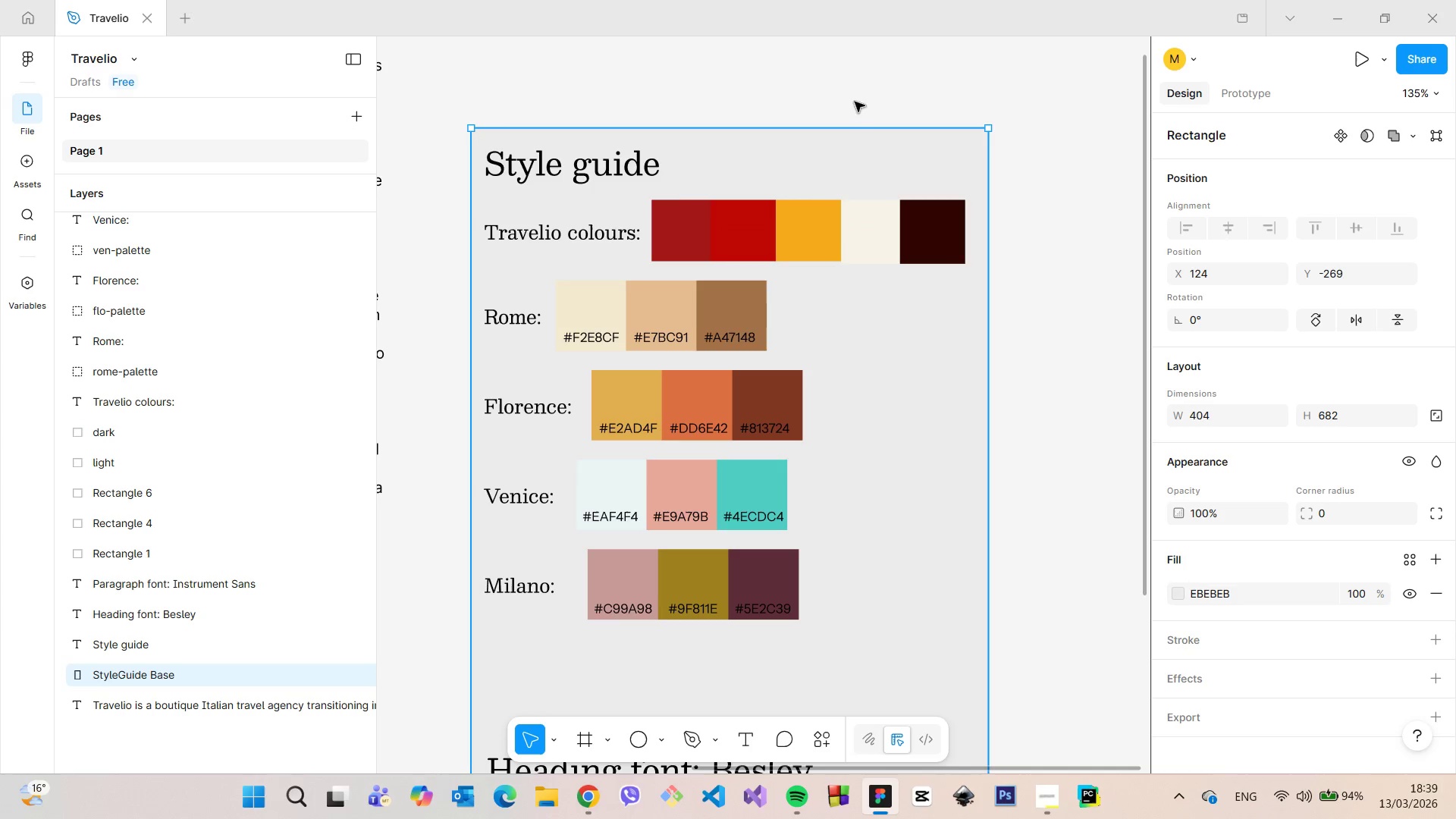 
left_click([855, 102])
 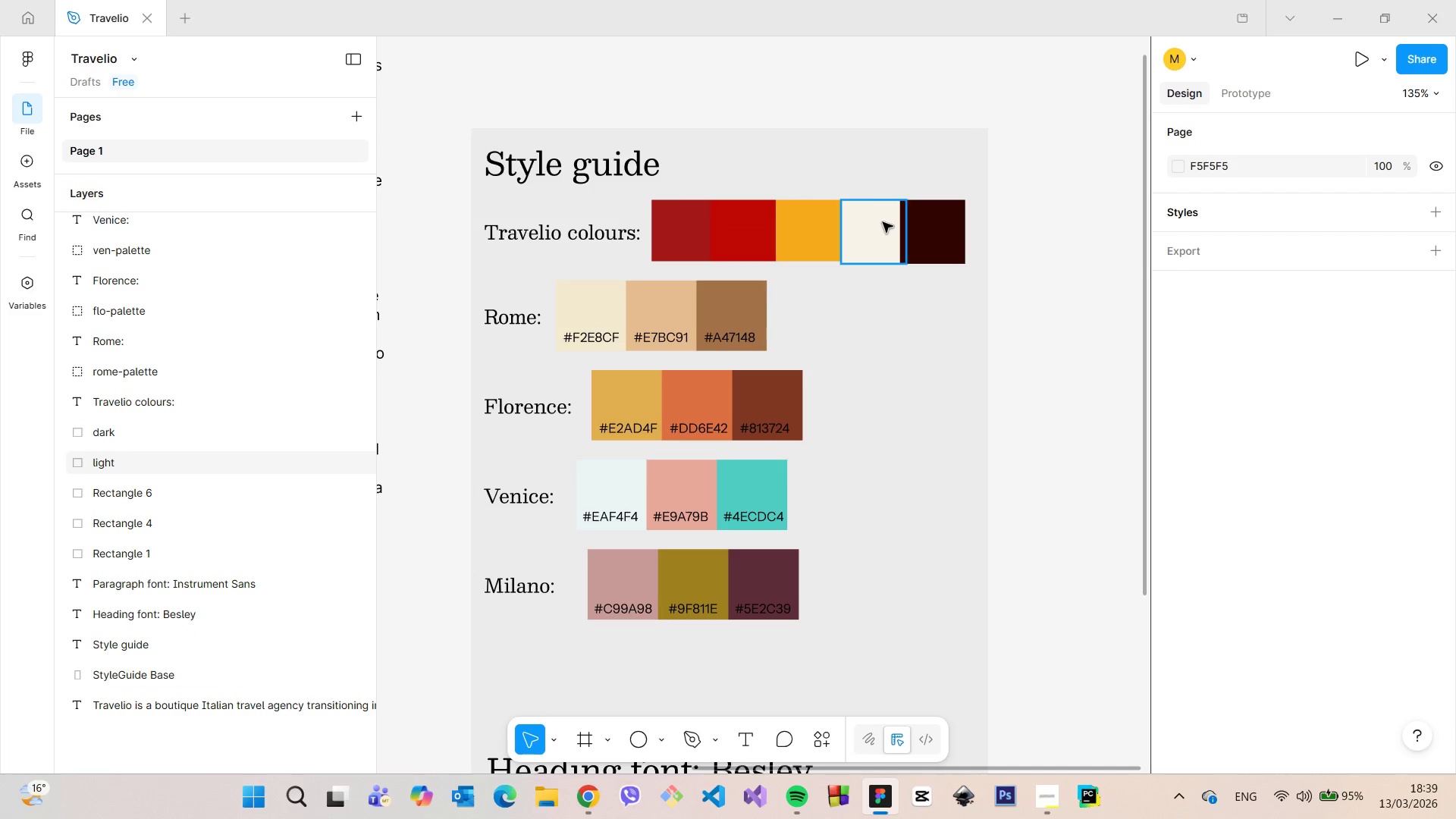 
scroll: coordinate [868, 199], scroll_direction: none, amount: 0.0
 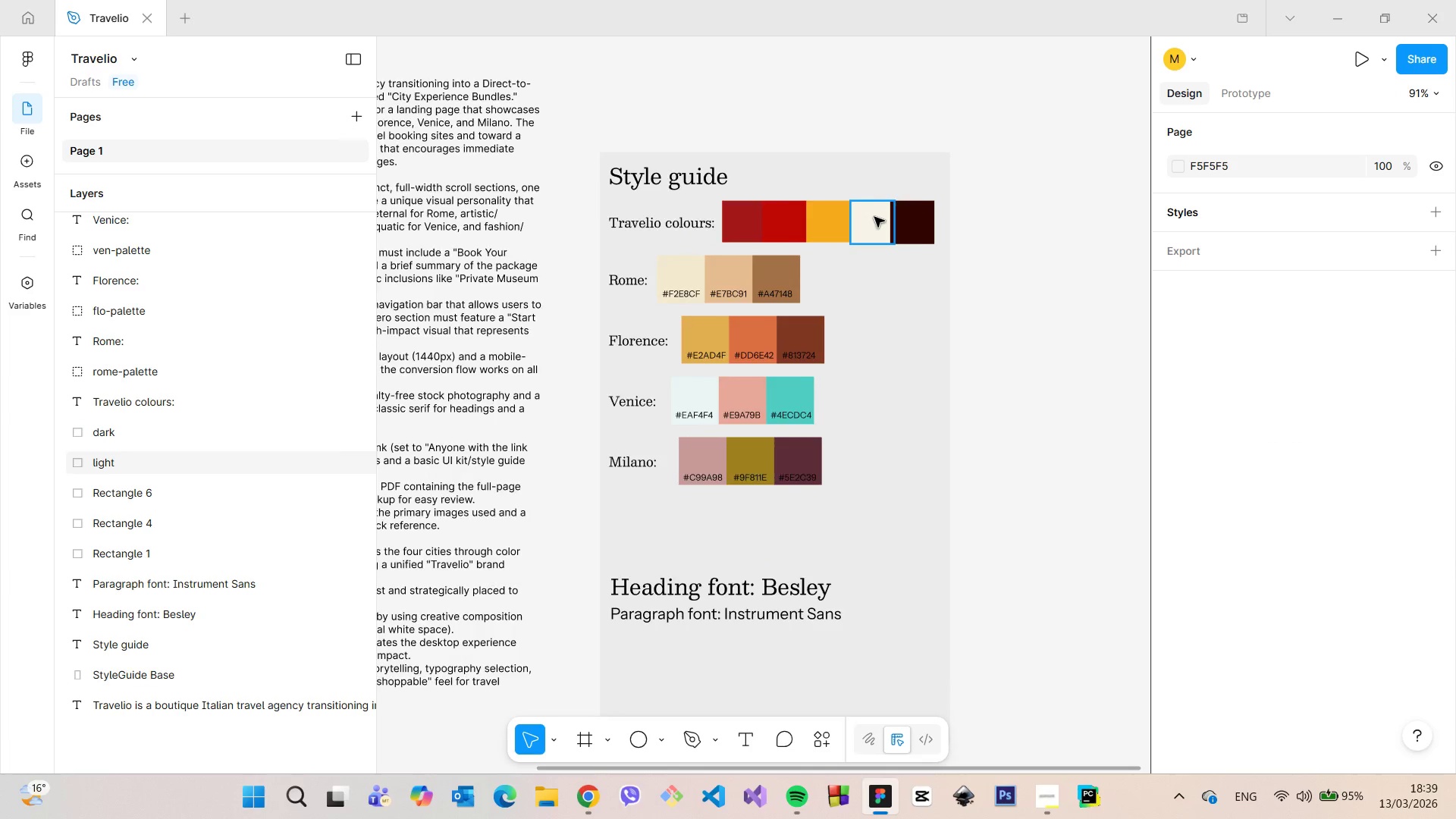 
scroll: coordinate [874, 217], scroll_direction: up, amount: 3.0
 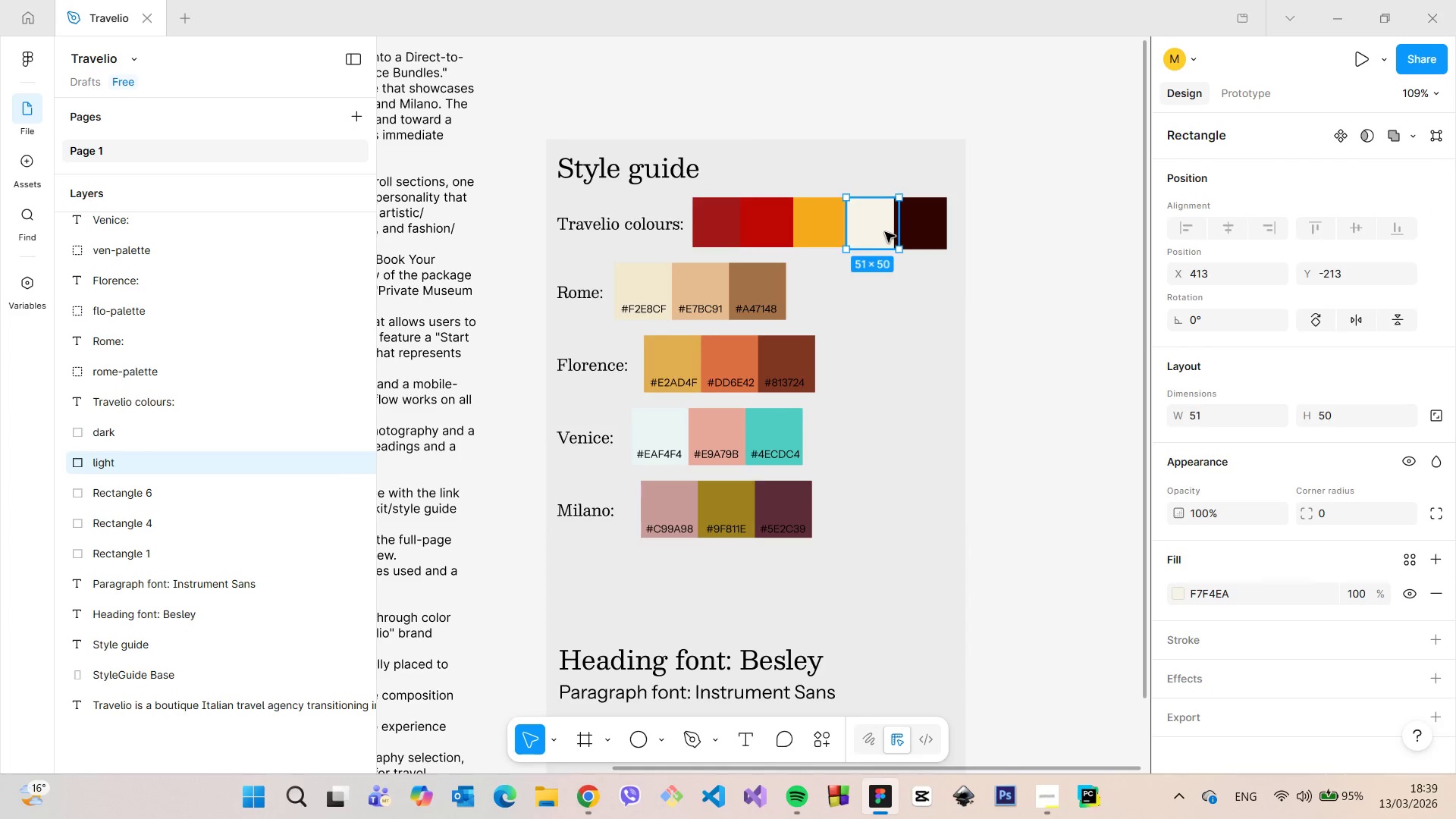 
left_click_drag(start_coordinate=[877, 230], to_coordinate=[655, 417])
 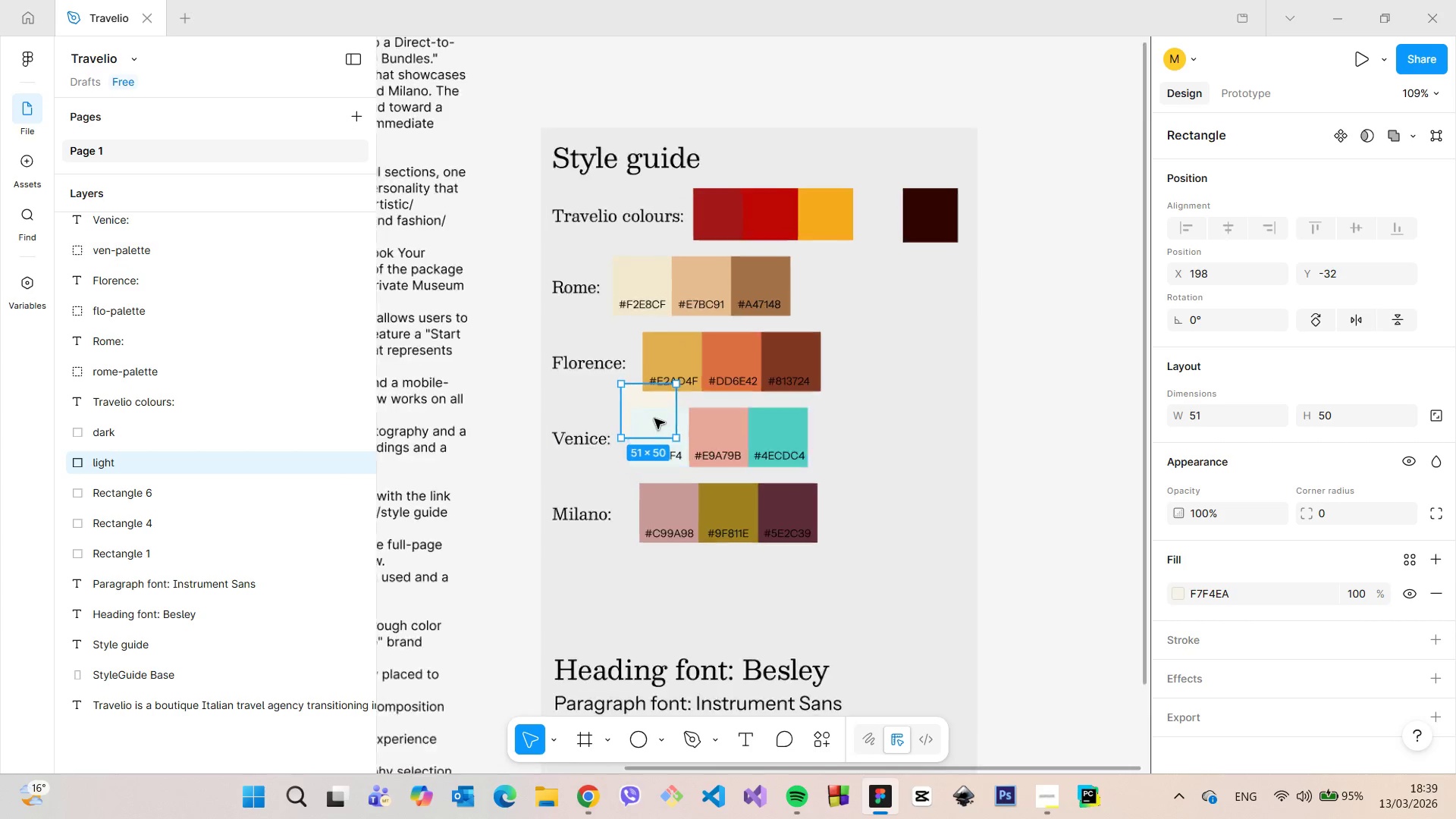 
scroll: coordinate [654, 421], scroll_direction: up, amount: 10.0
 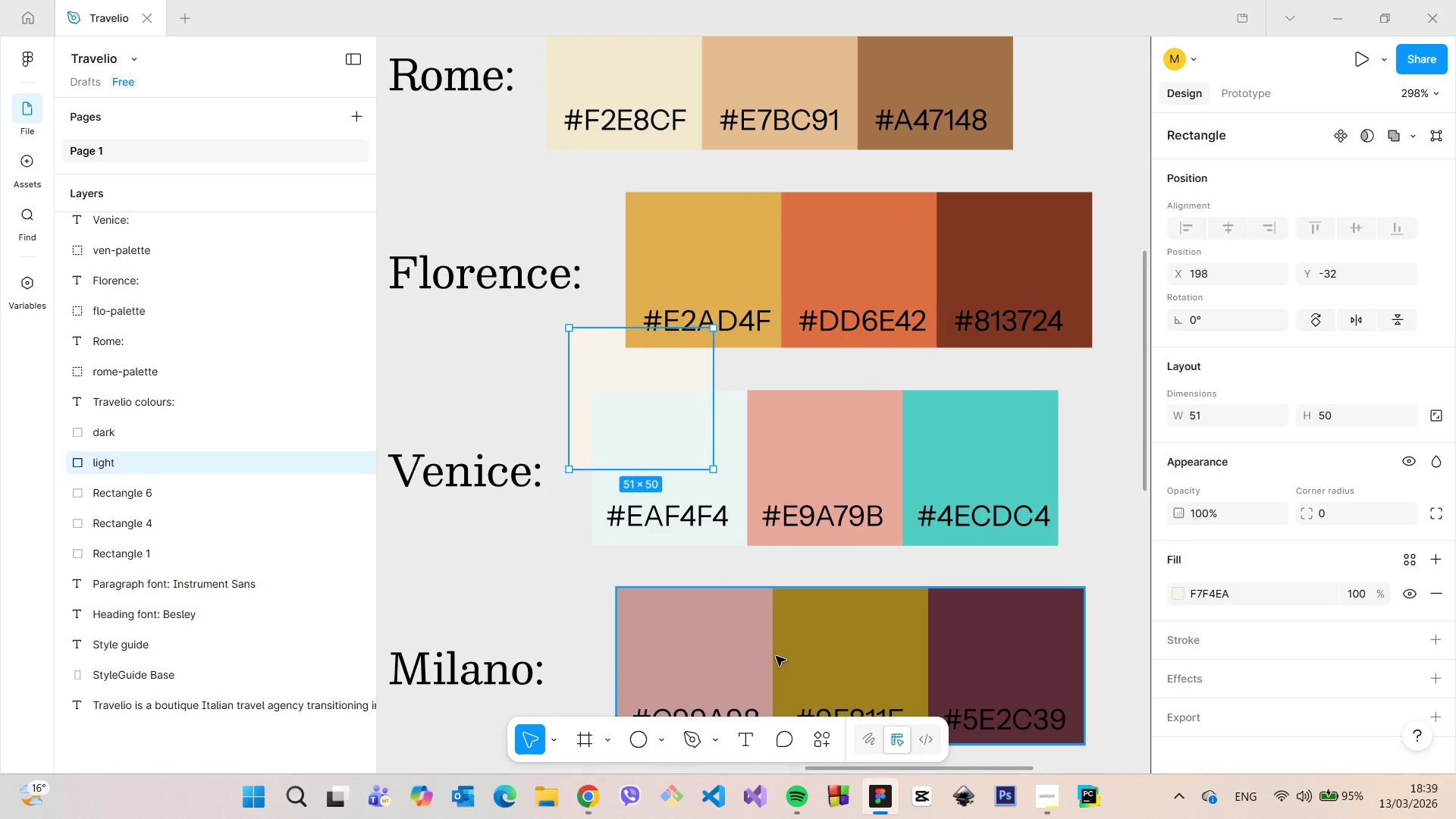 
scroll: coordinate [776, 635], scroll_direction: down, amount: 8.0
 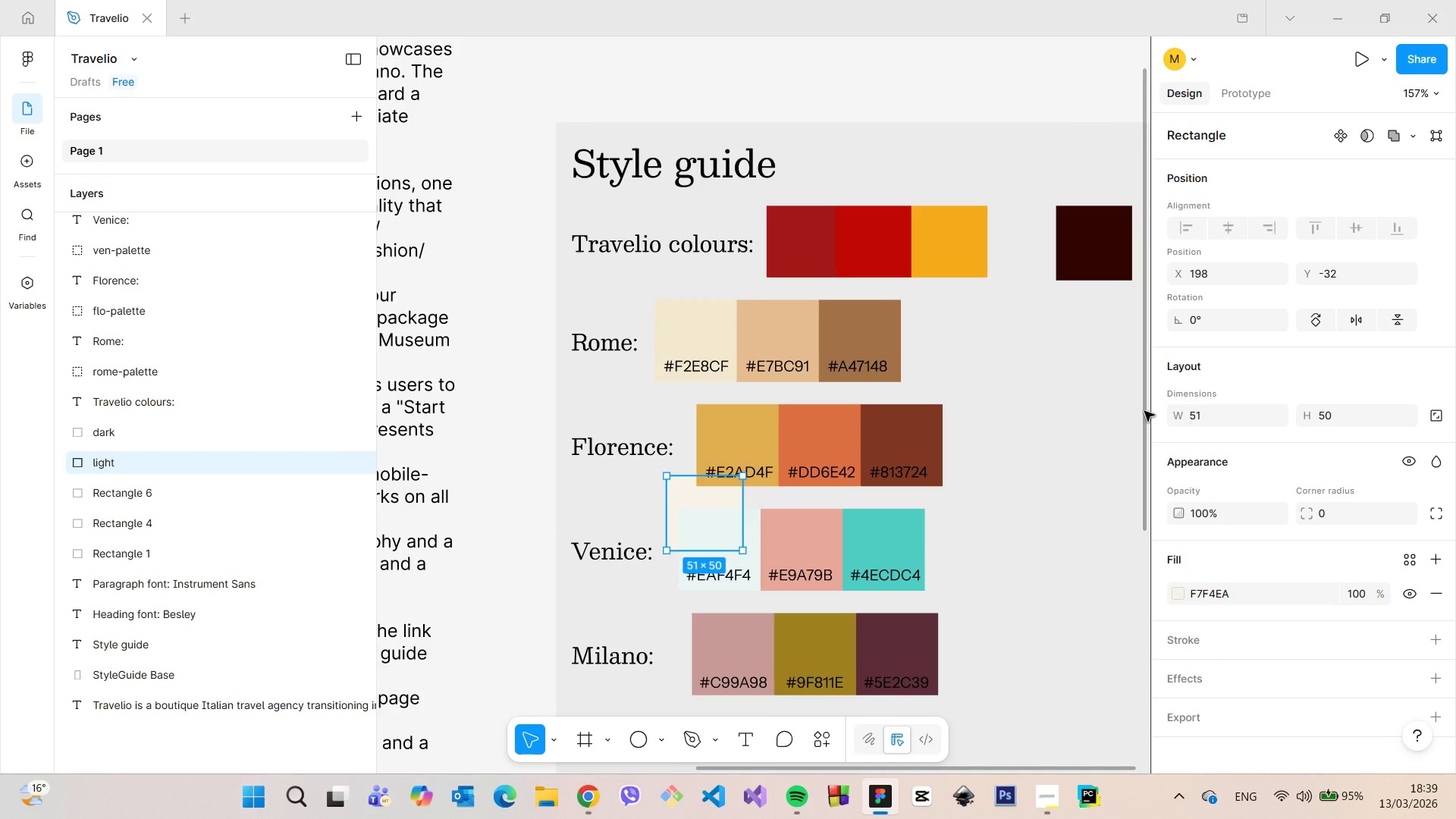 
left_click_drag(start_coordinate=[1144, 411], to_coordinate=[1130, 455])
 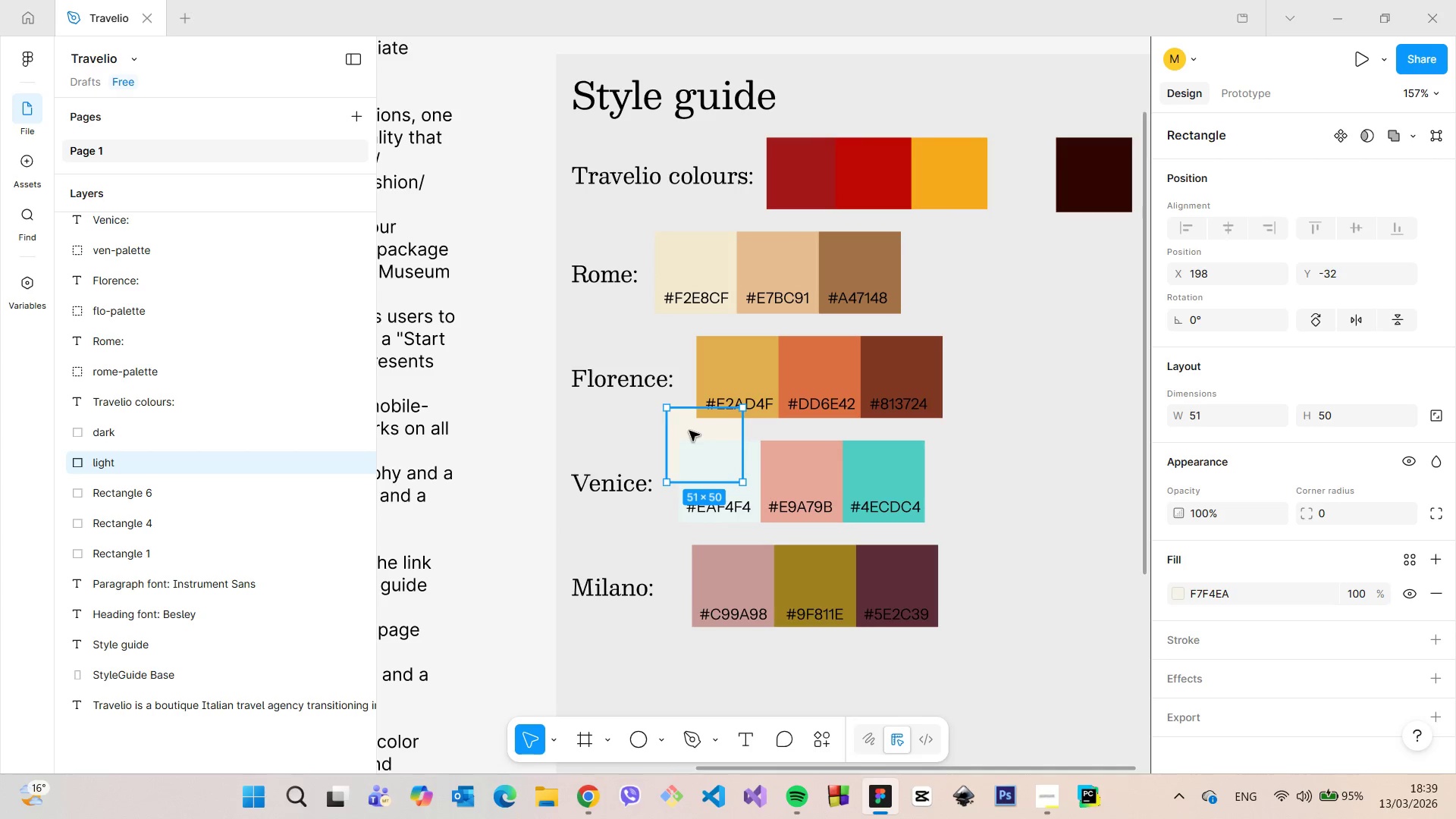 
left_click_drag(start_coordinate=[689, 431], to_coordinate=[771, 146])
 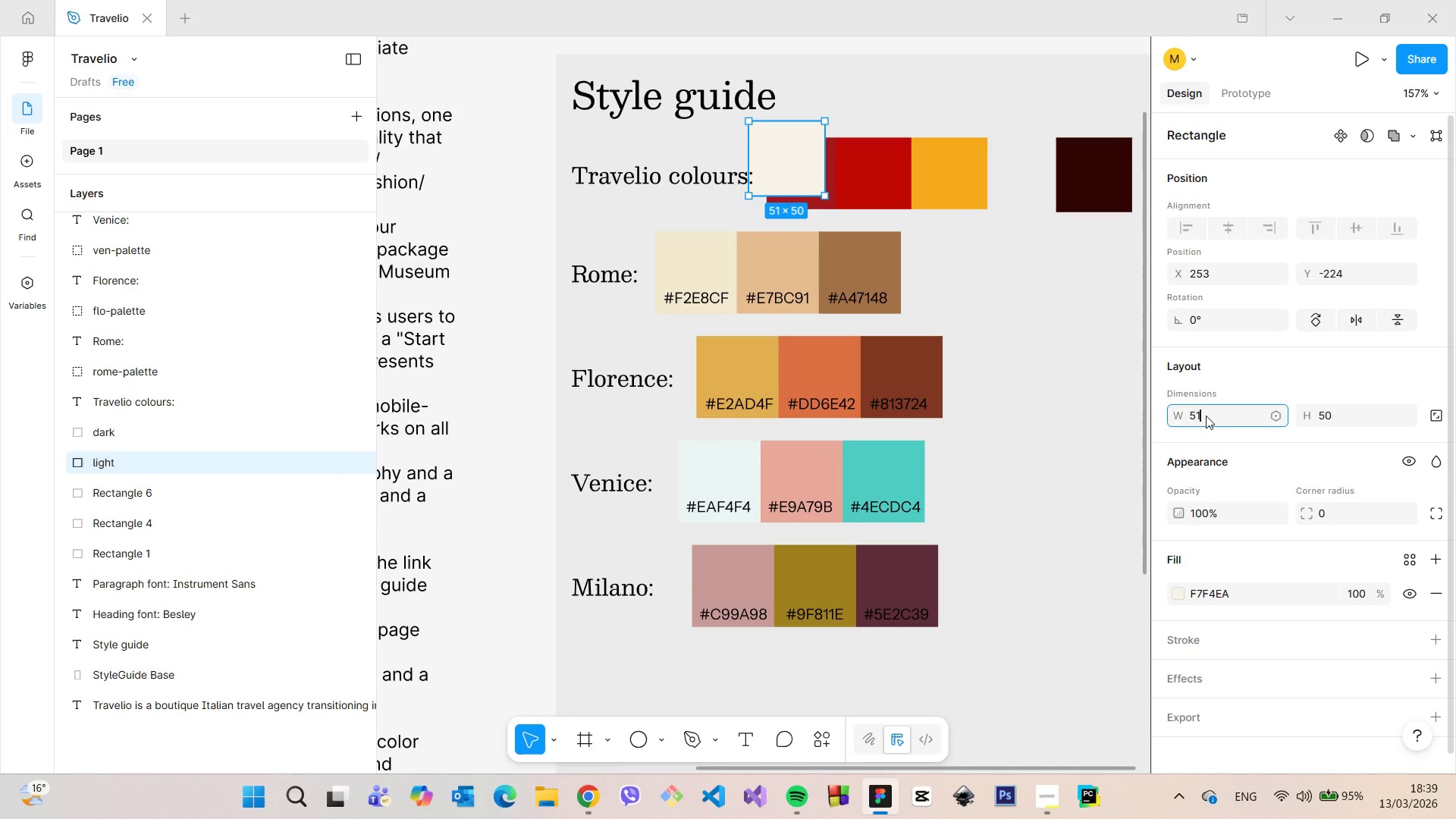 
left_click([1206, 416])
 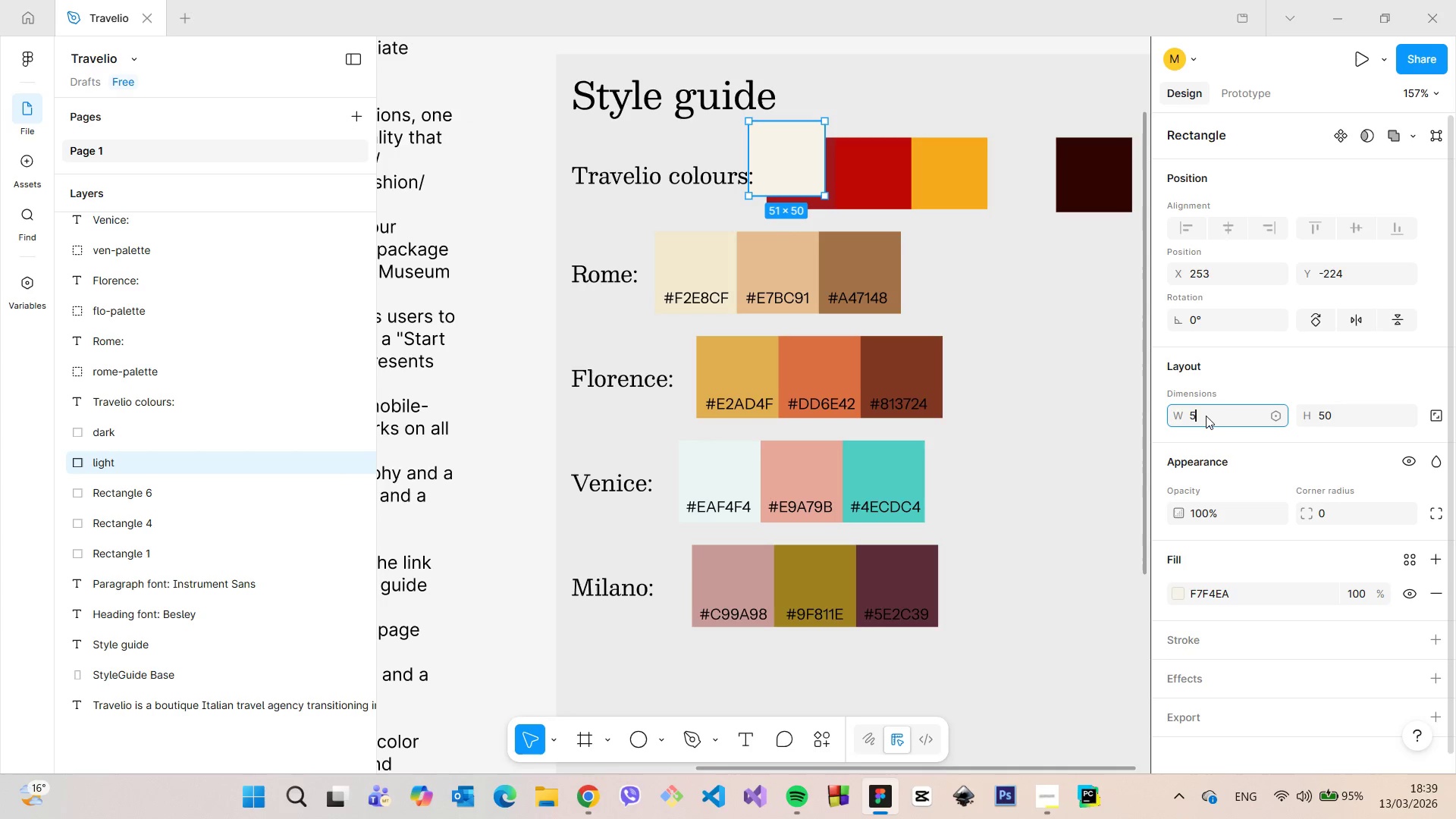 
type(55)
 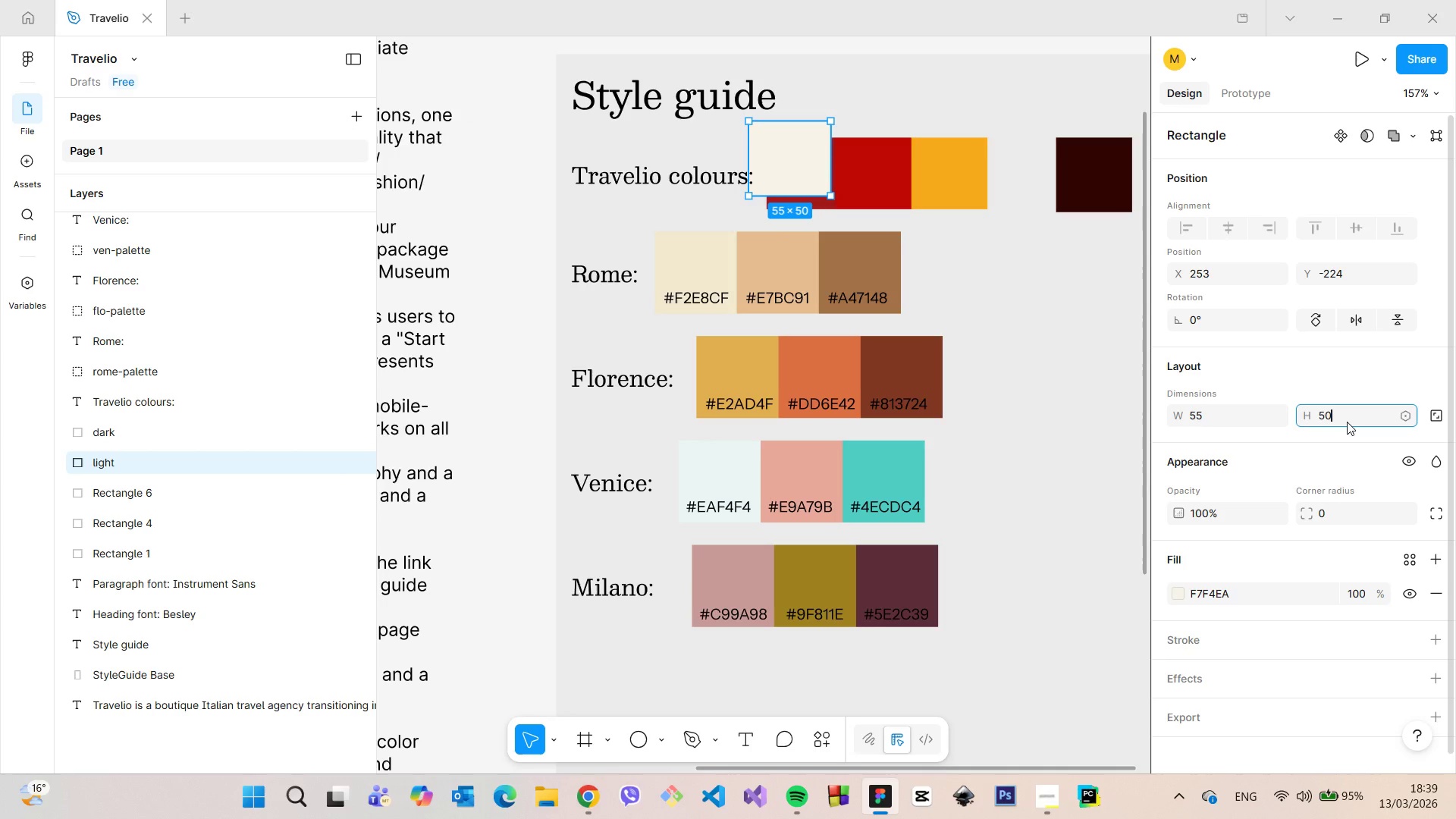 
left_click([1347, 422])
 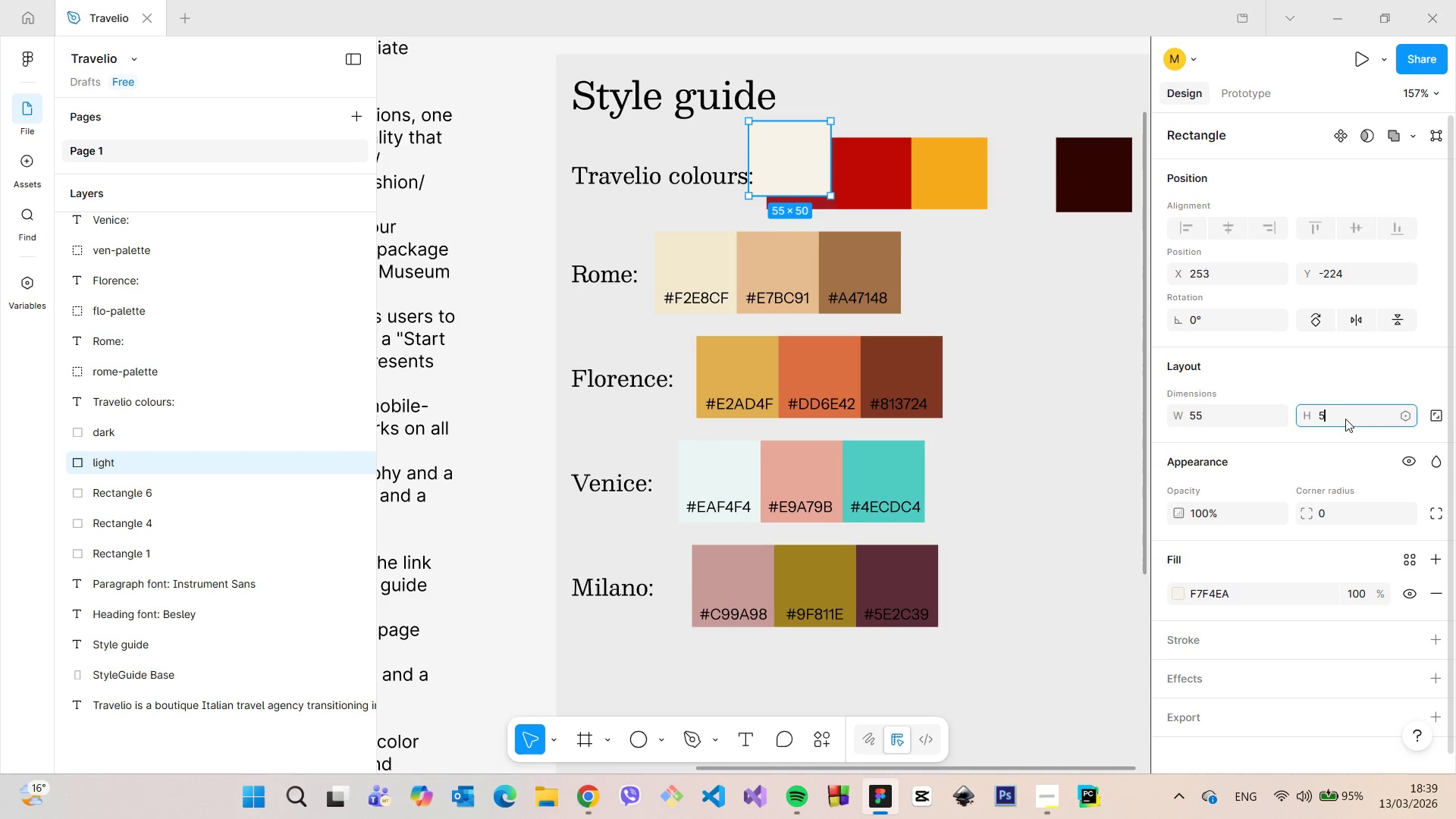 
type(55)
 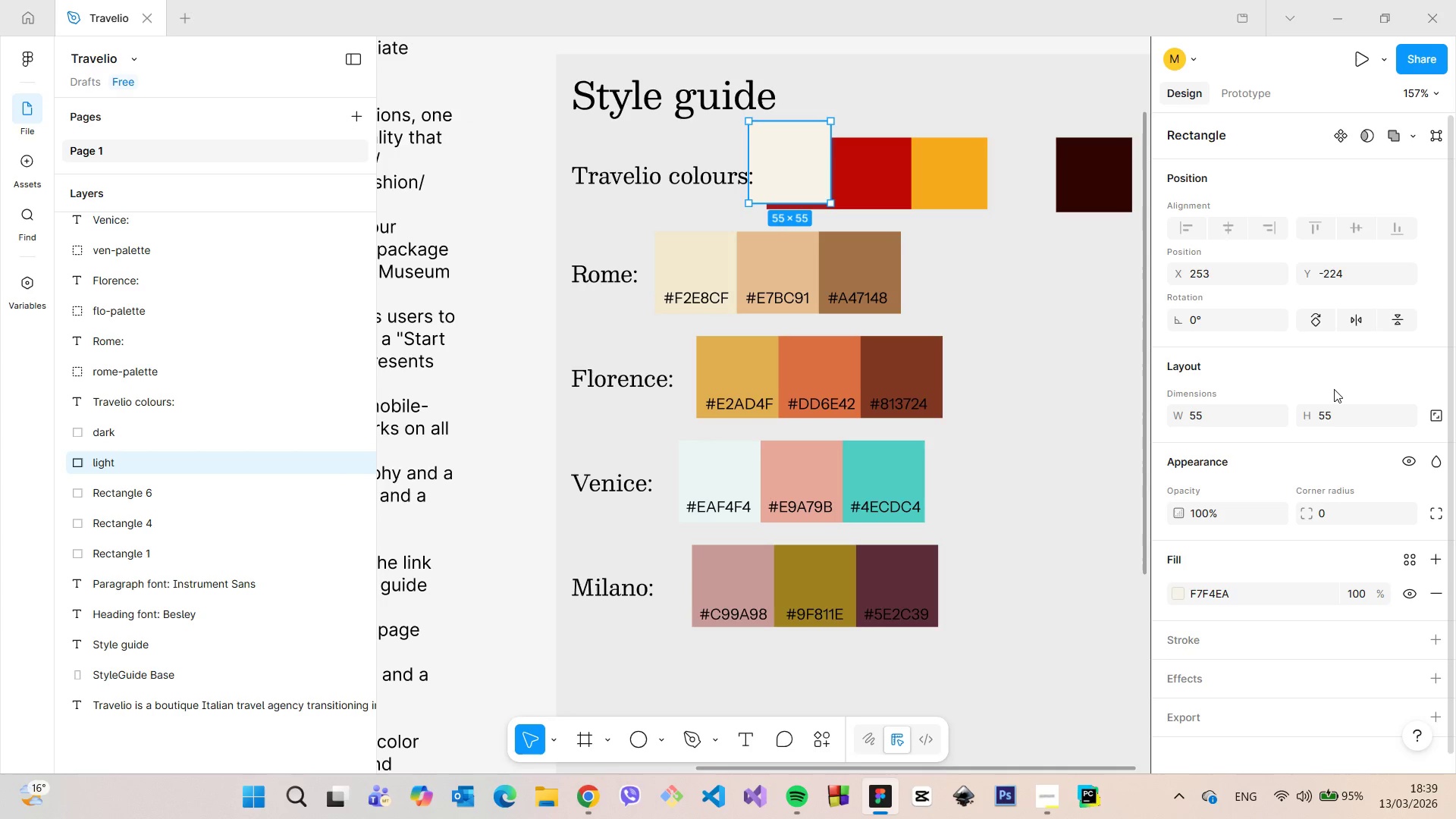 
left_click([1335, 389])
 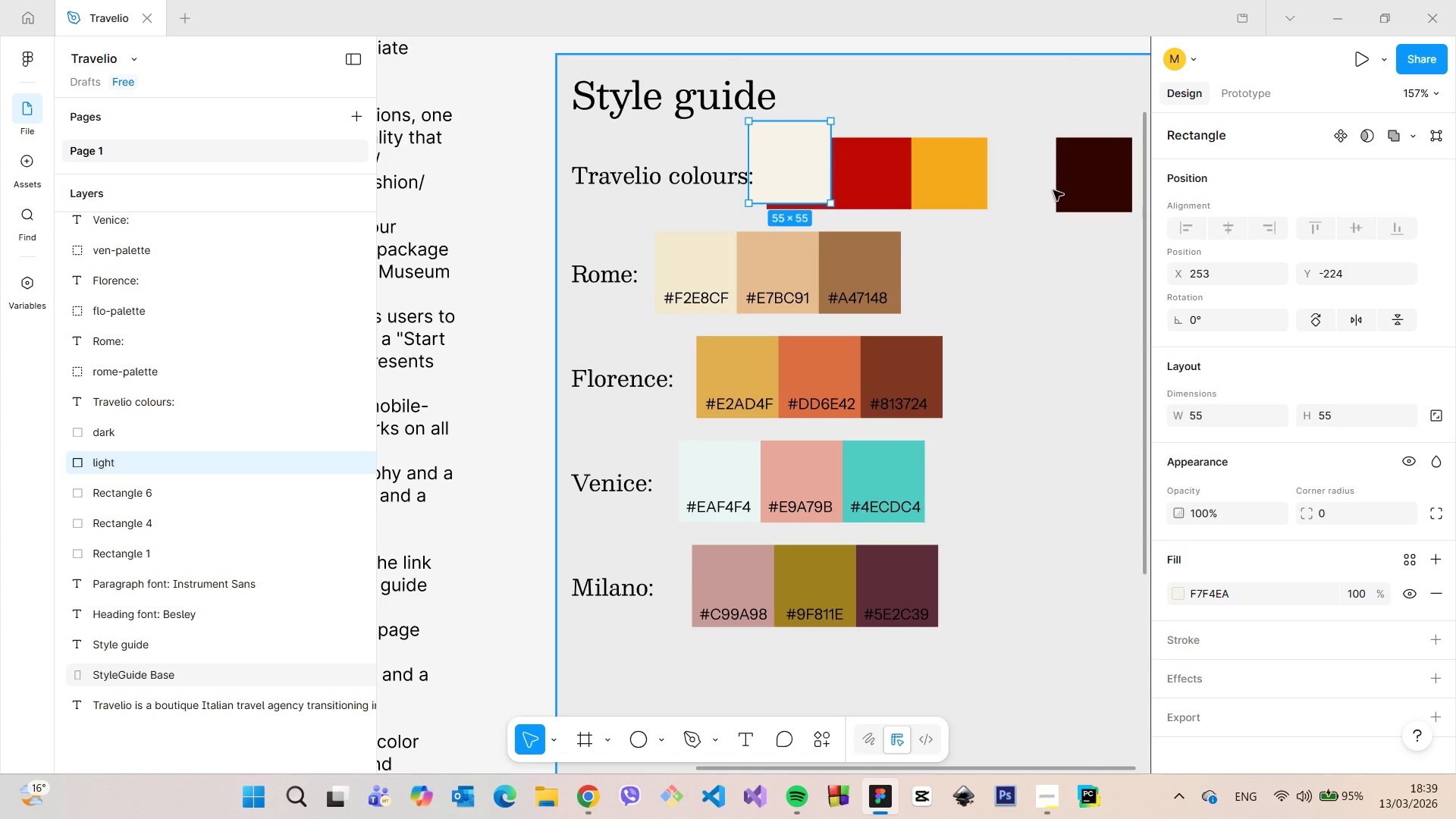 
left_click([1065, 187])
 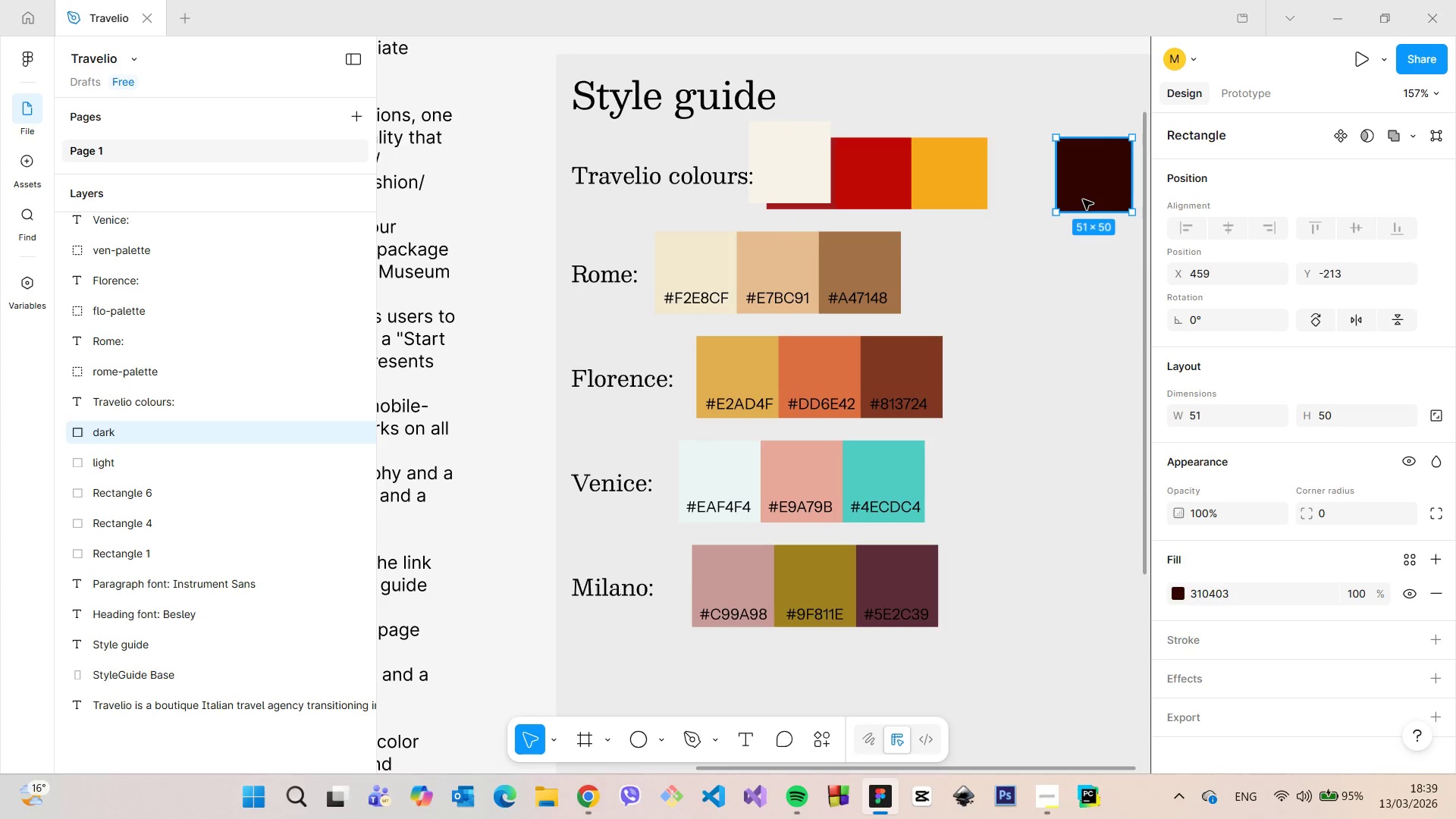 
left_click_drag(start_coordinate=[1088, 193], to_coordinate=[1034, 224])
 